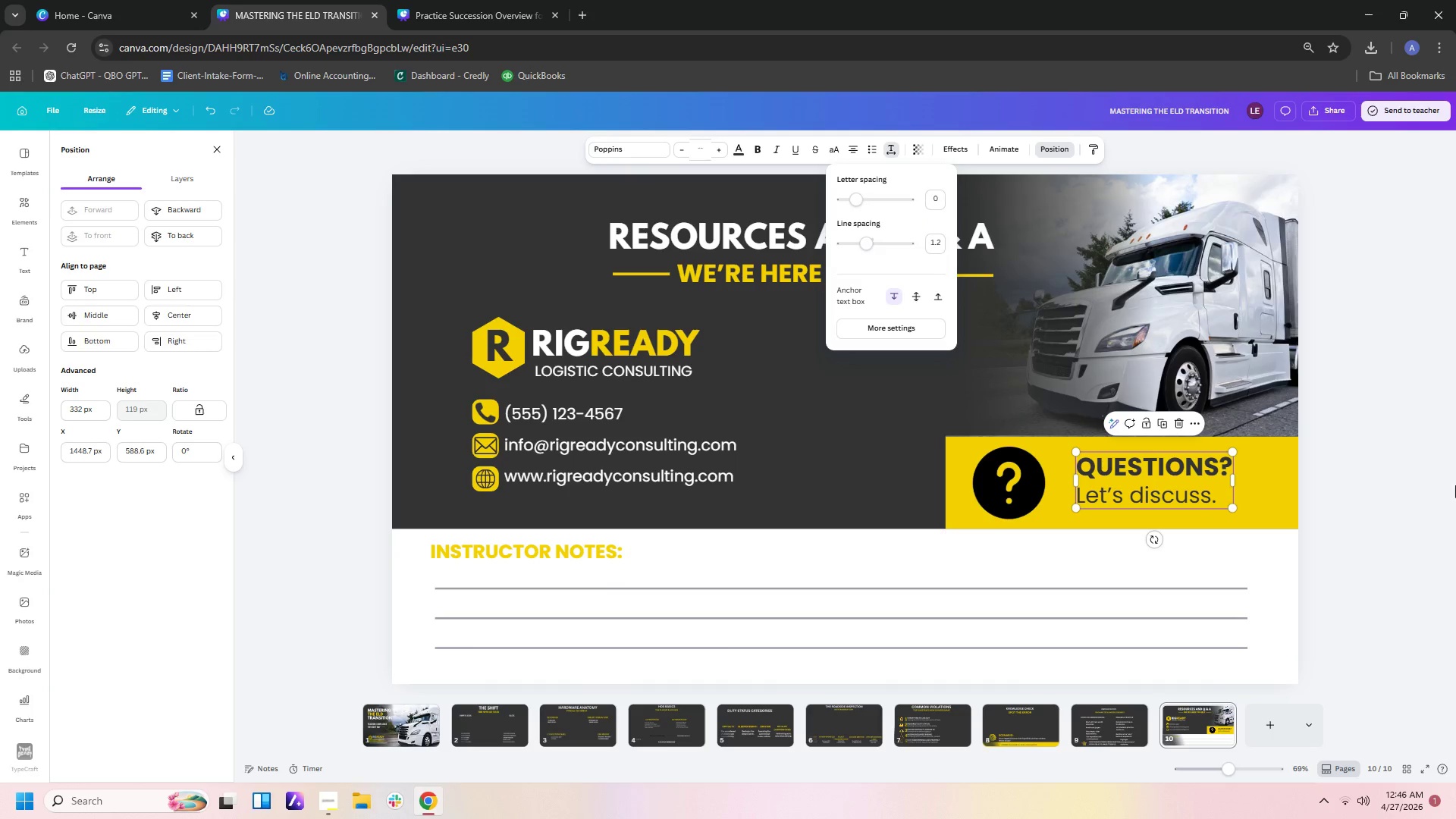 
left_click([1391, 561])
 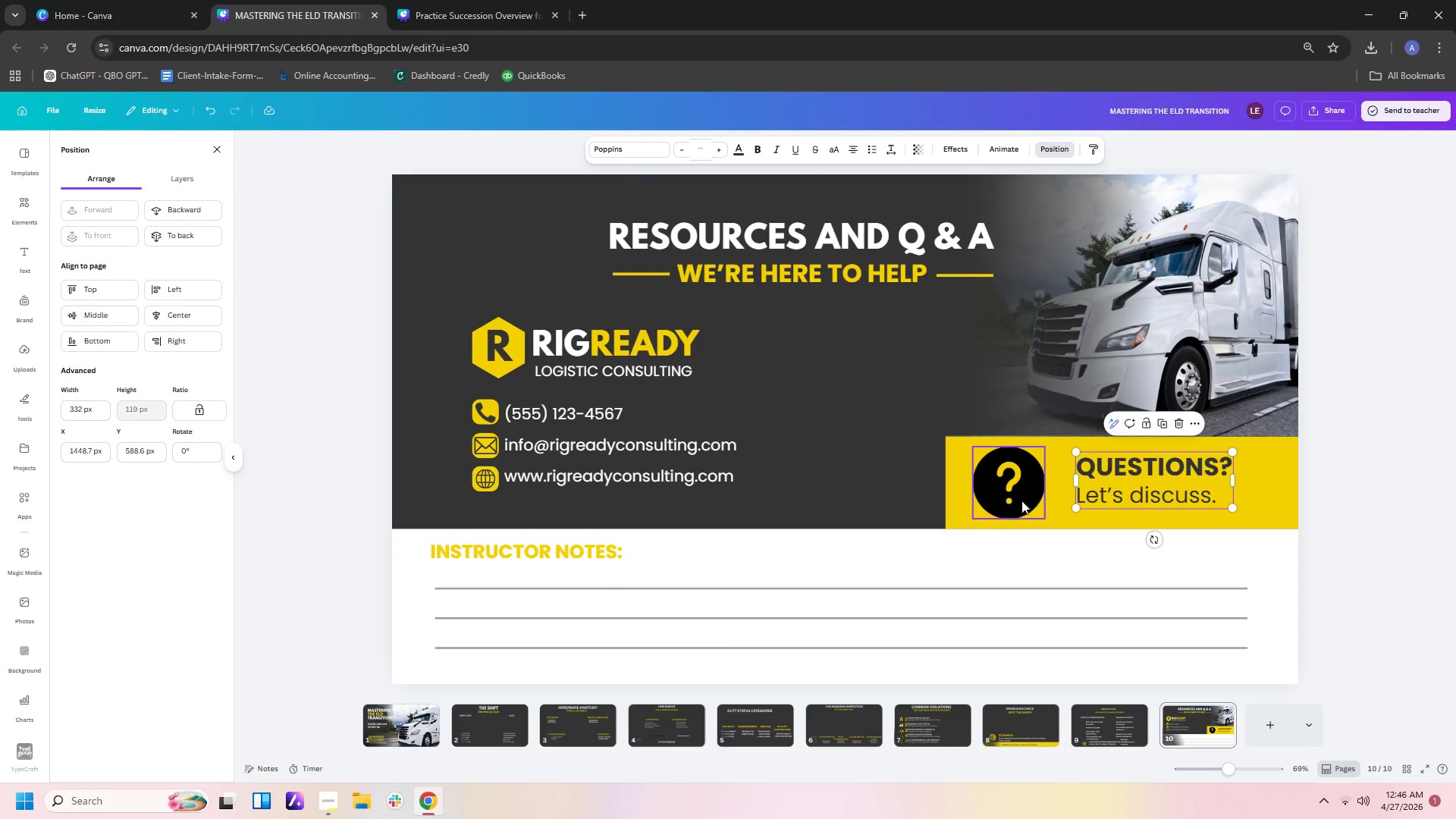 
left_click([1025, 497])
 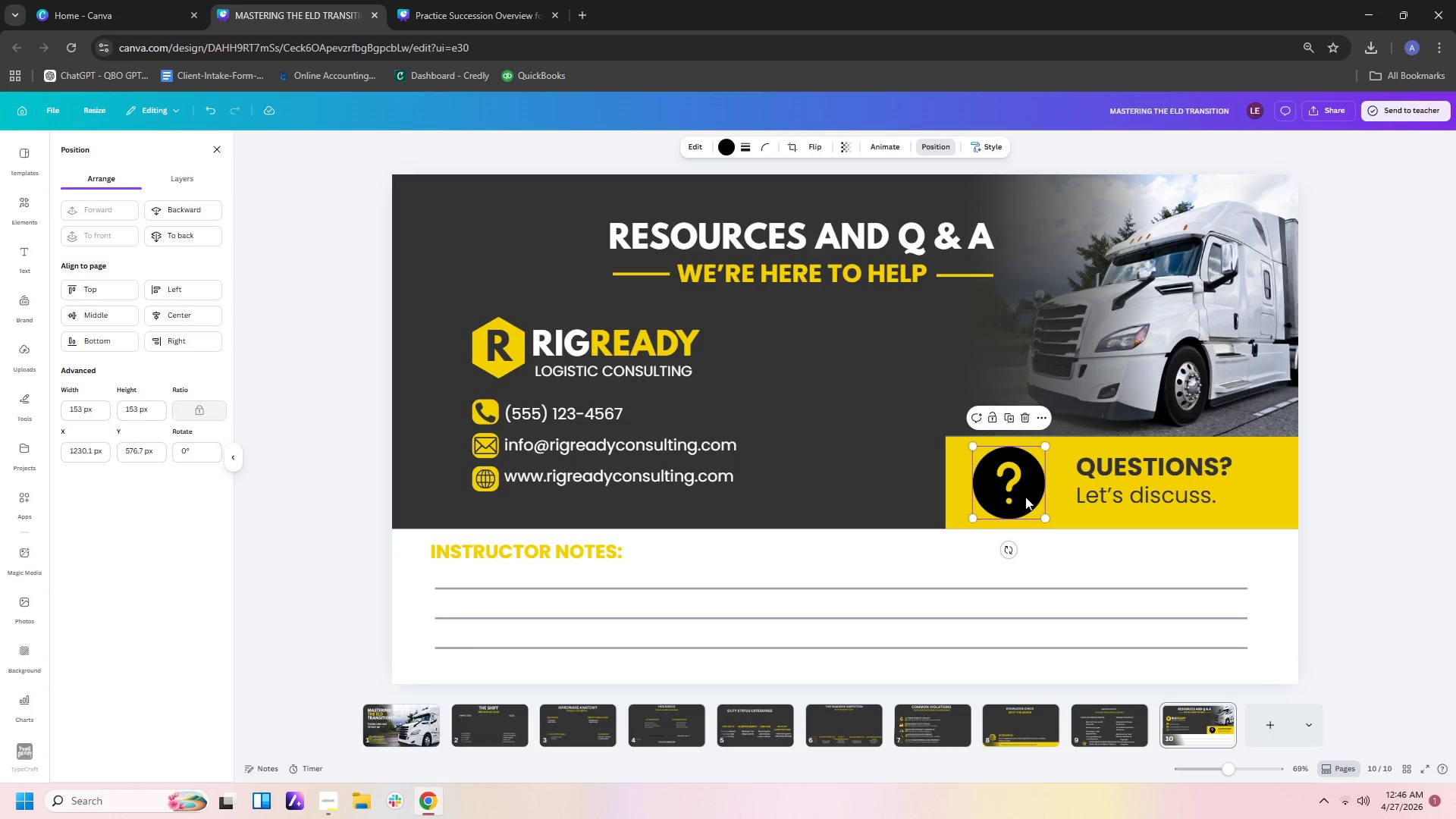 
left_click_drag(start_coordinate=[1025, 497], to_coordinate=[1032, 497])
 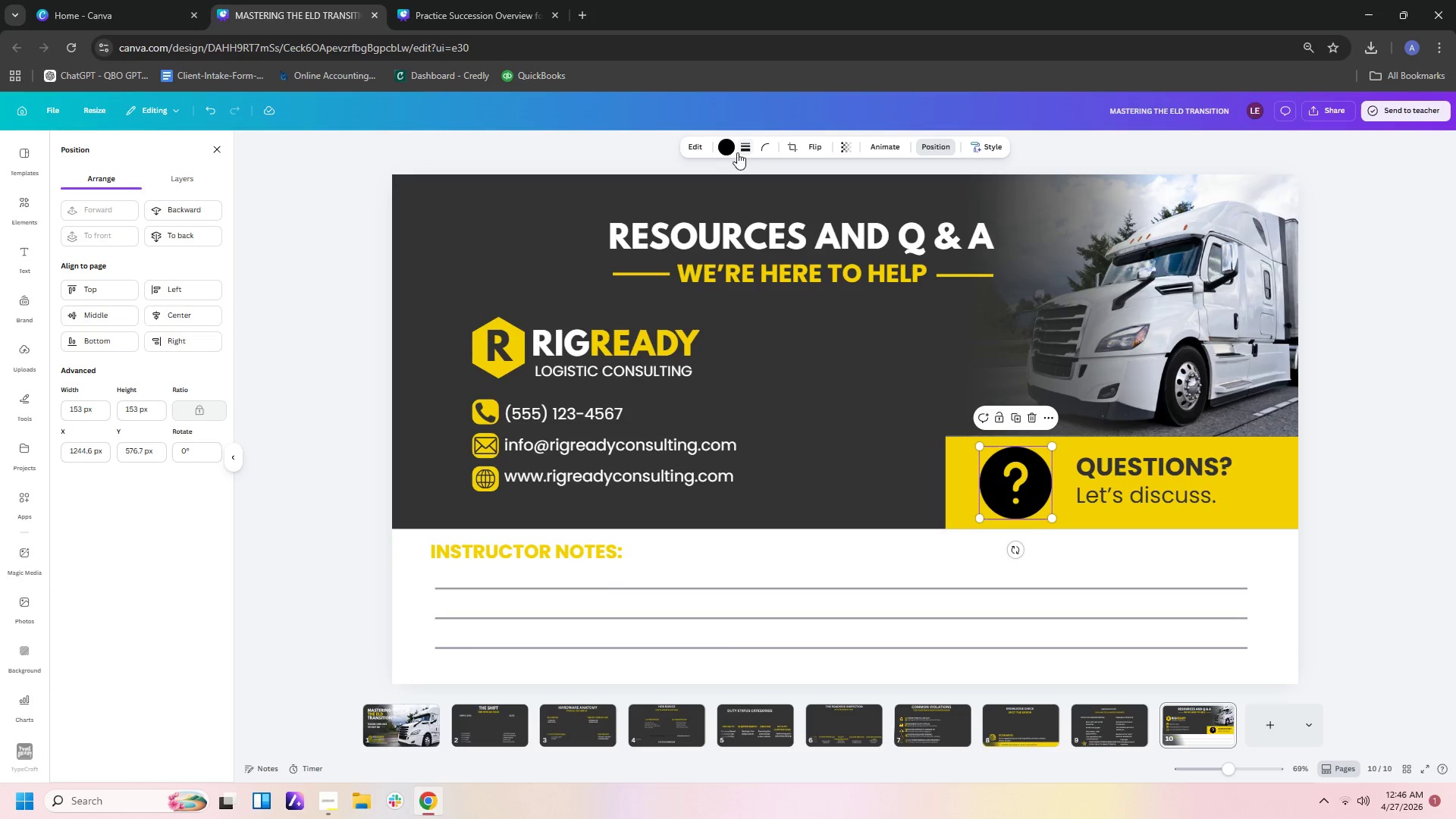 
left_click([725, 145])
 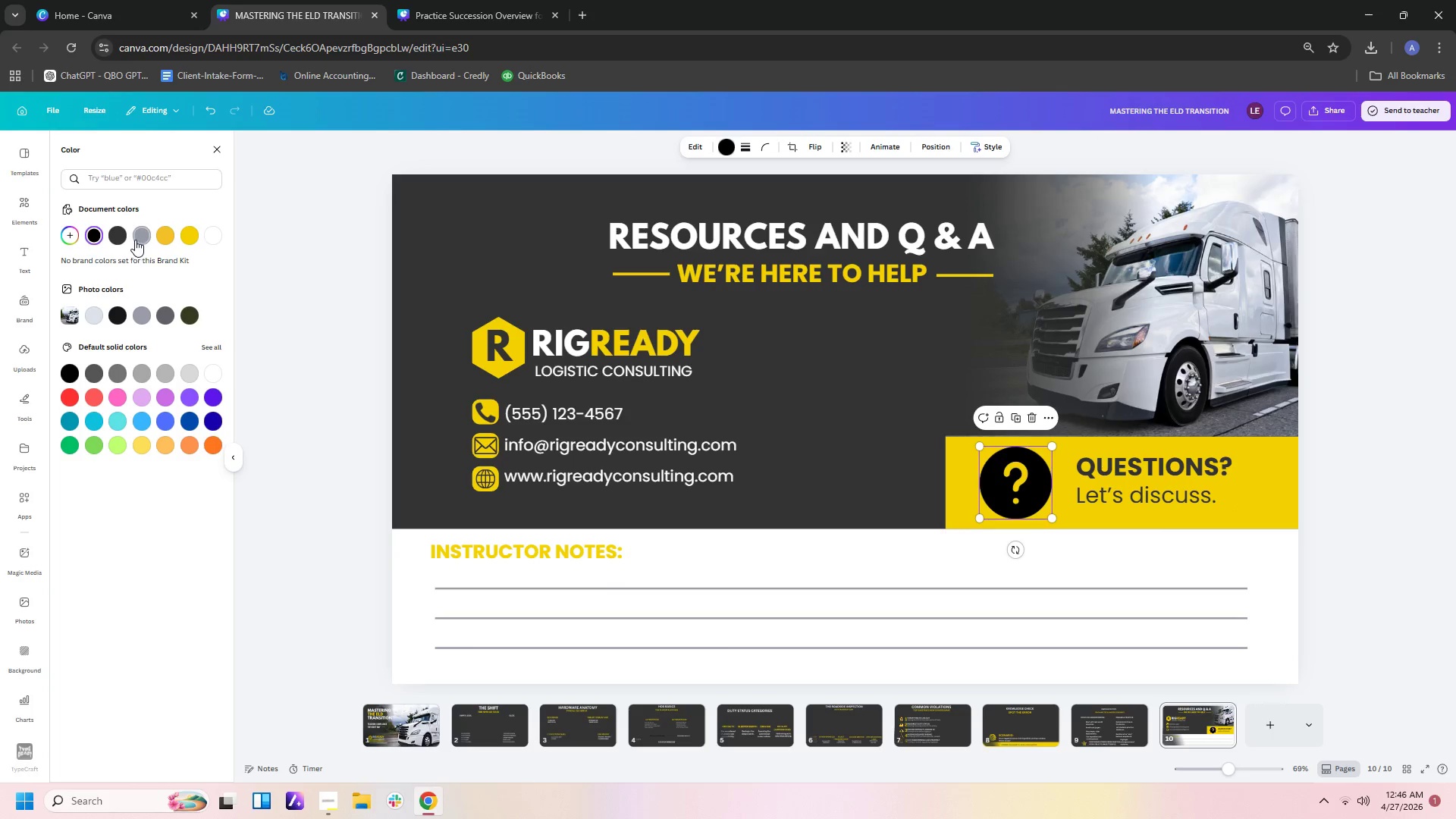 
left_click([120, 234])
 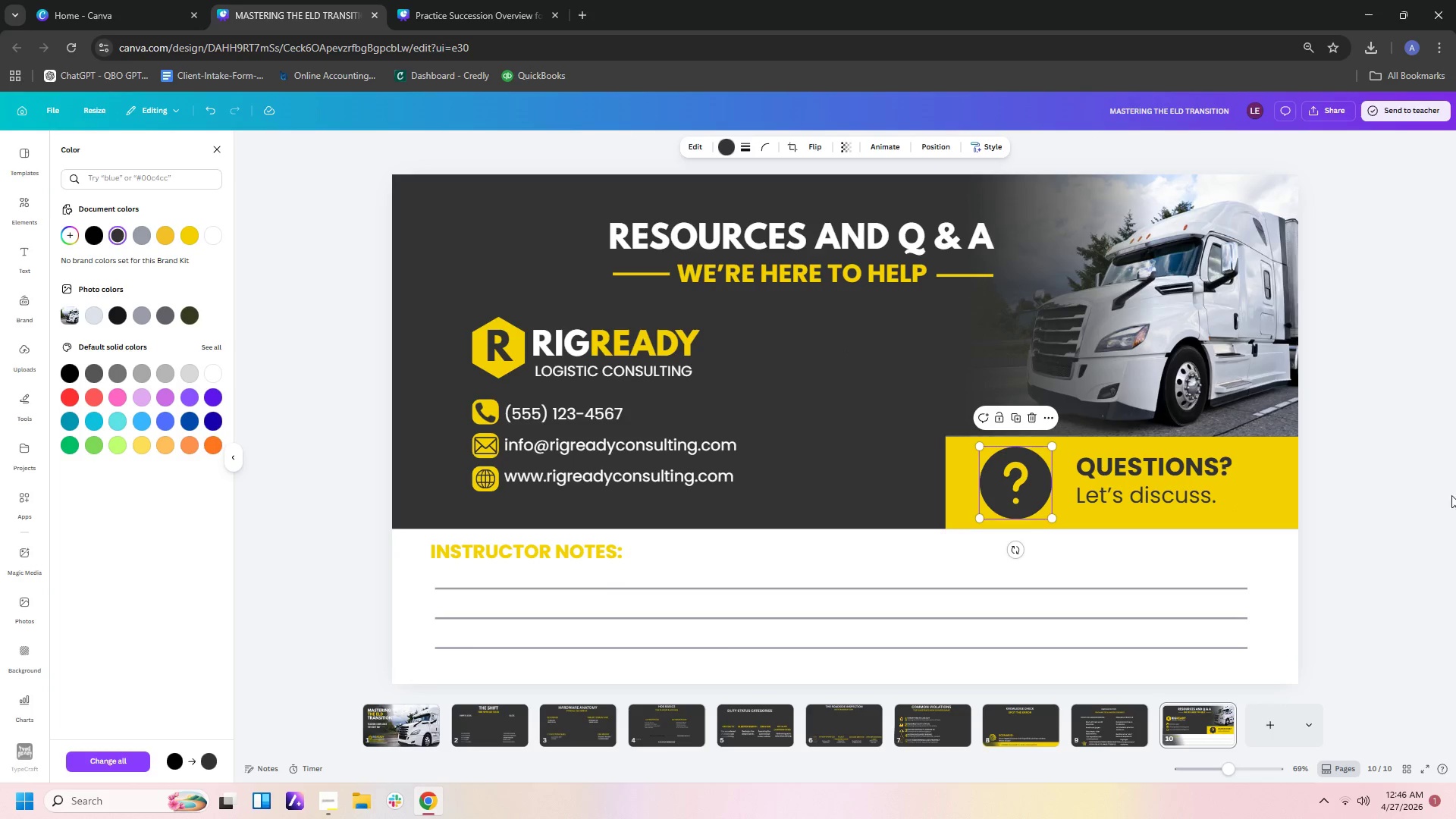 
left_click([1409, 526])
 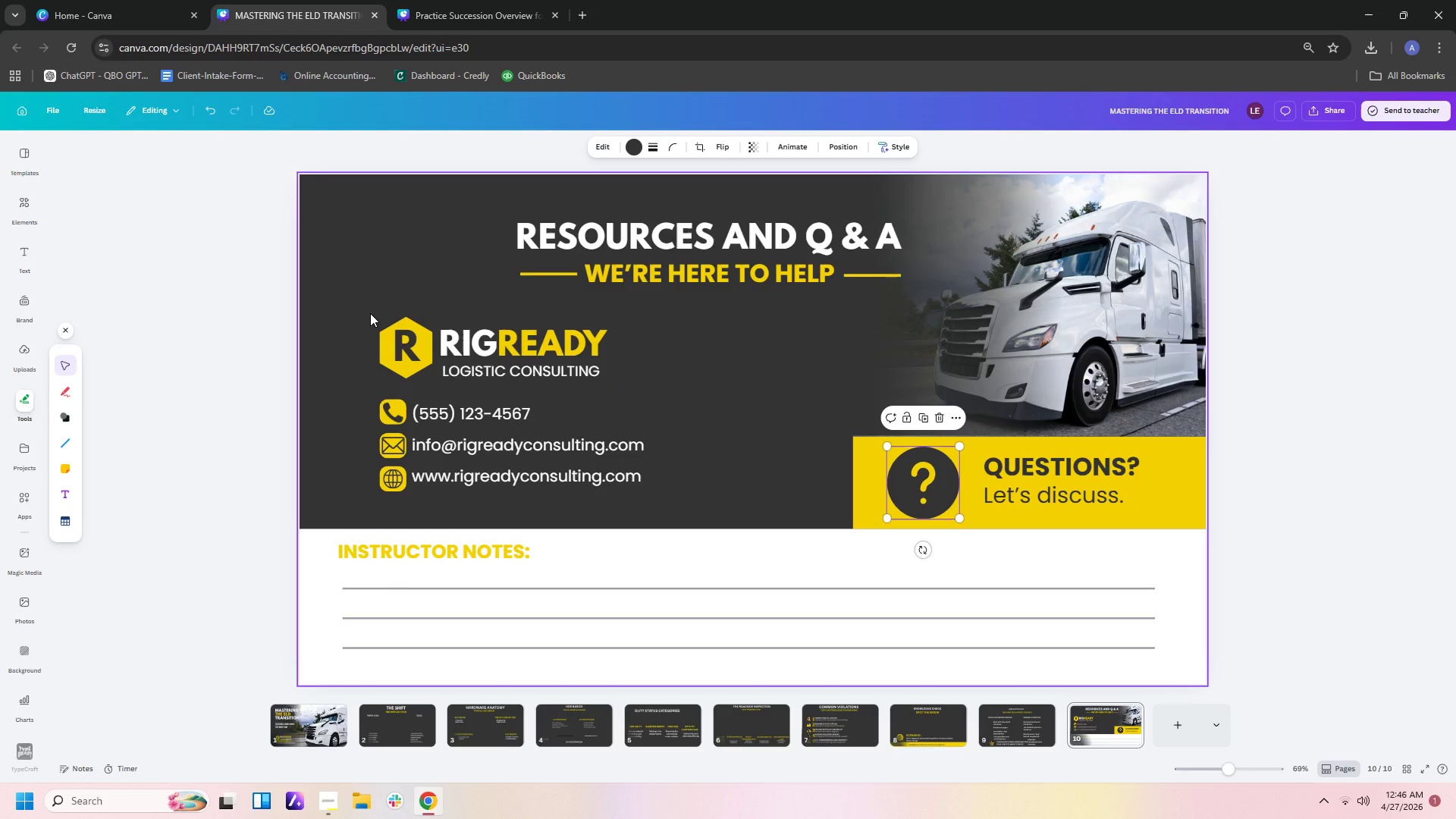 
wait(6.7)
 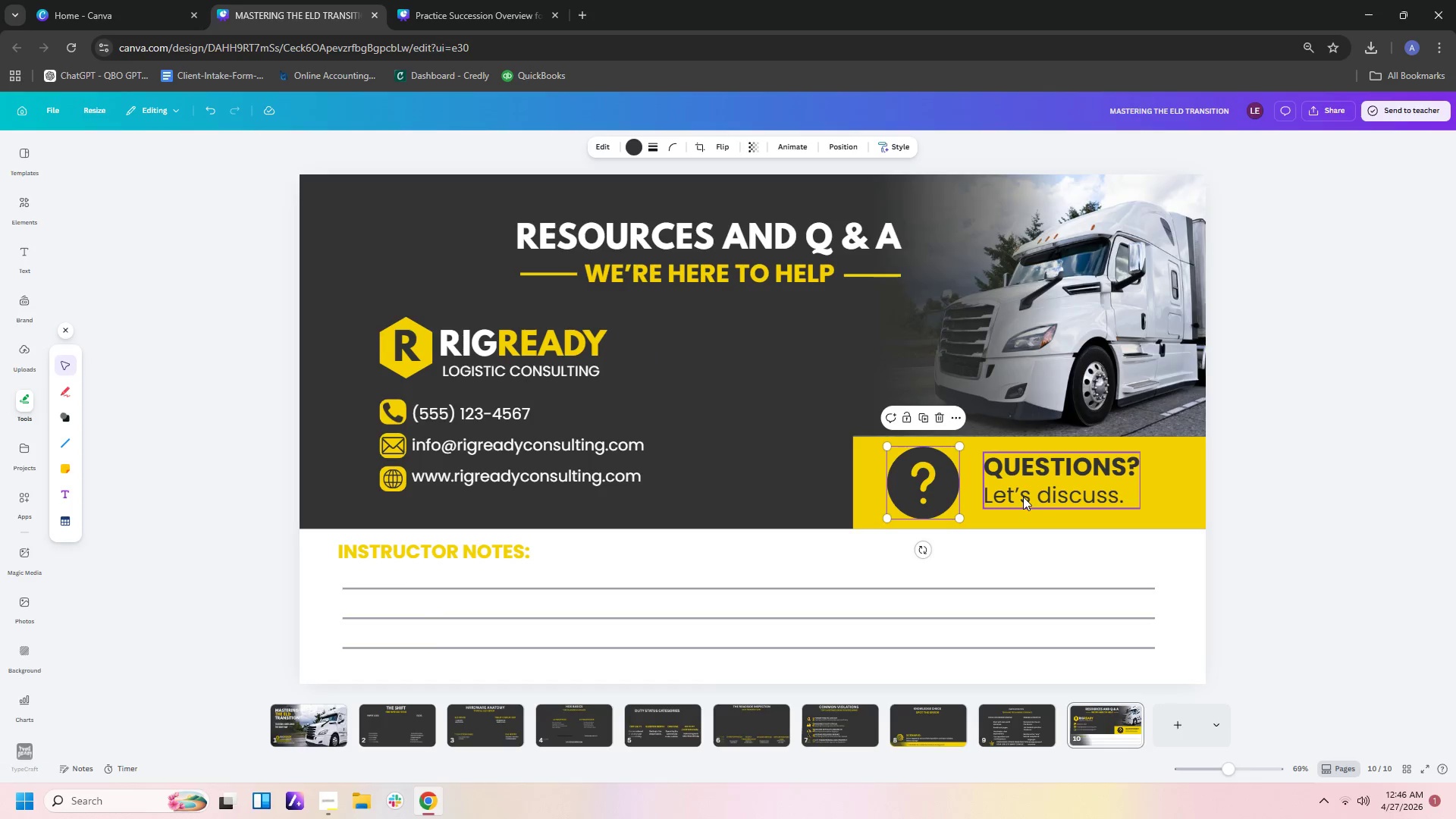 
left_click_drag(start_coordinate=[362, 315], to_coordinate=[654, 526])
 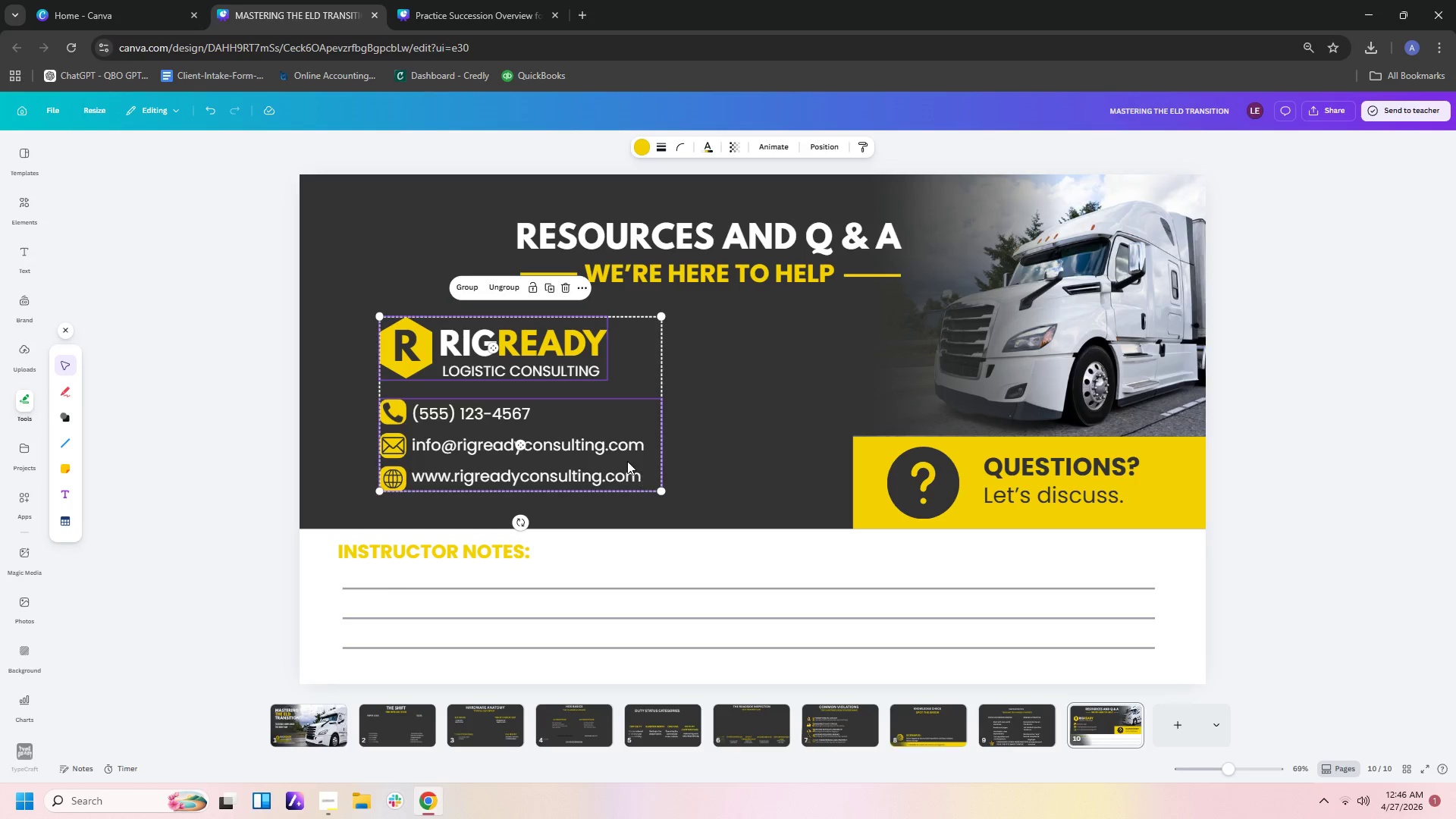 
left_click_drag(start_coordinate=[626, 460], to_coordinate=[656, 463])
 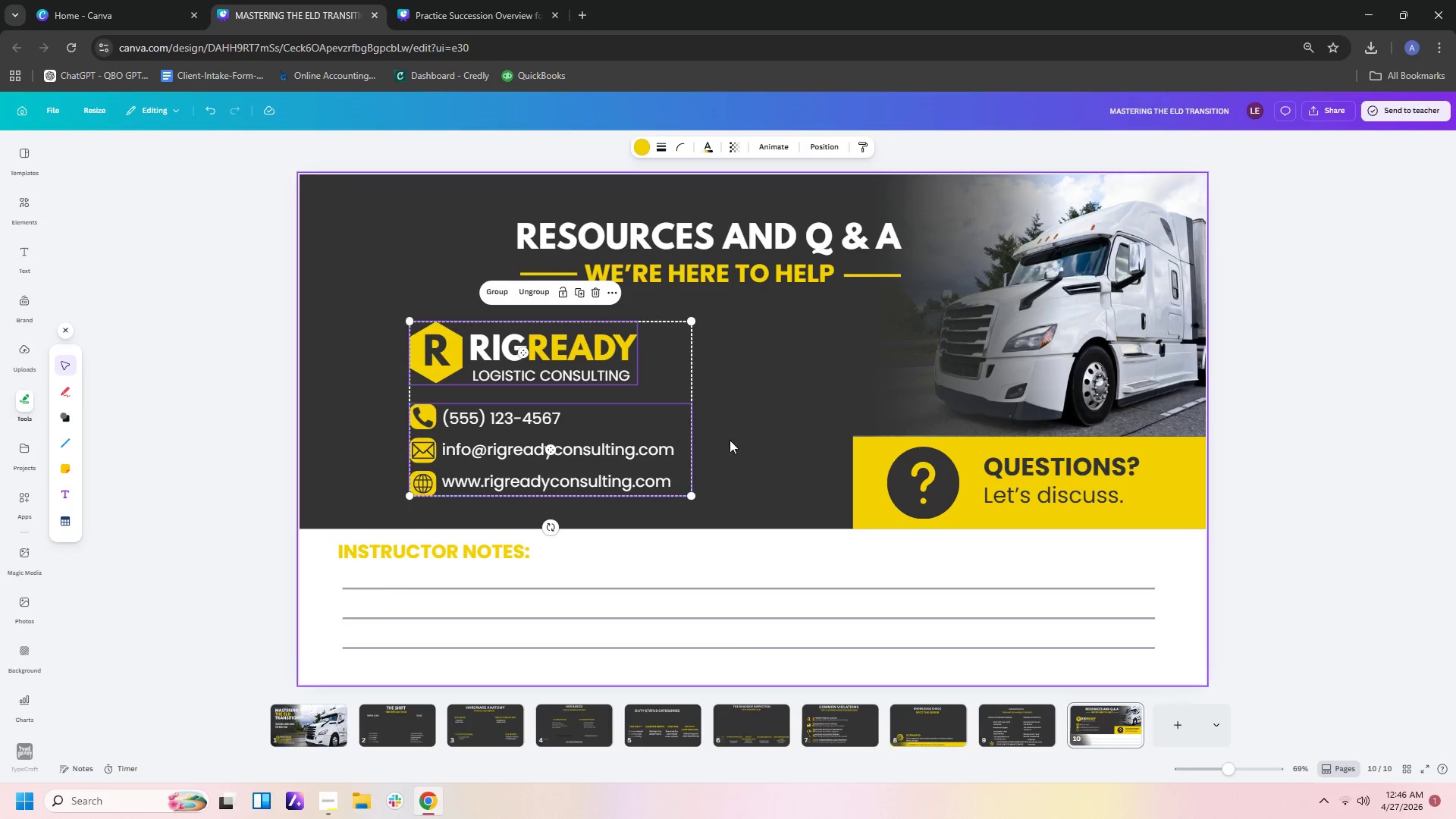 
left_click([747, 435])
 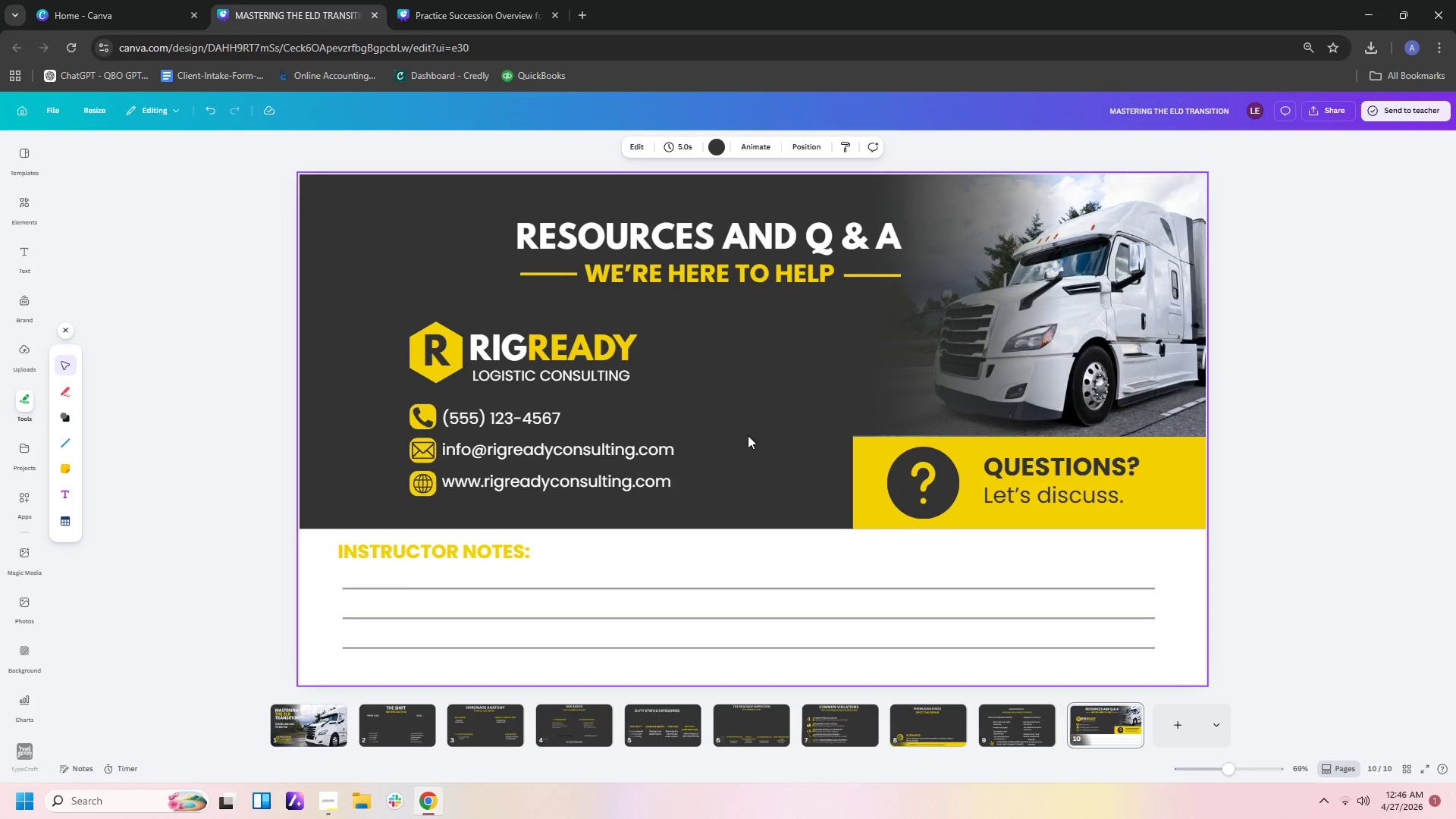 
wait(10.05)
 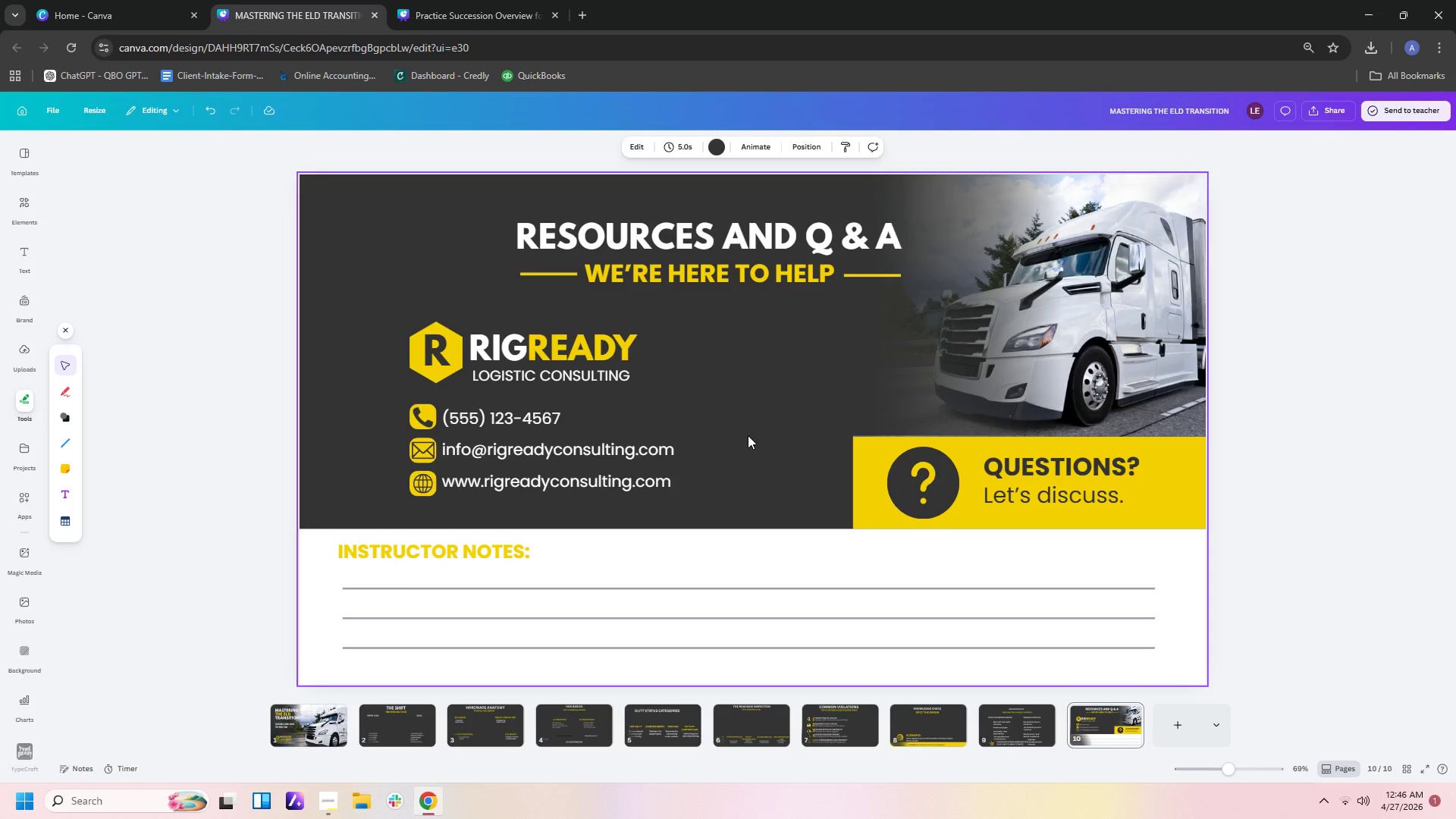 
left_click([1369, 441])
 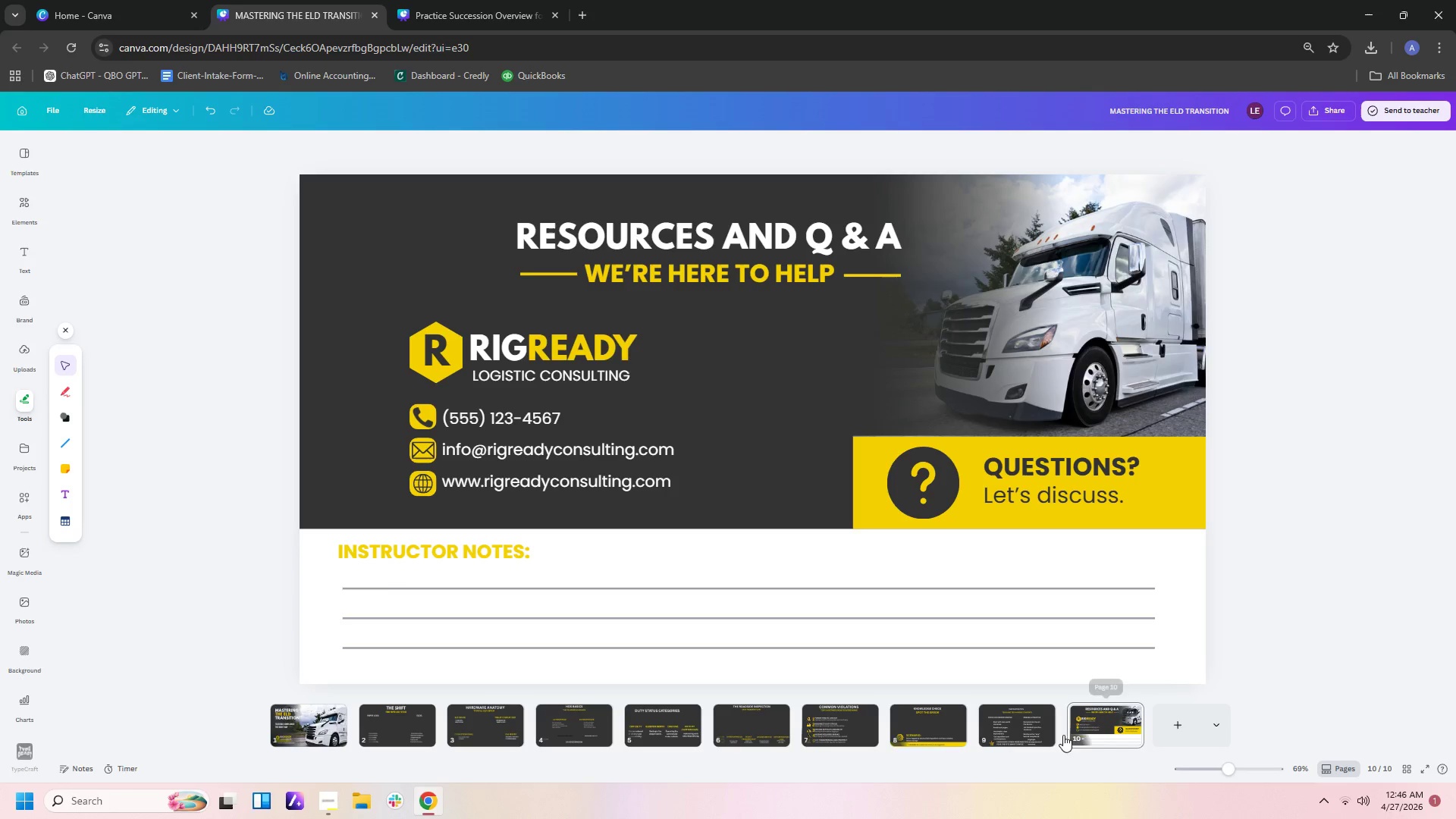 
wait(6.58)
 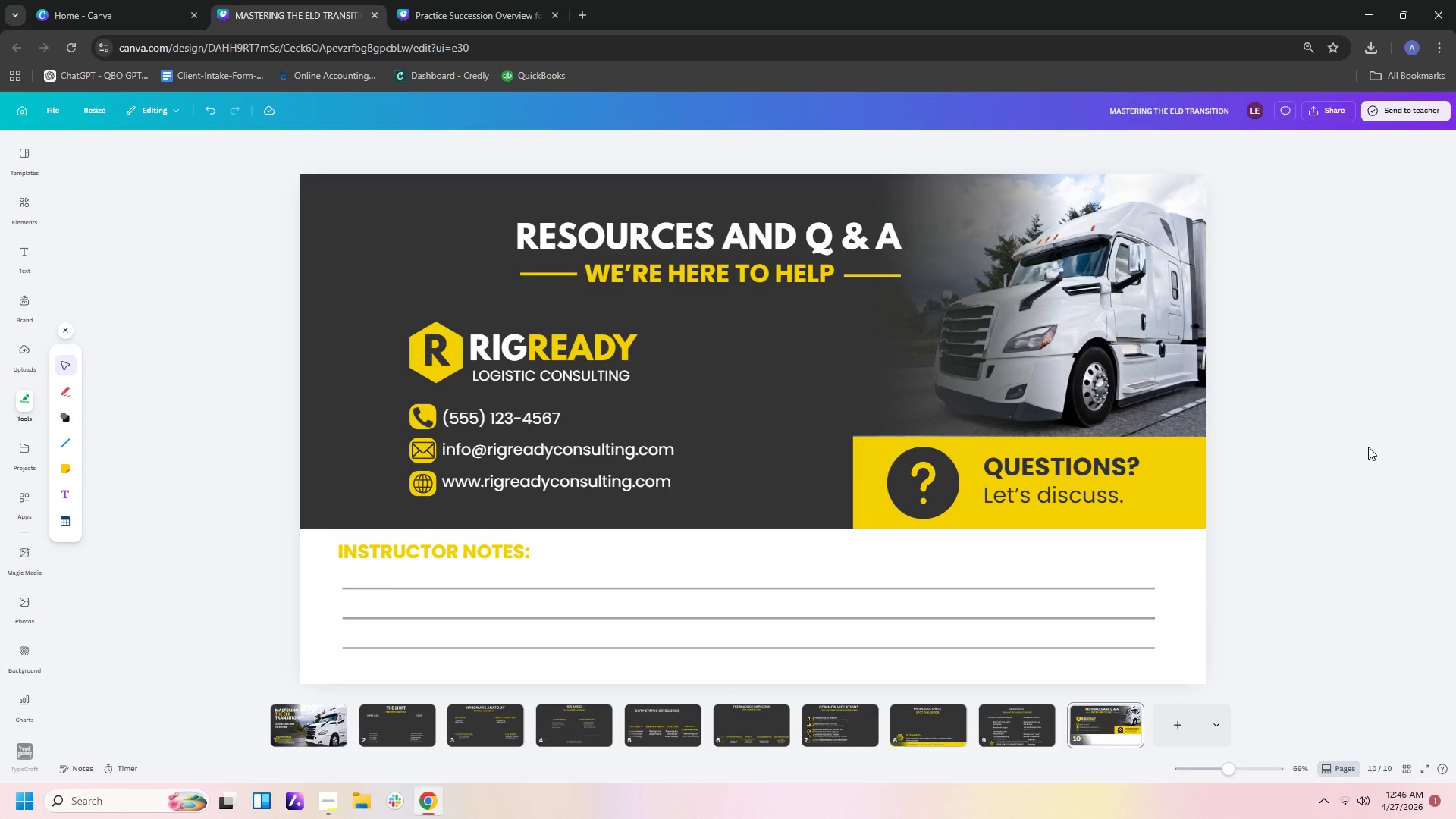 
left_click([1034, 733])
 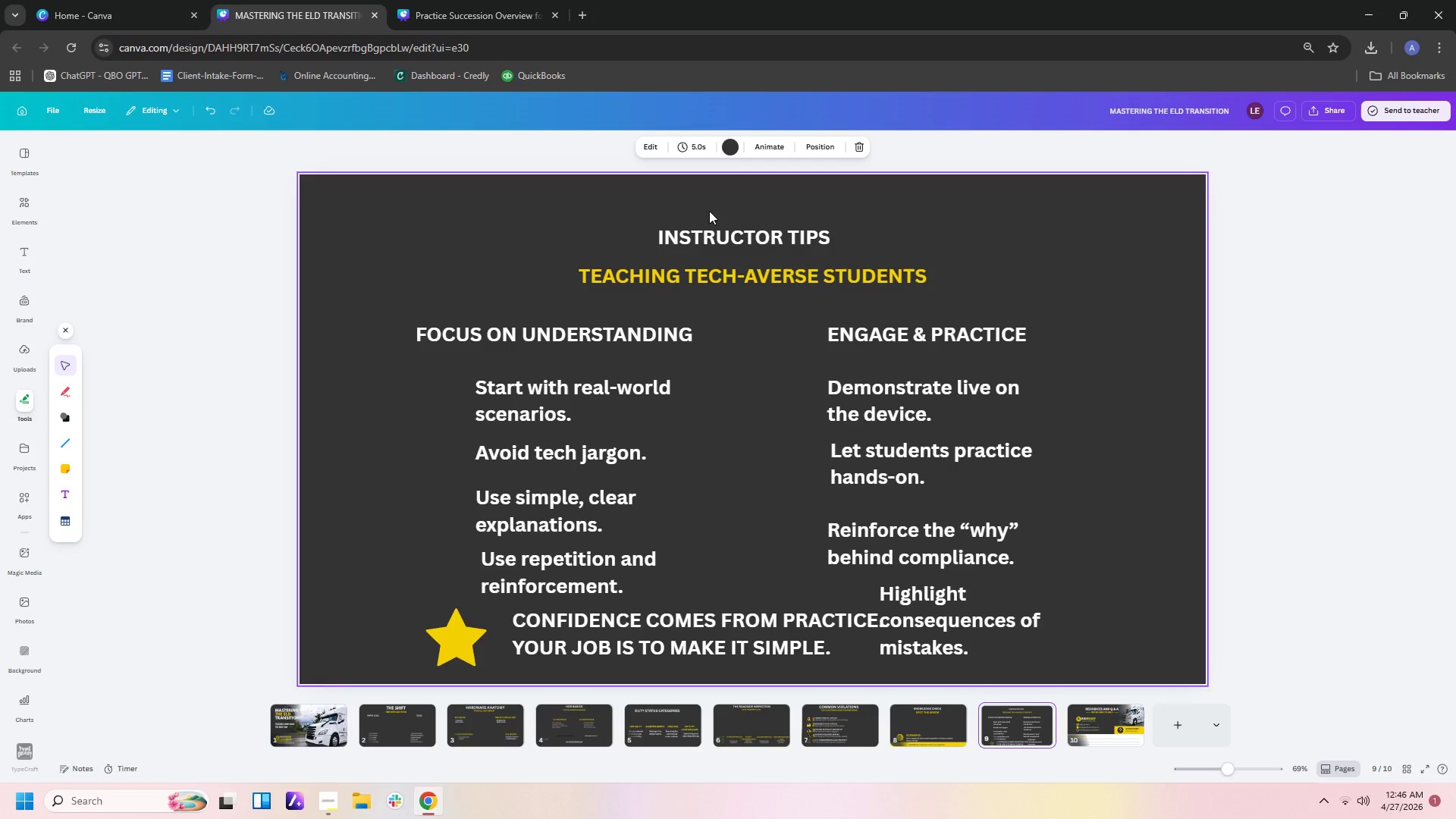 
left_click([726, 233])
 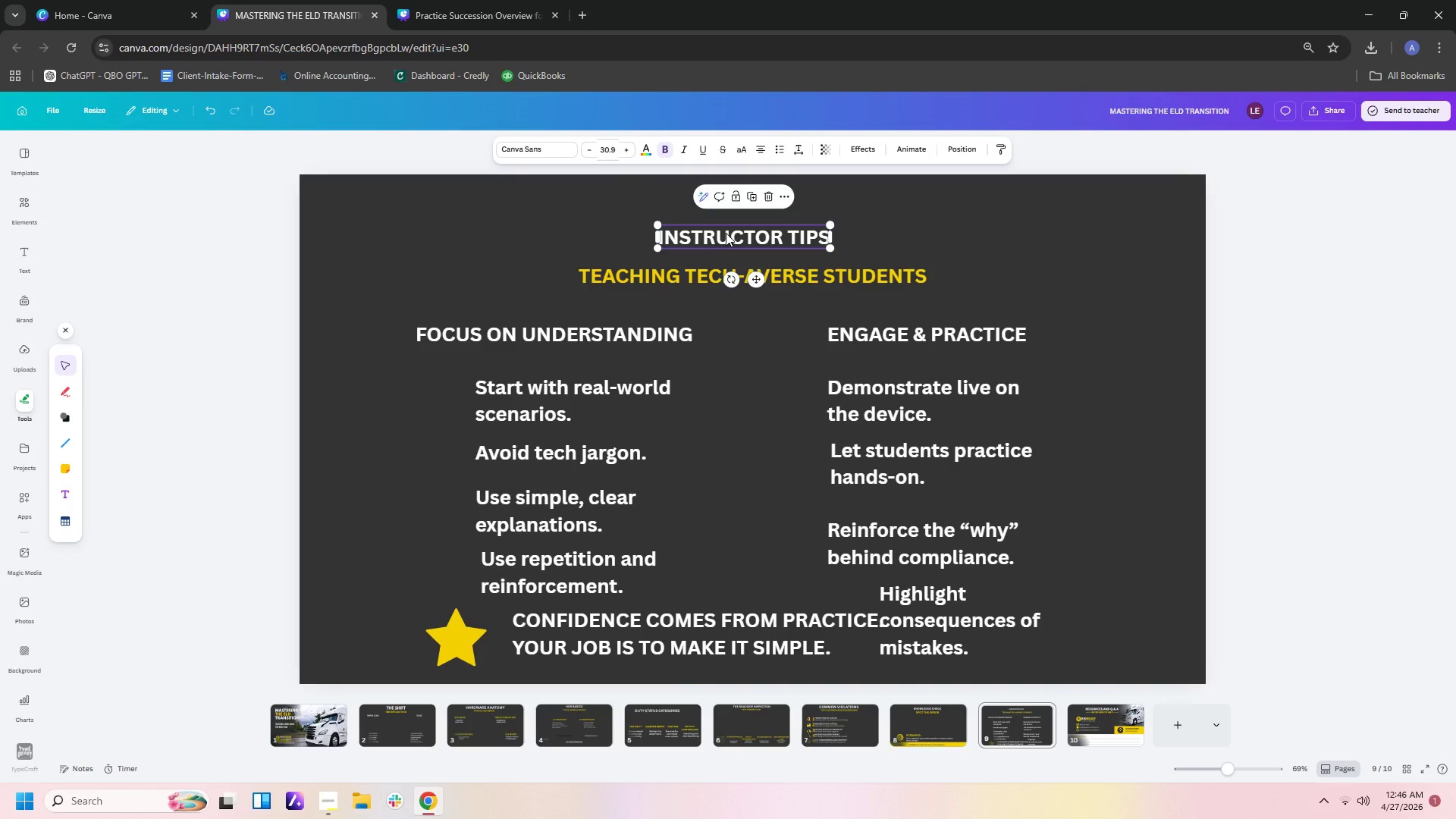 
wait(6.8)
 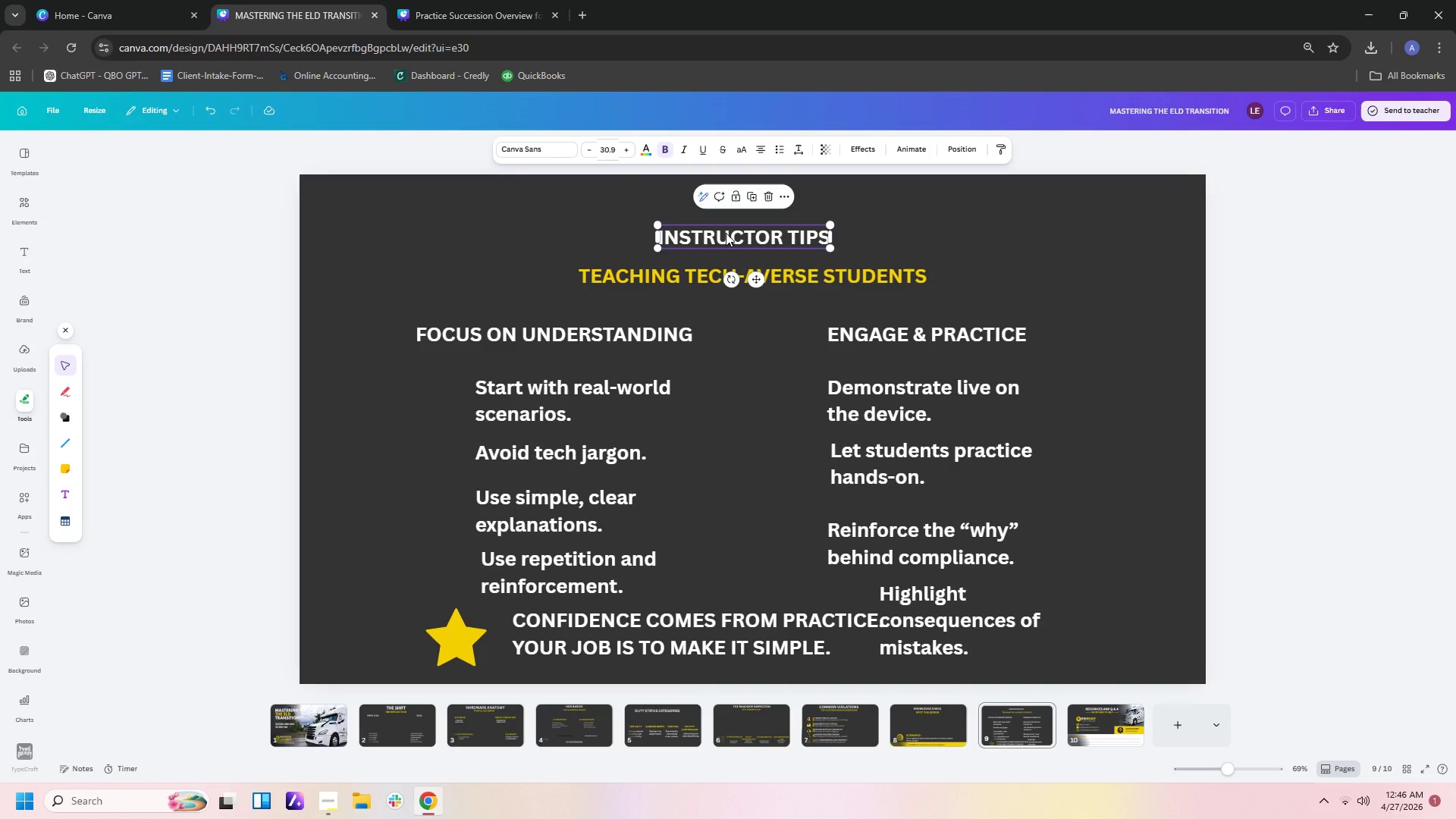 
left_click([543, 154])
 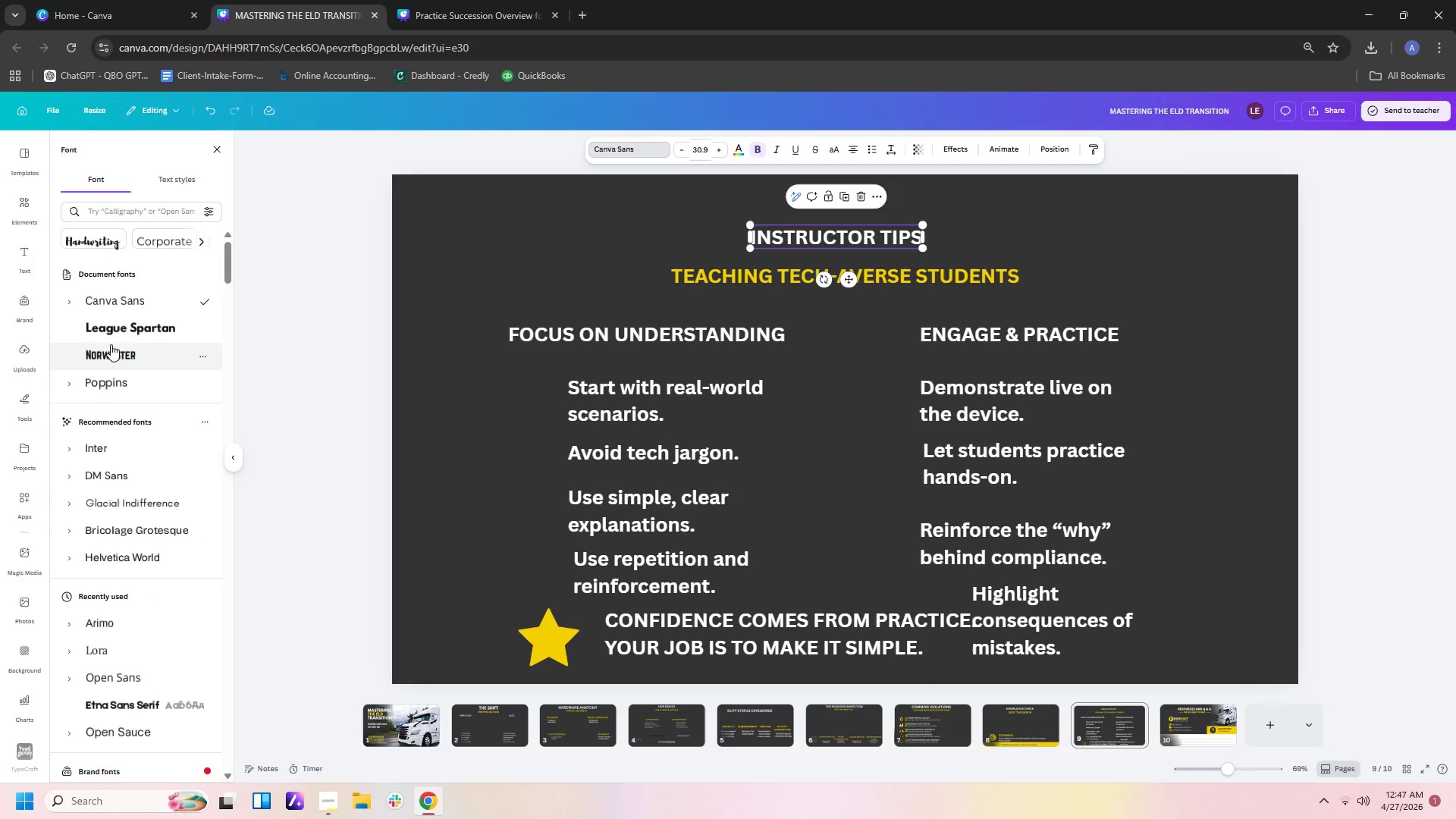 
left_click([131, 333])
 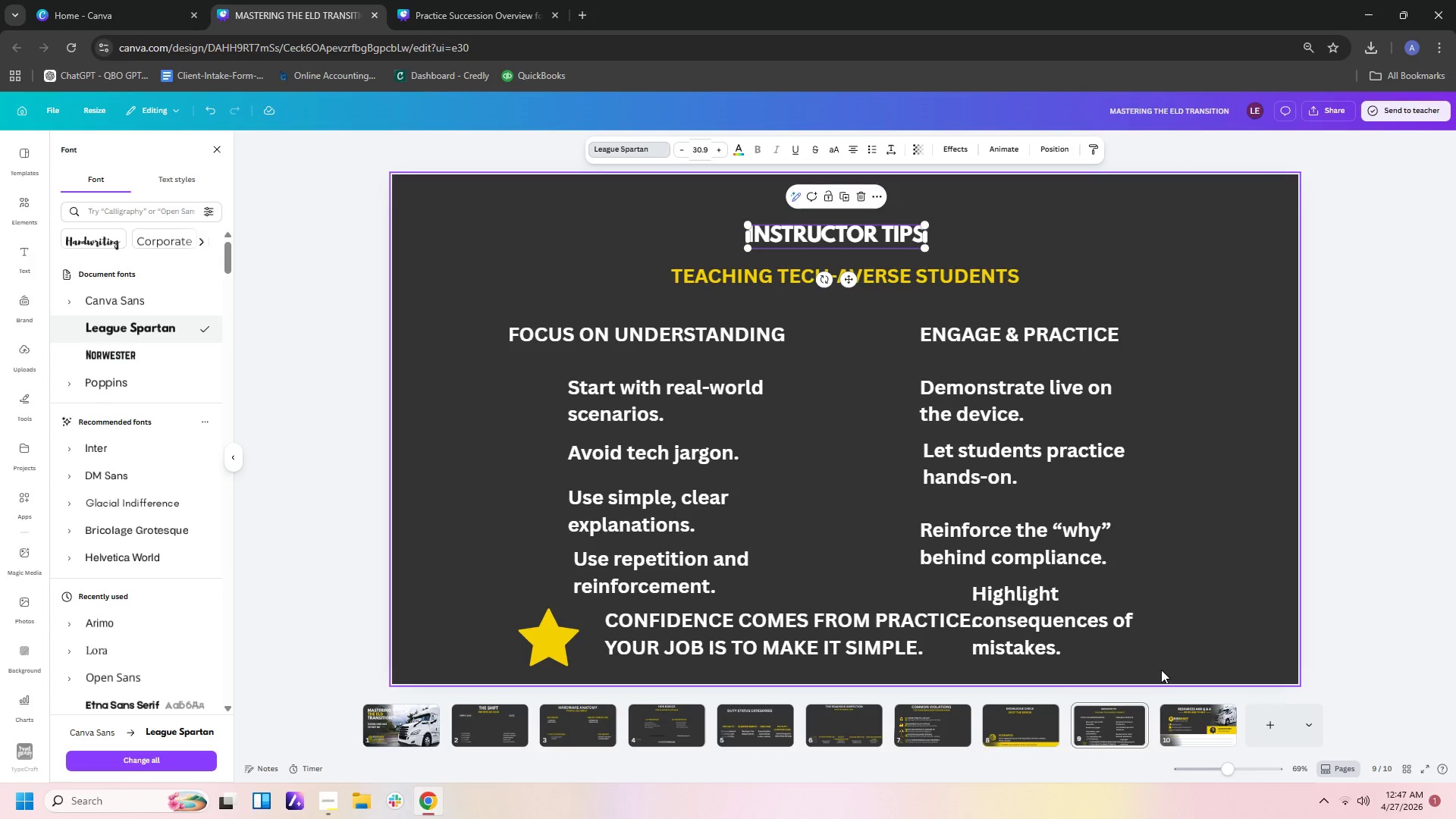 
left_click([1196, 721])
 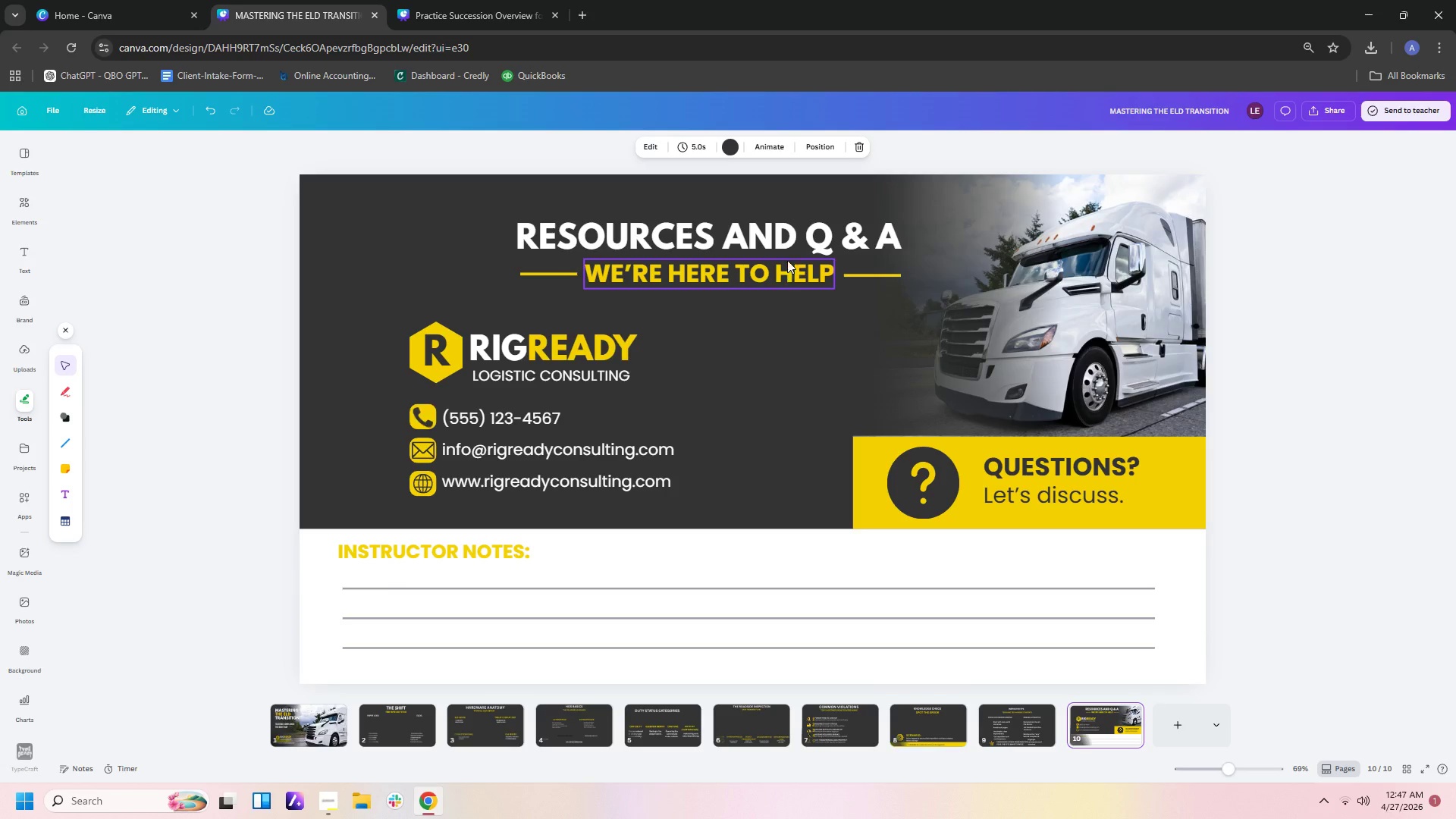 
left_click([787, 242])
 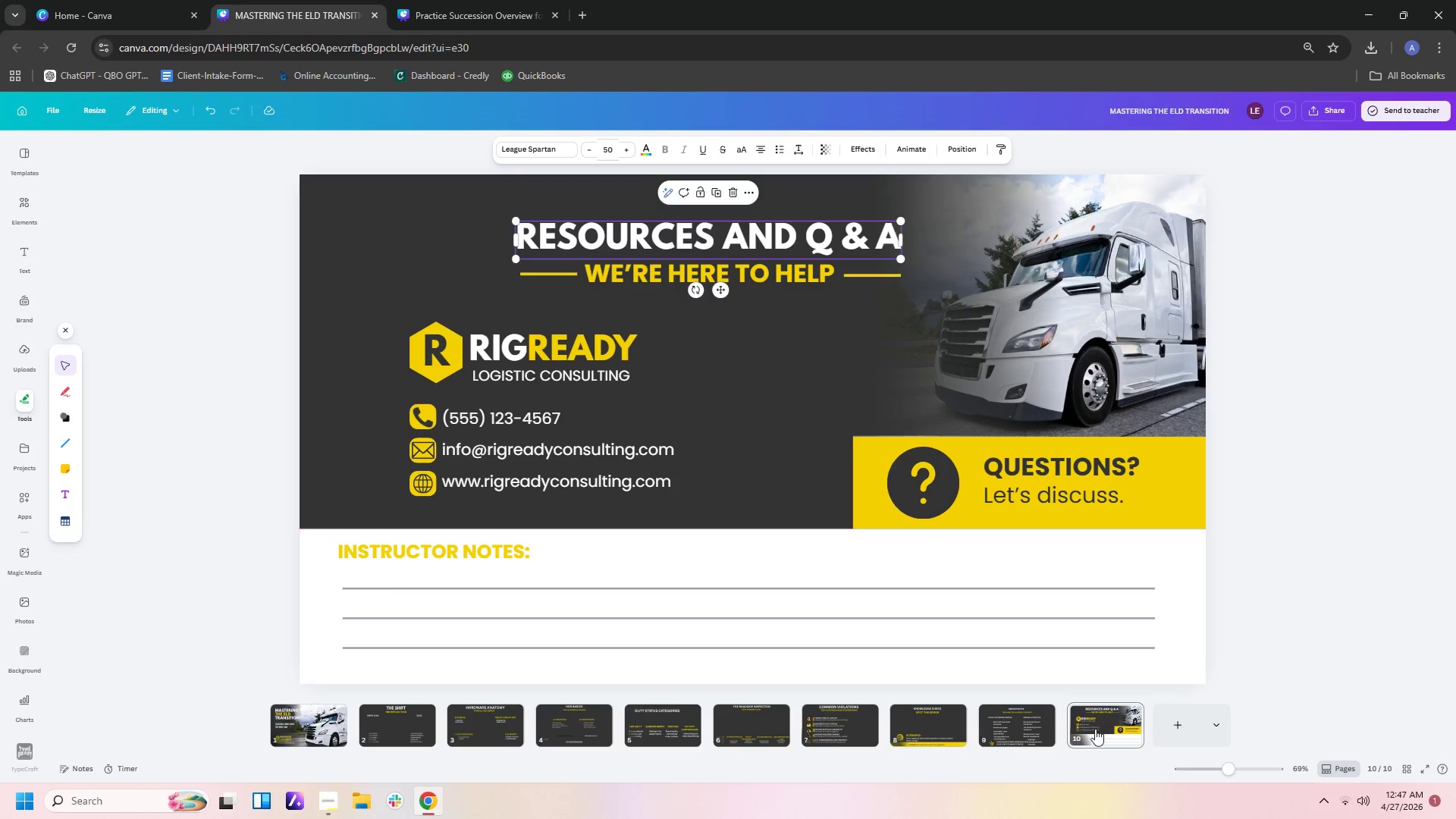 
left_click([1007, 717])
 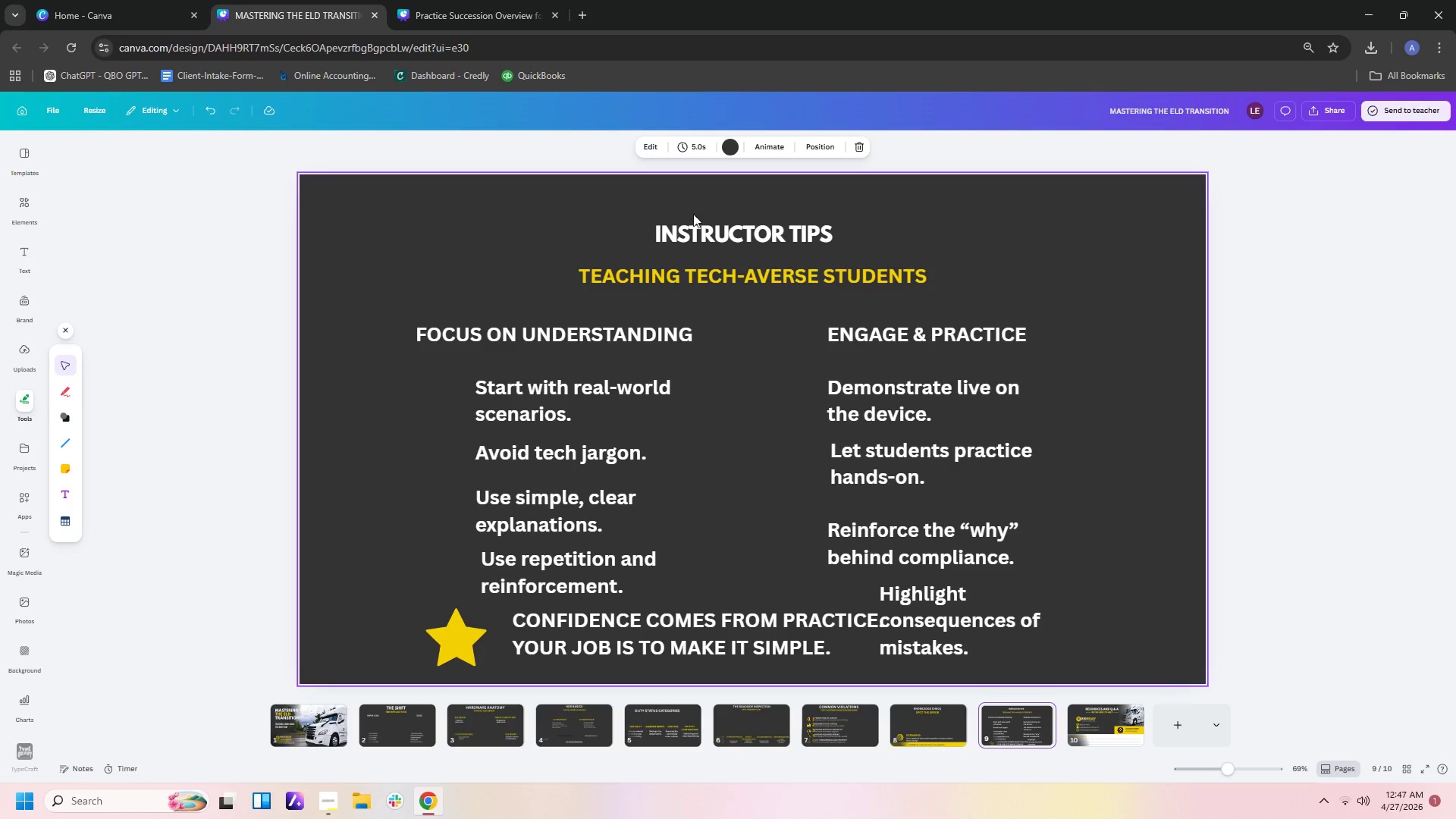 
left_click([703, 232])
 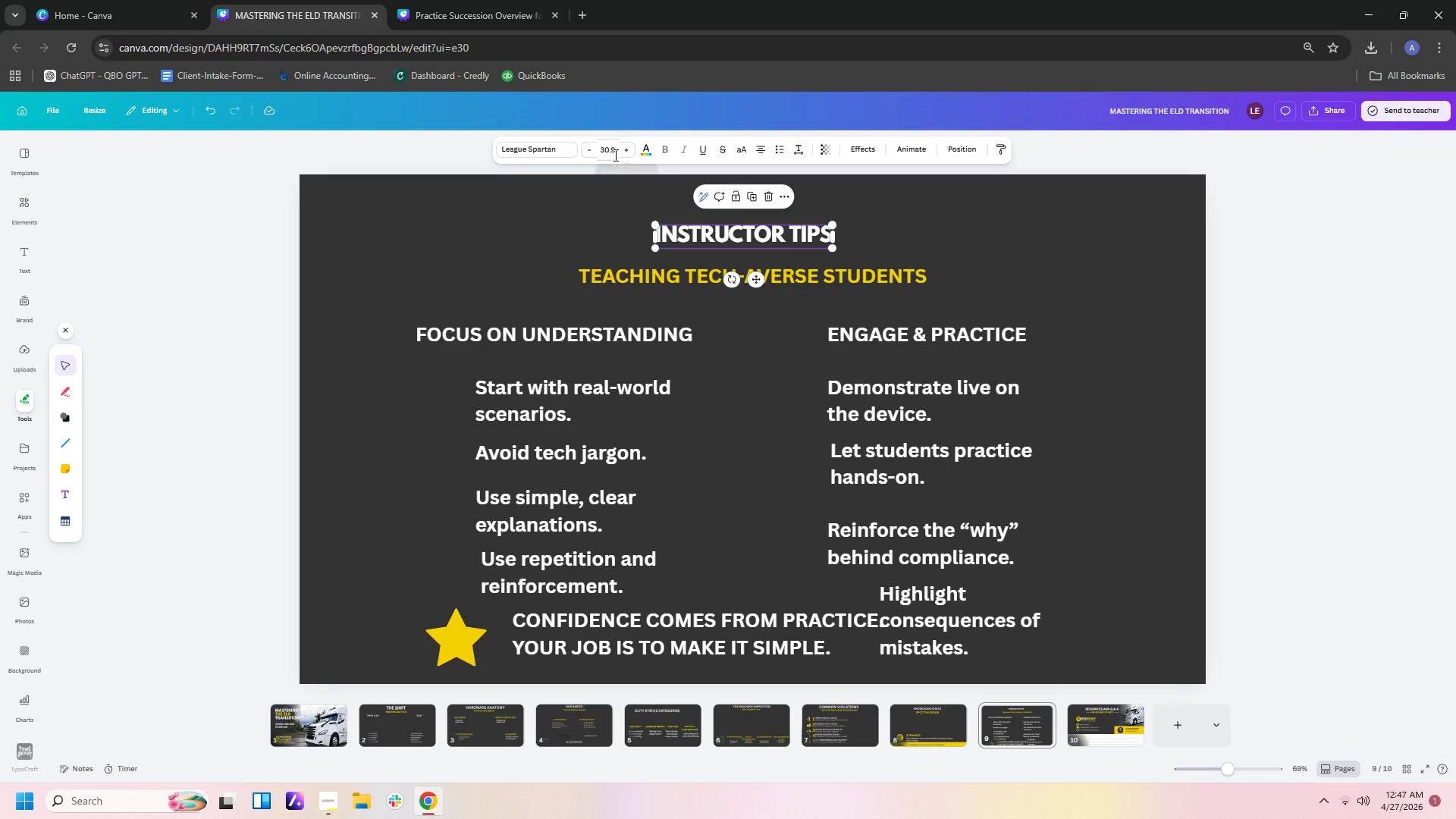 
double_click([614, 155])
 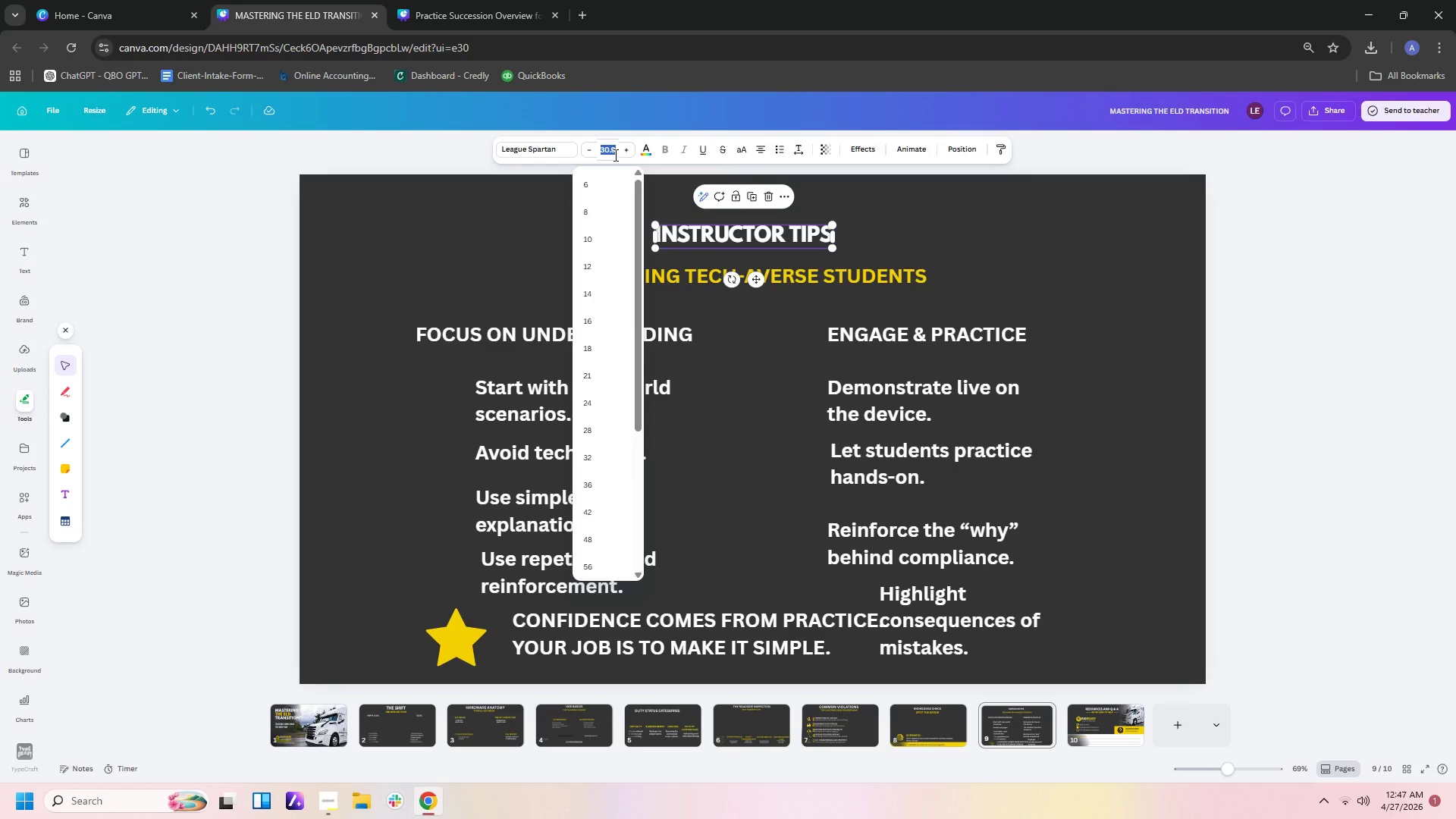 
key(Numpad5)
 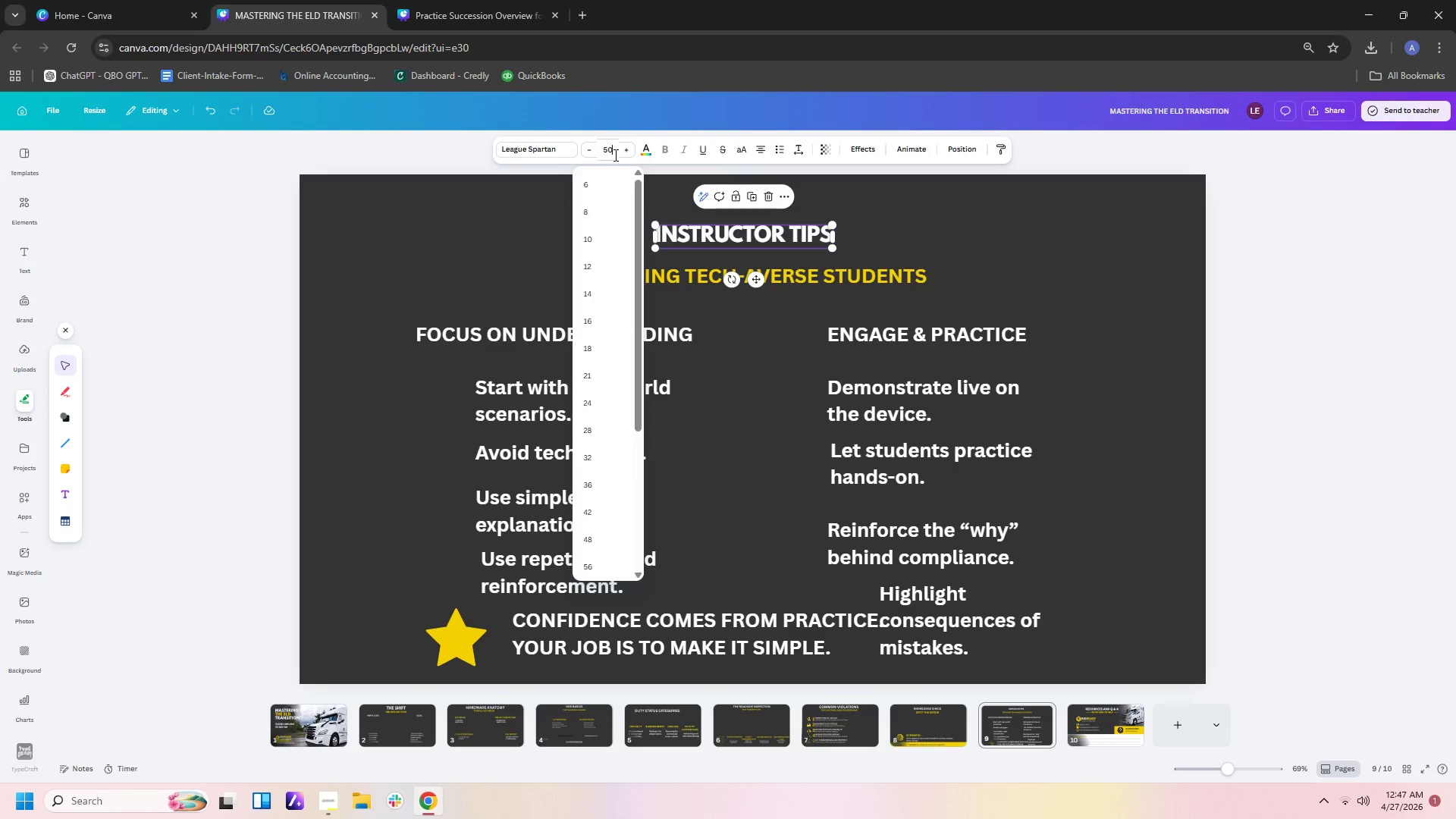 
key(Numpad0)
 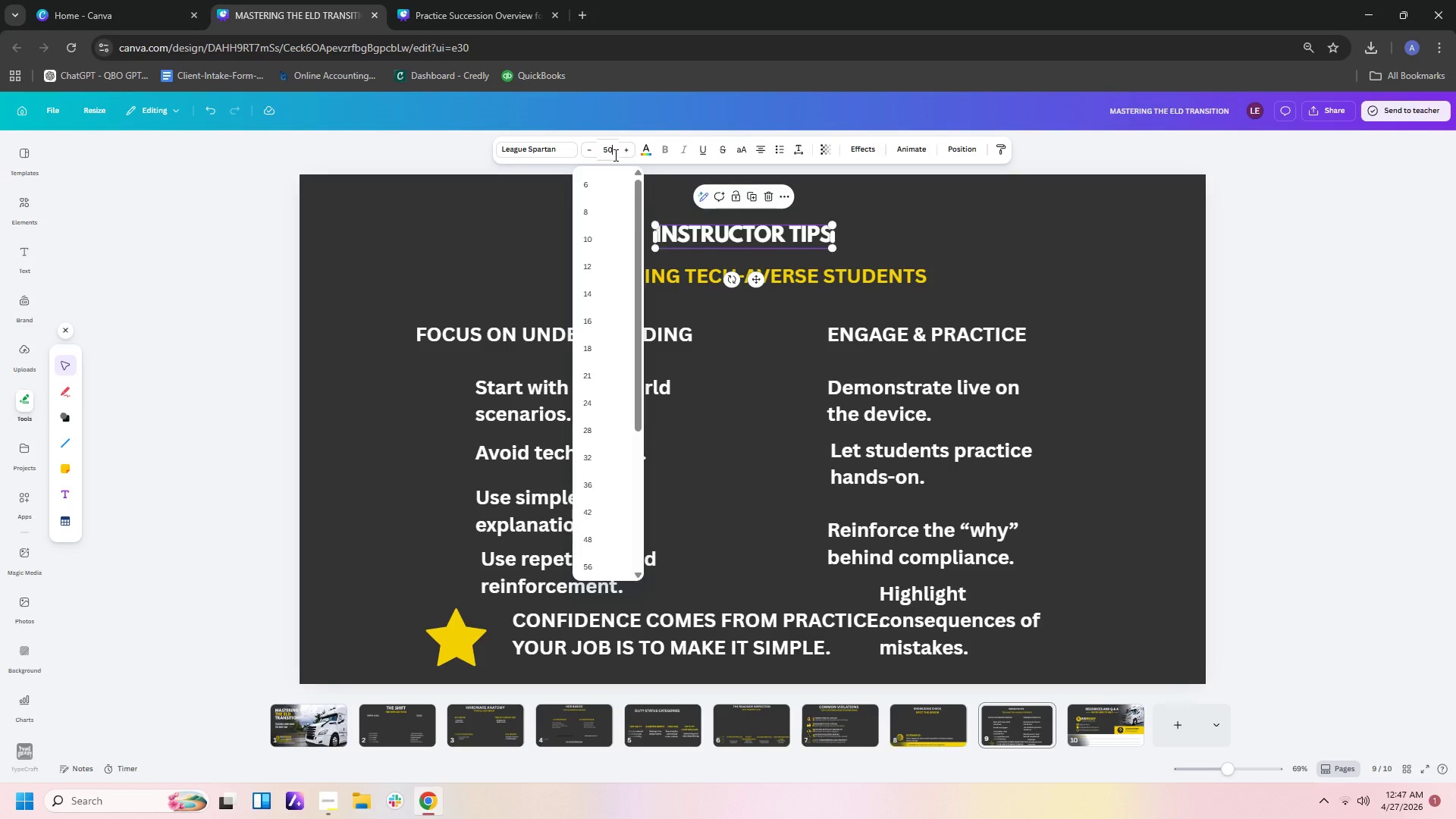 
key(Enter)
 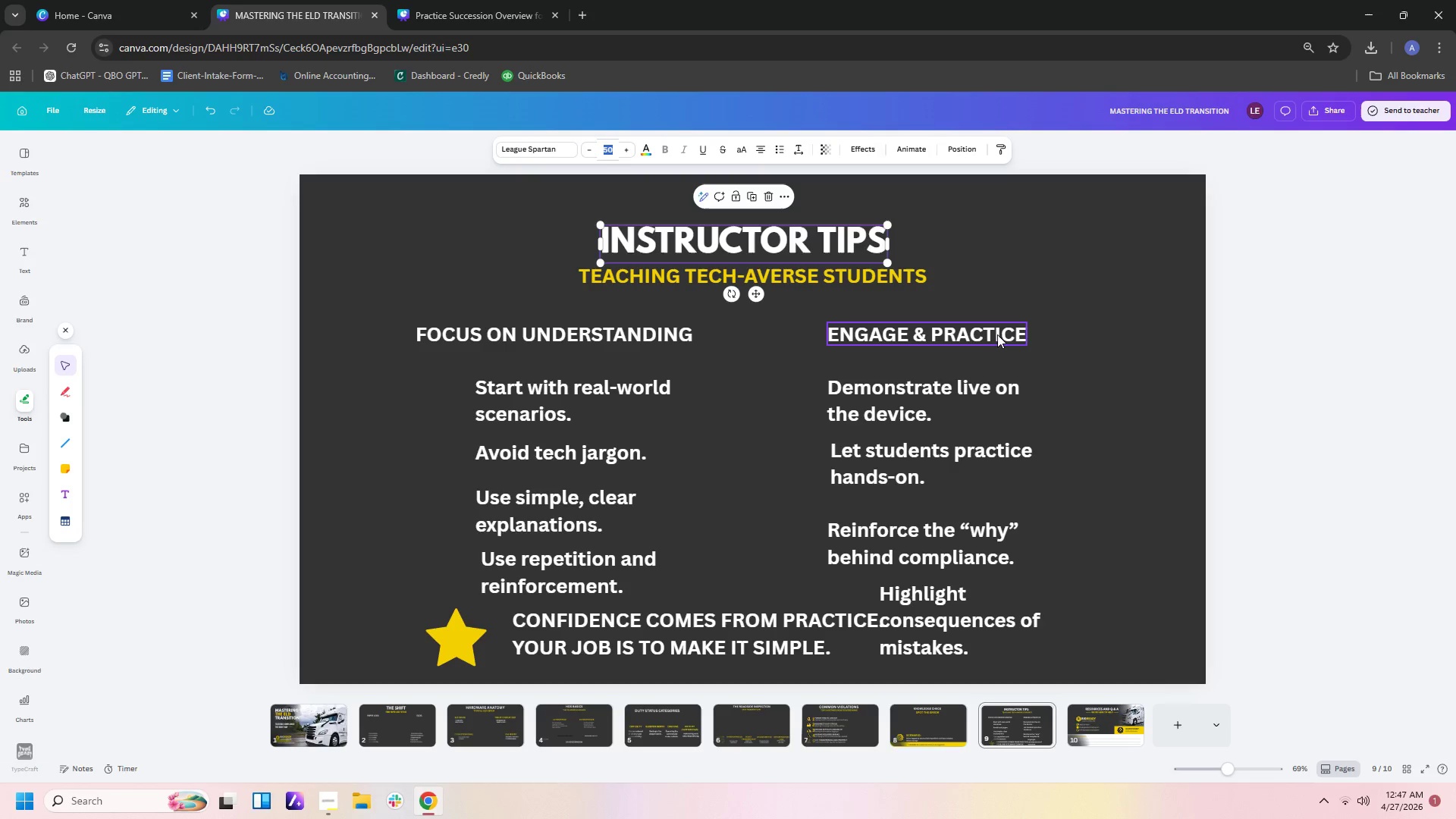 
left_click([996, 290])
 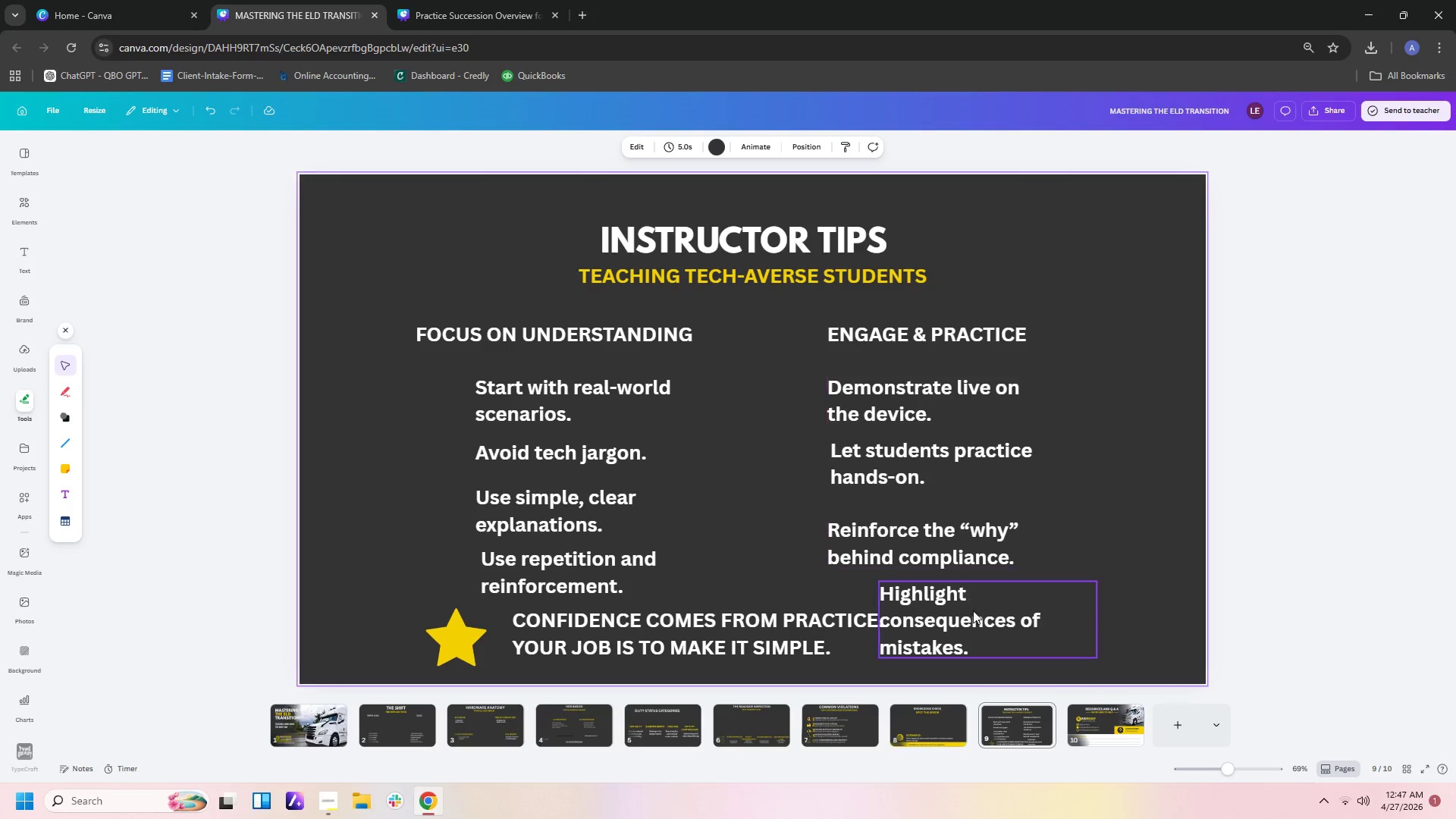 
left_click([1111, 715])
 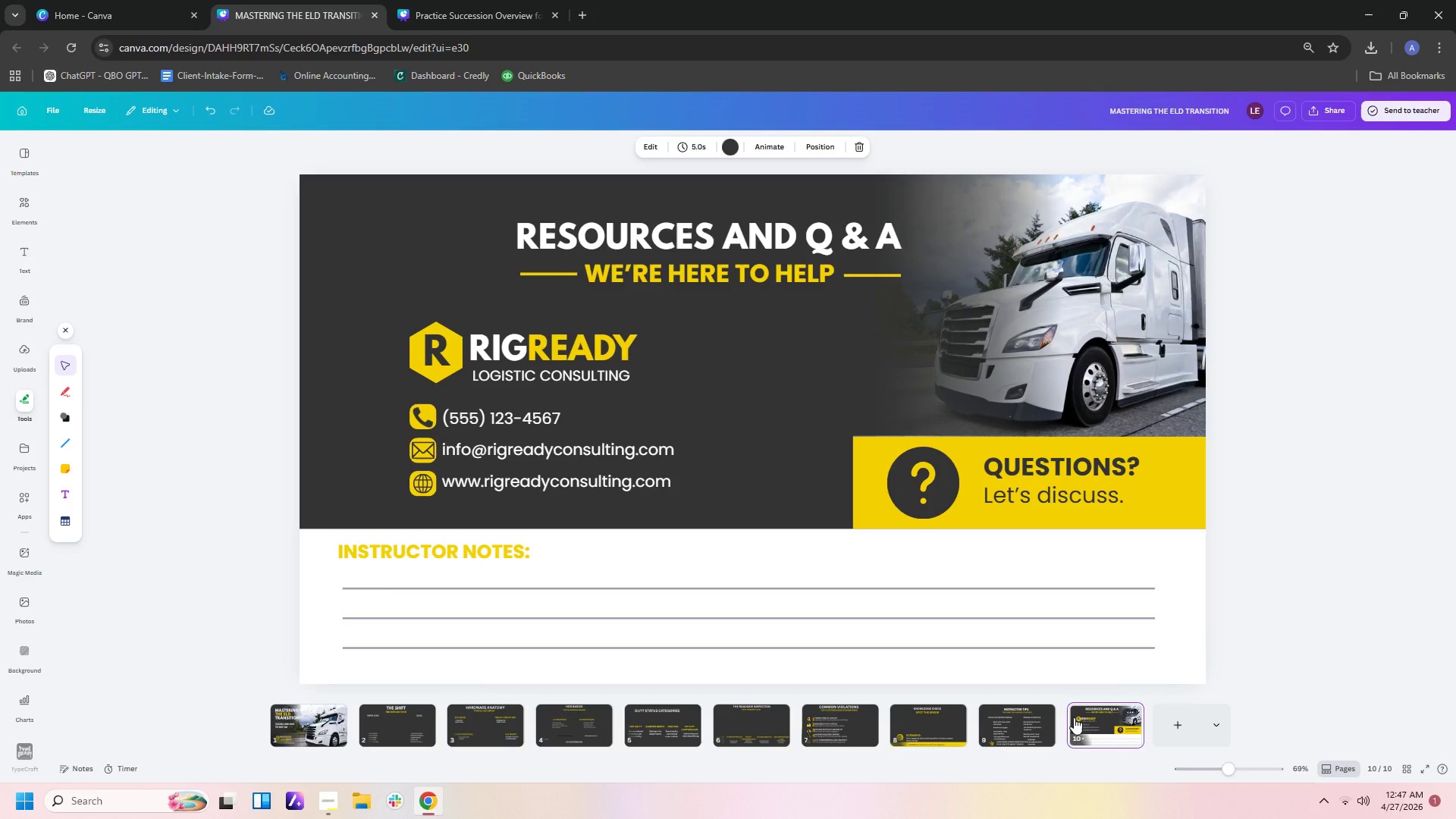 
left_click([1019, 729])
 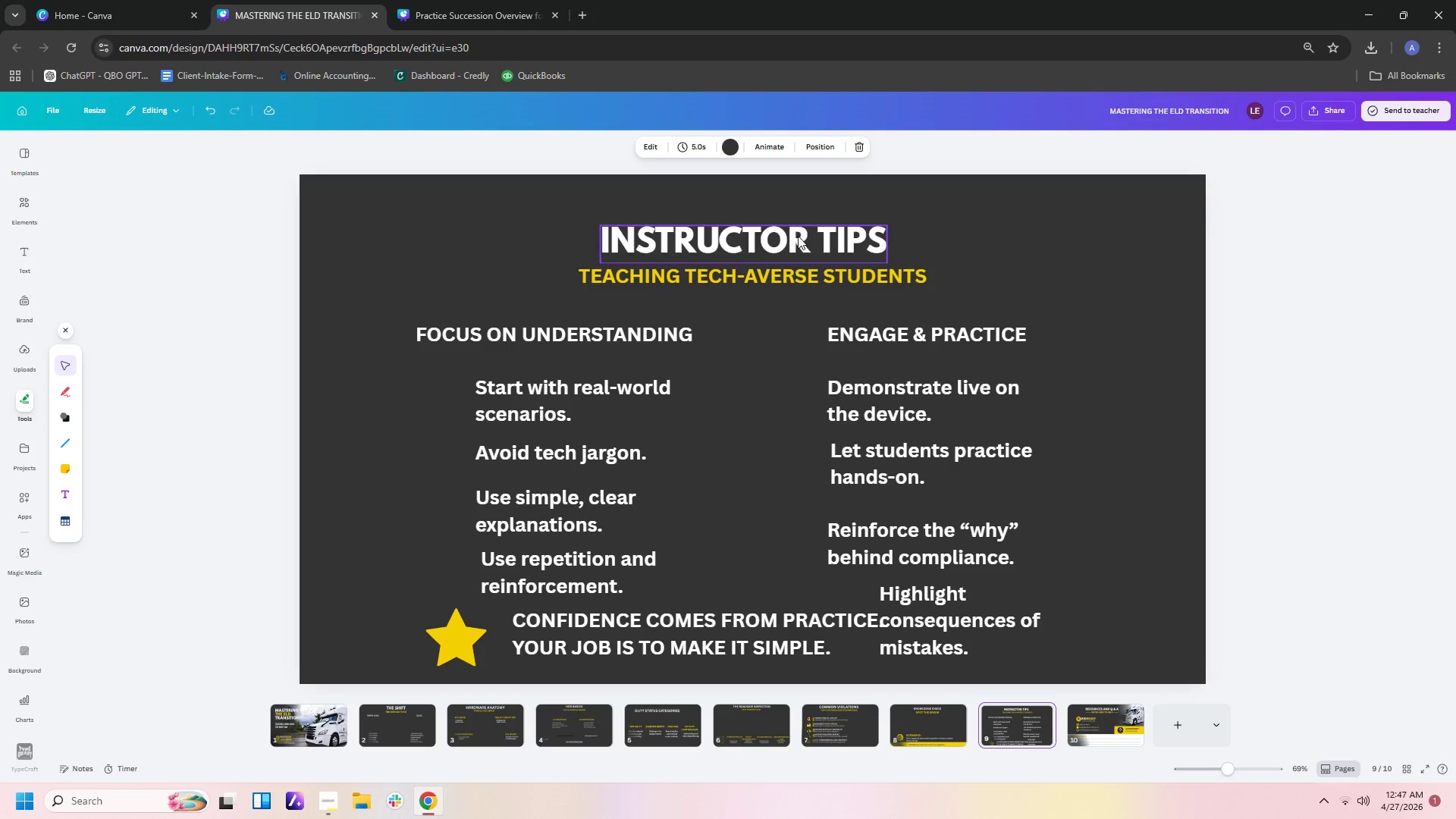 
left_click([798, 236])
 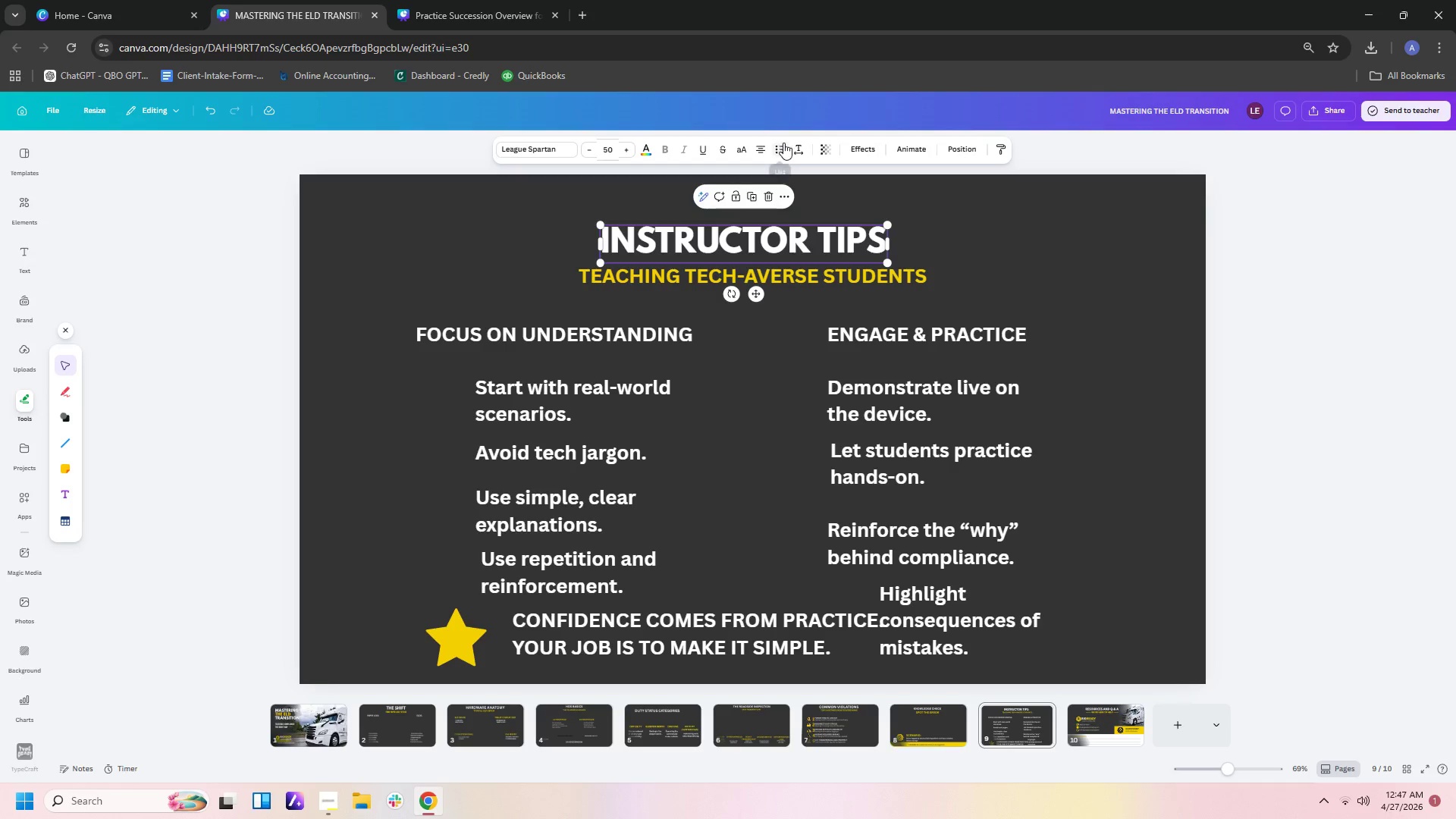 
left_click([799, 149])
 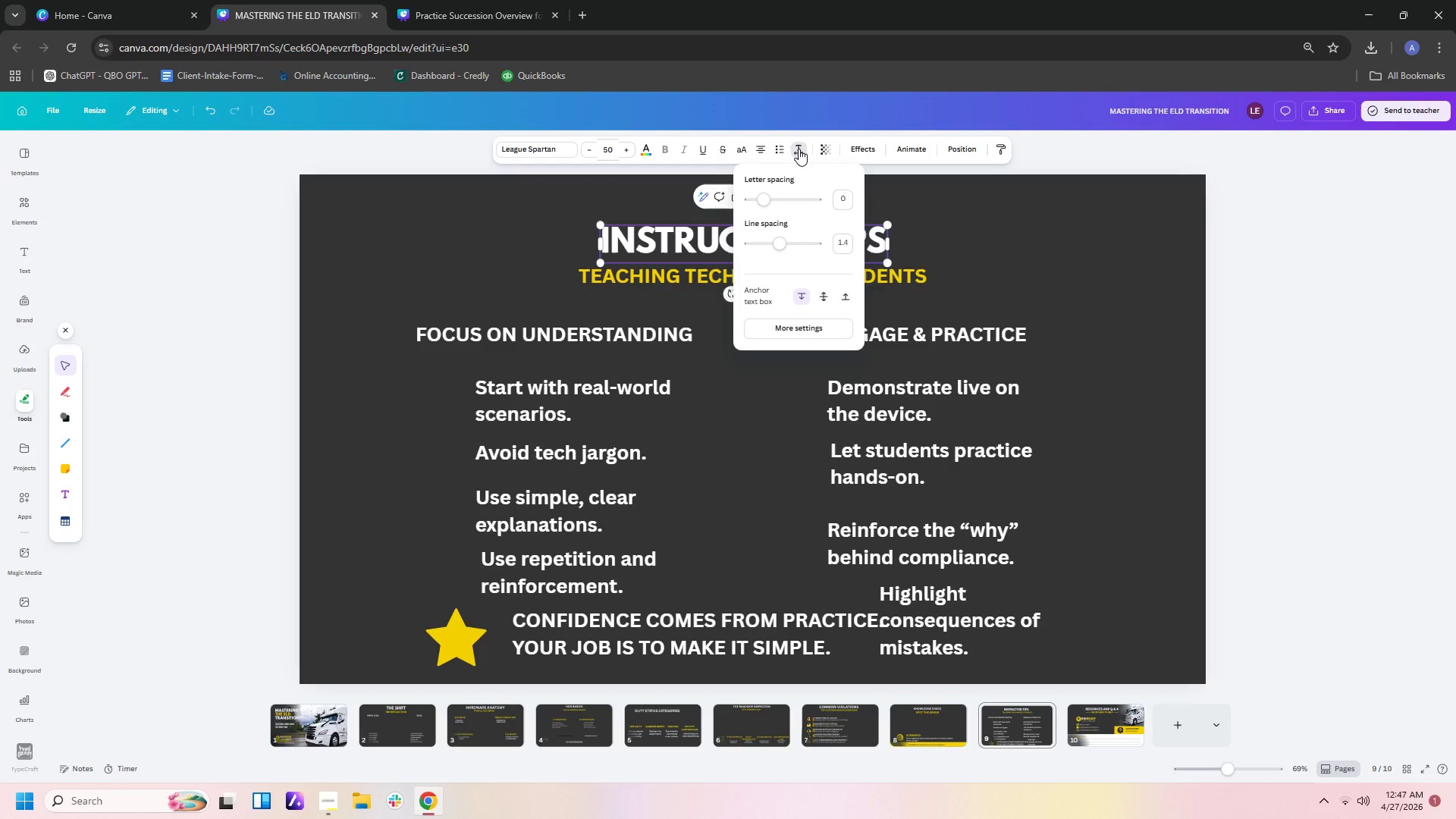 
left_click([799, 149])
 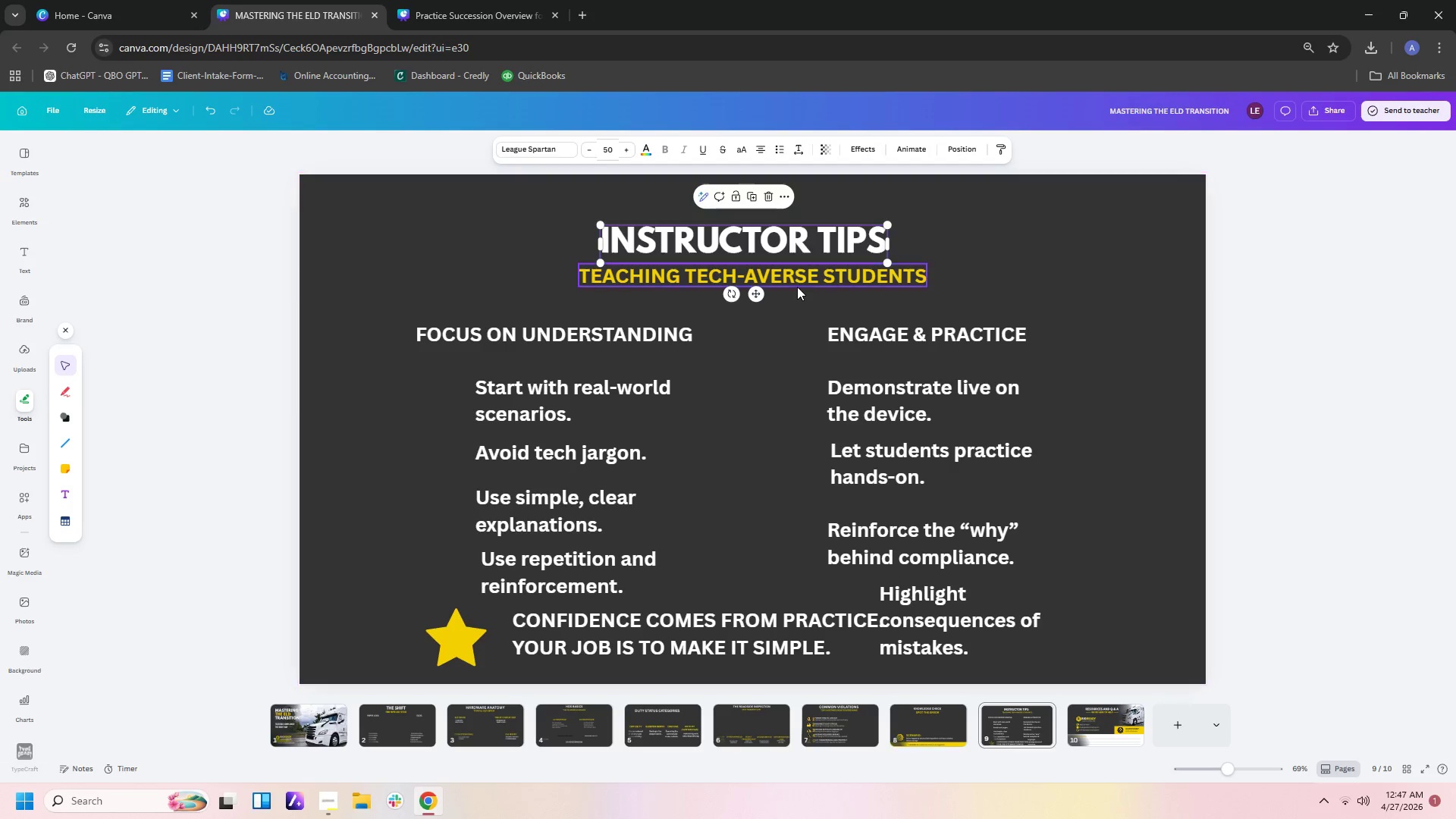 
left_click([797, 284])
 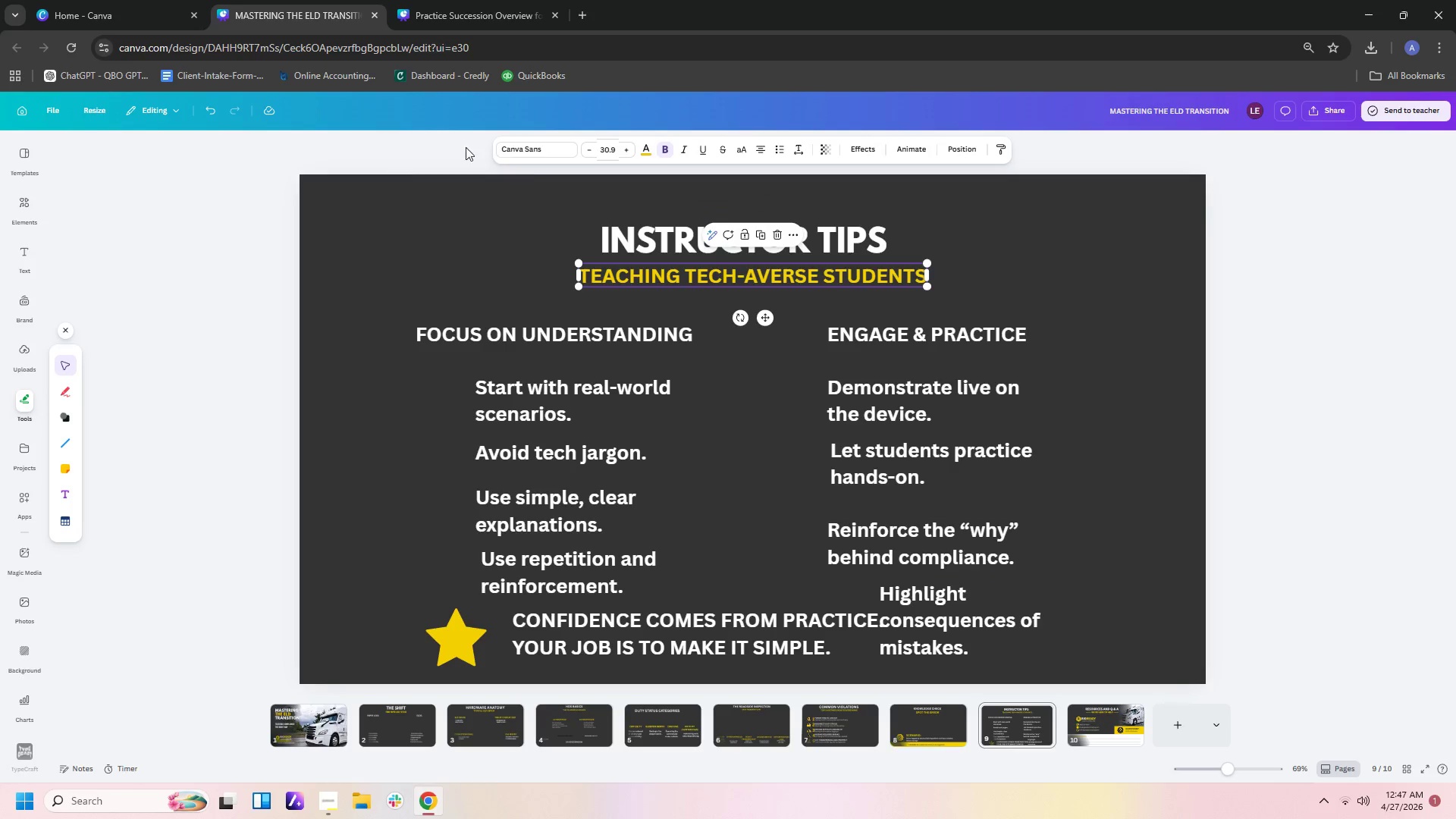 
left_click([535, 158])
 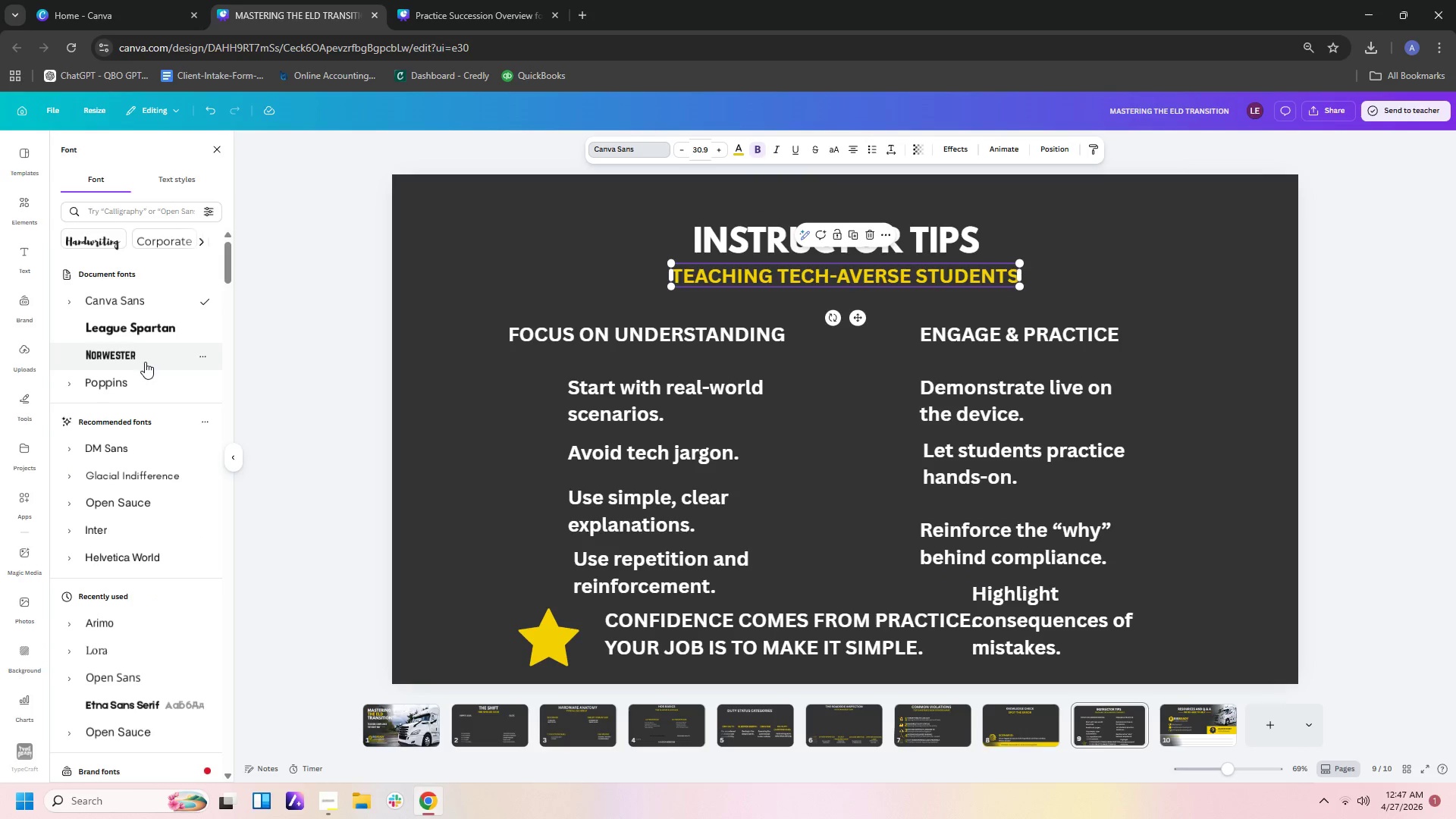 
left_click([140, 383])
 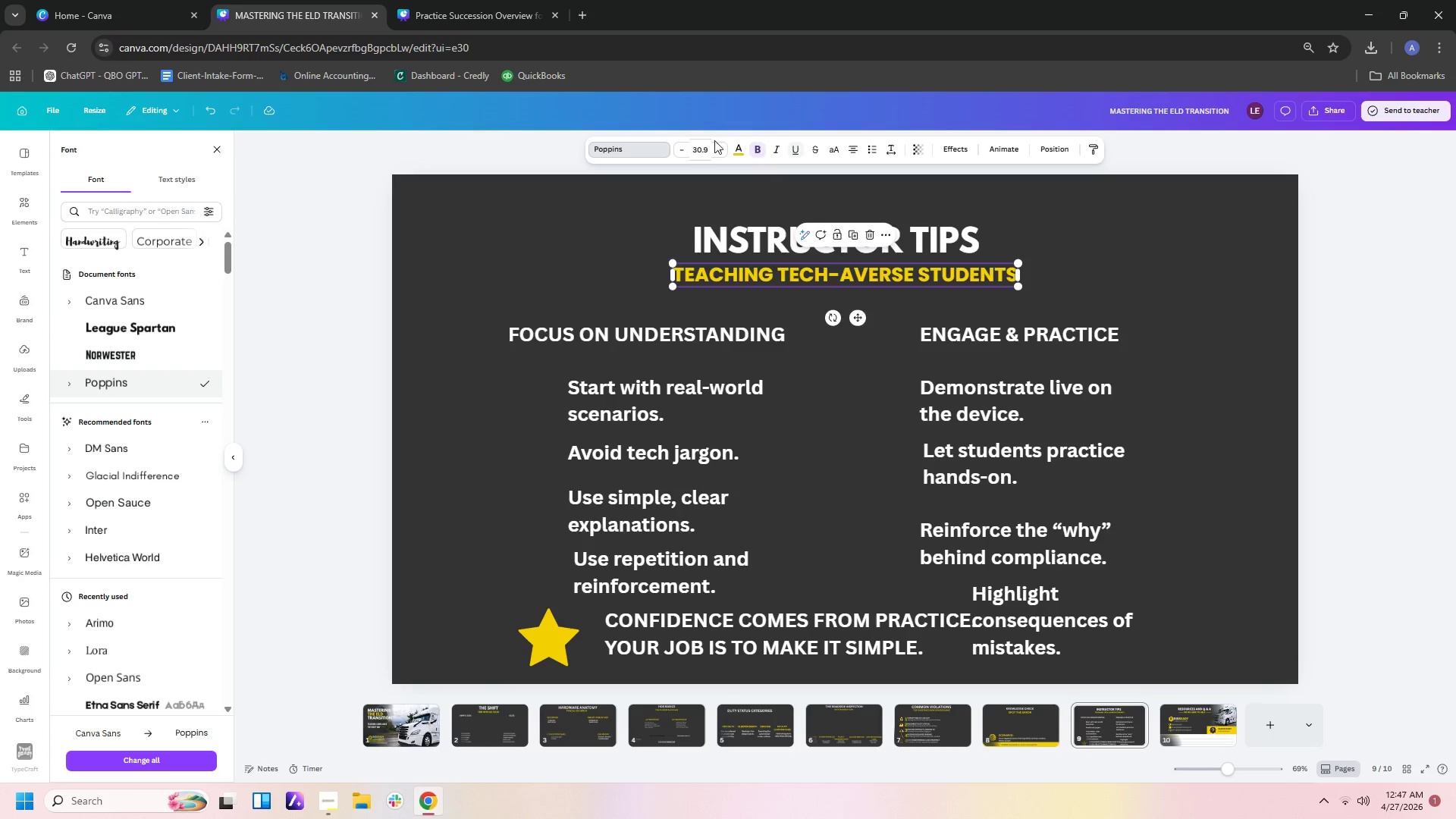 
left_click([708, 150])
 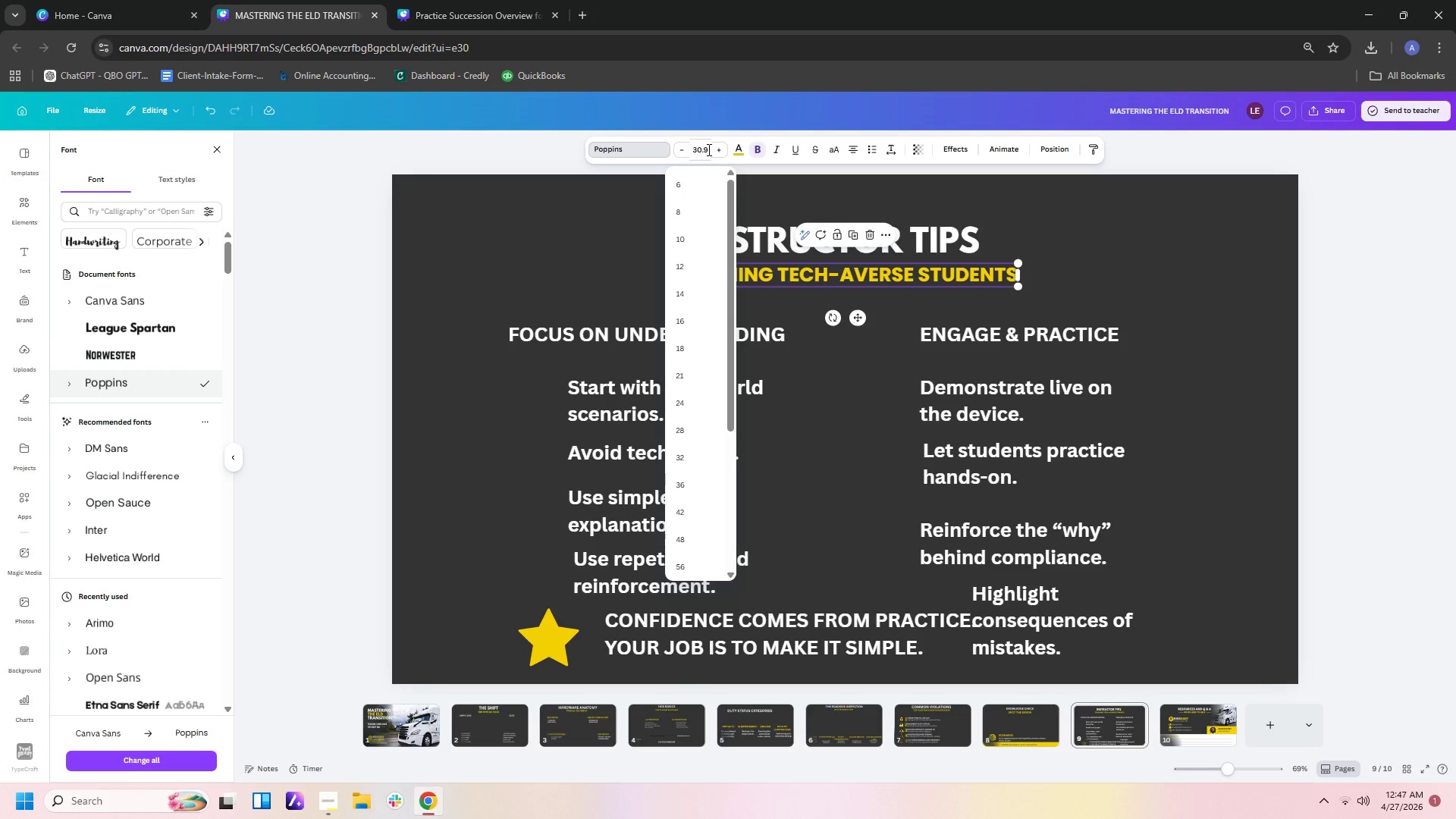 
key(Backspace)
 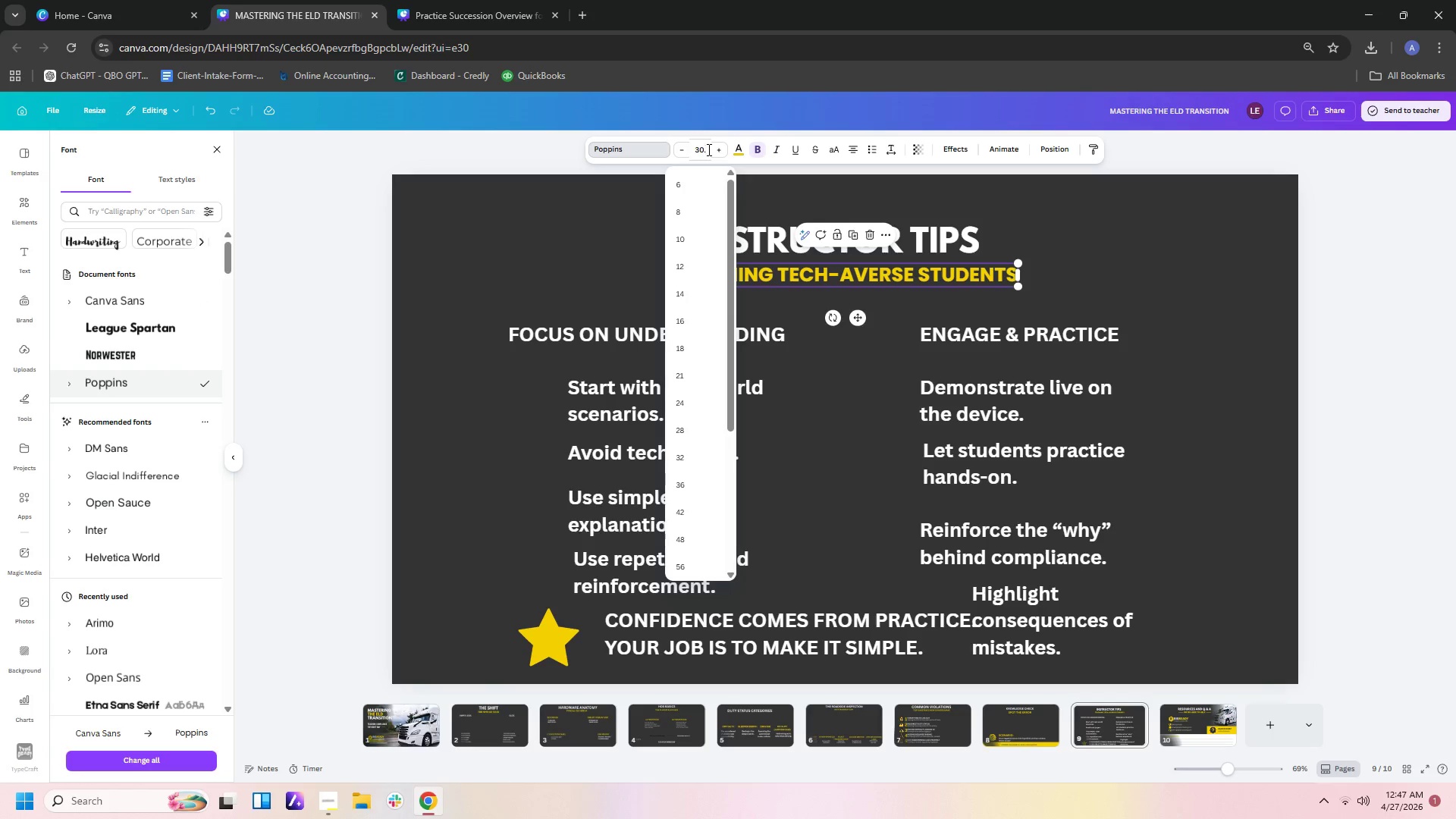 
key(Backspace)
 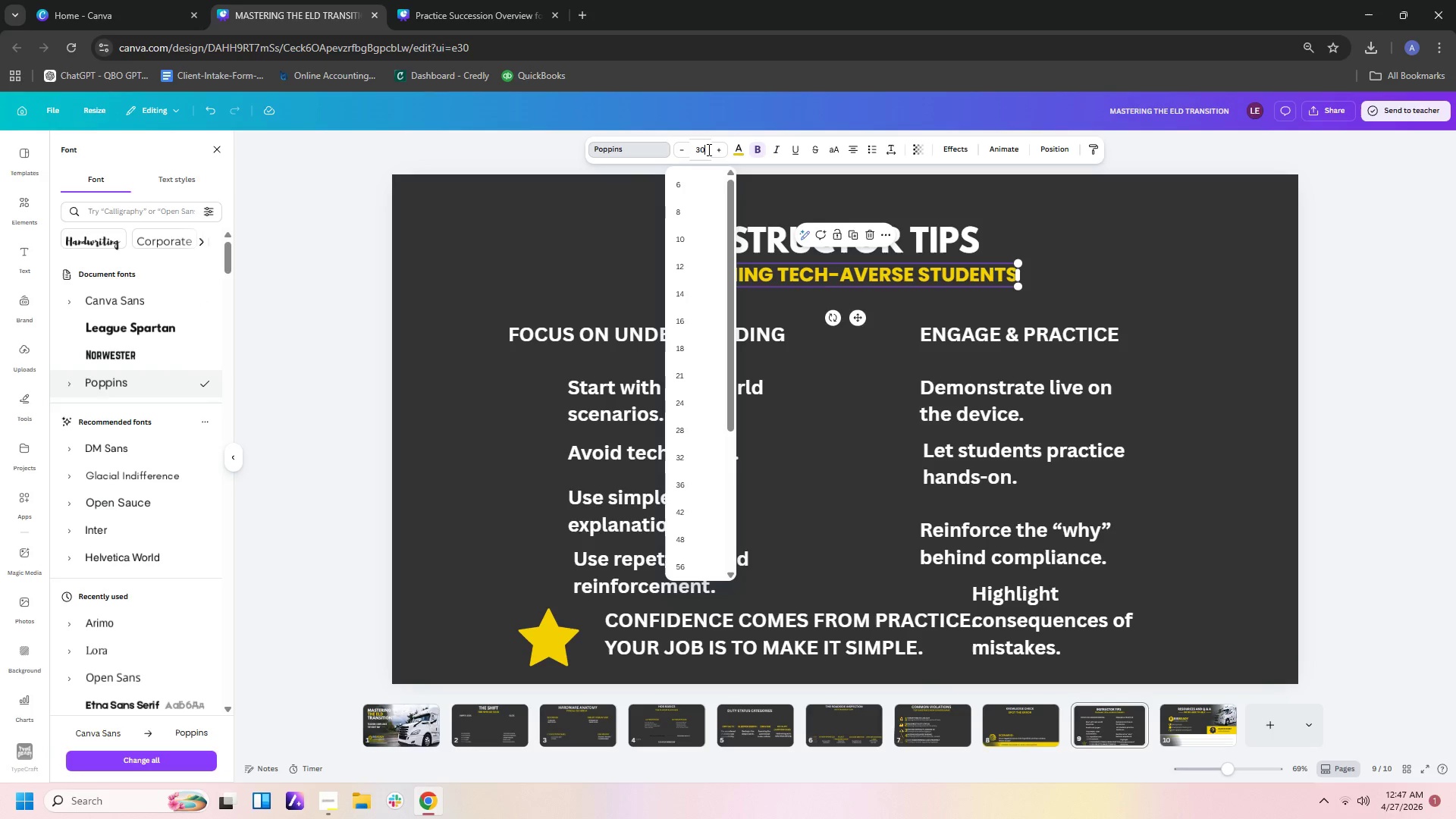 
key(Enter)
 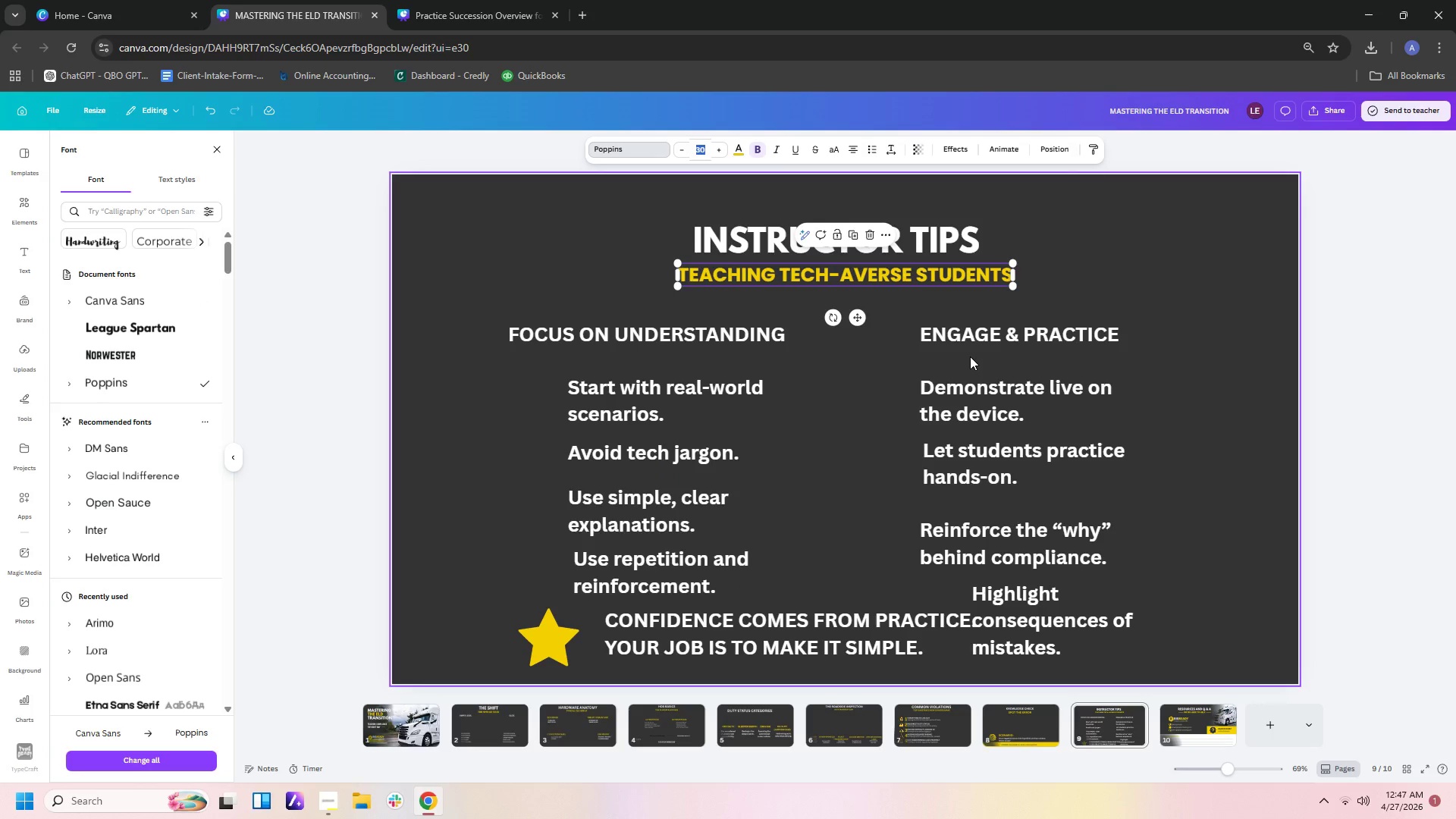 
left_click([862, 389])
 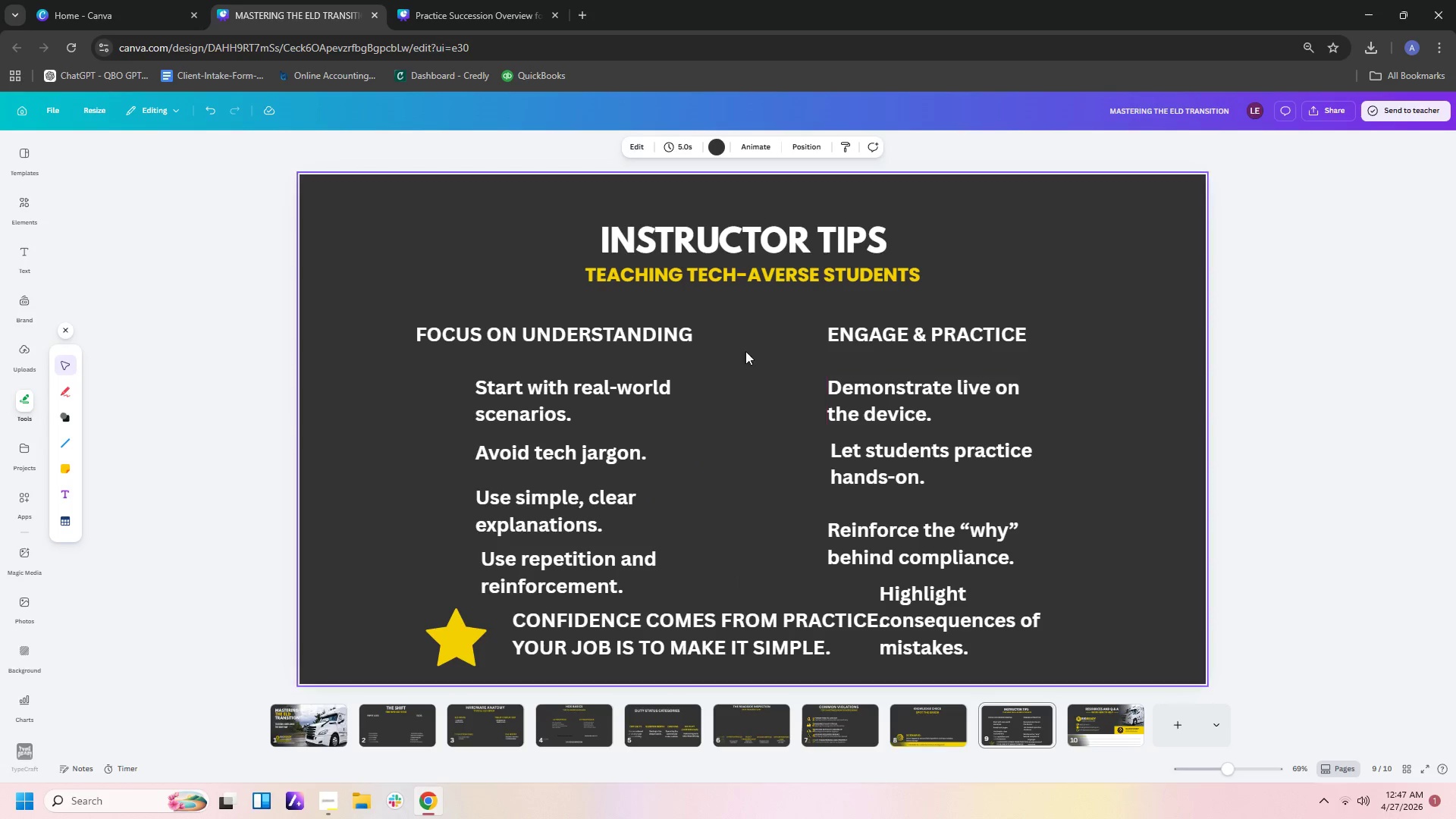 
left_click([630, 343])
 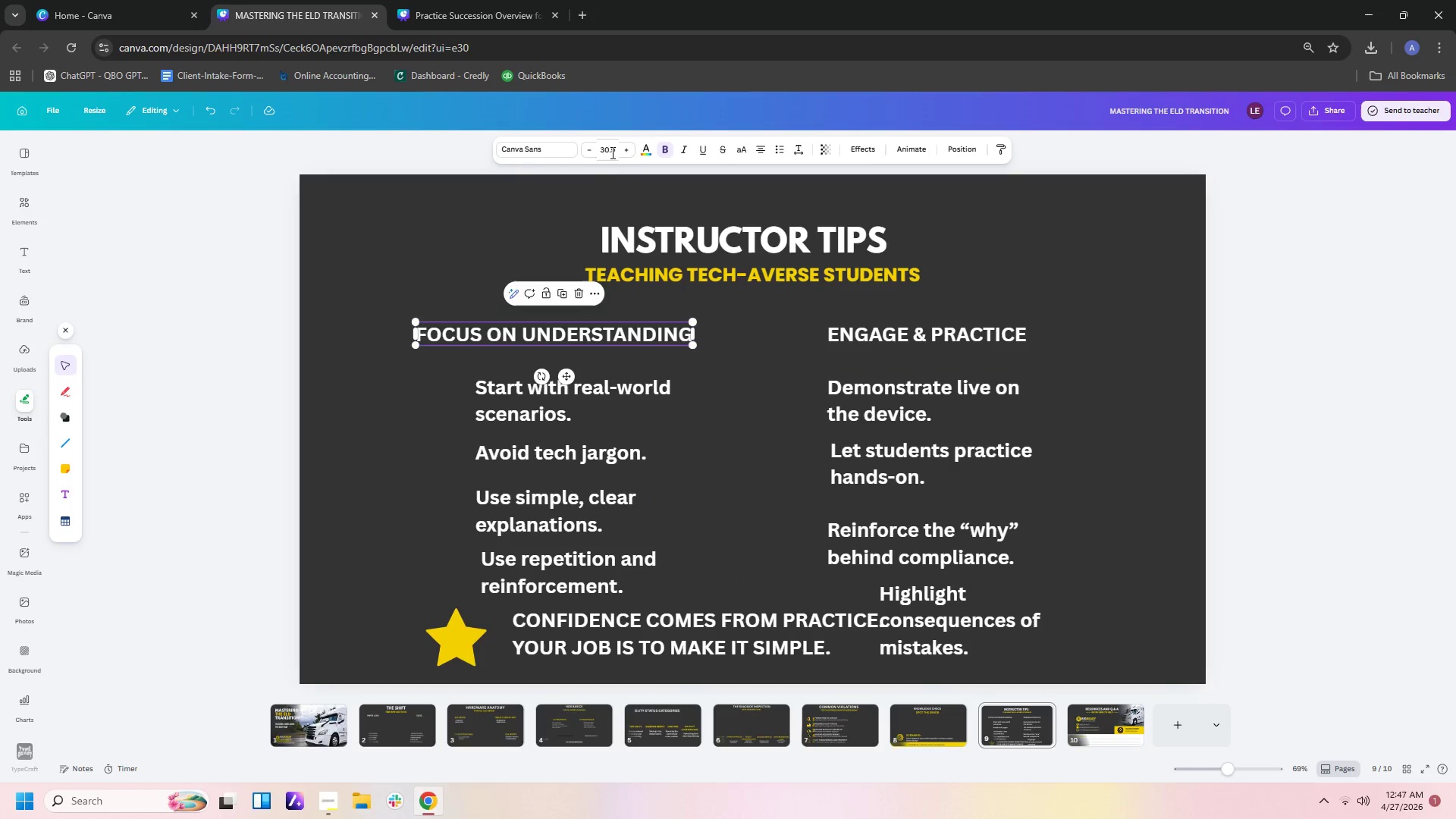 
left_click([613, 147])
 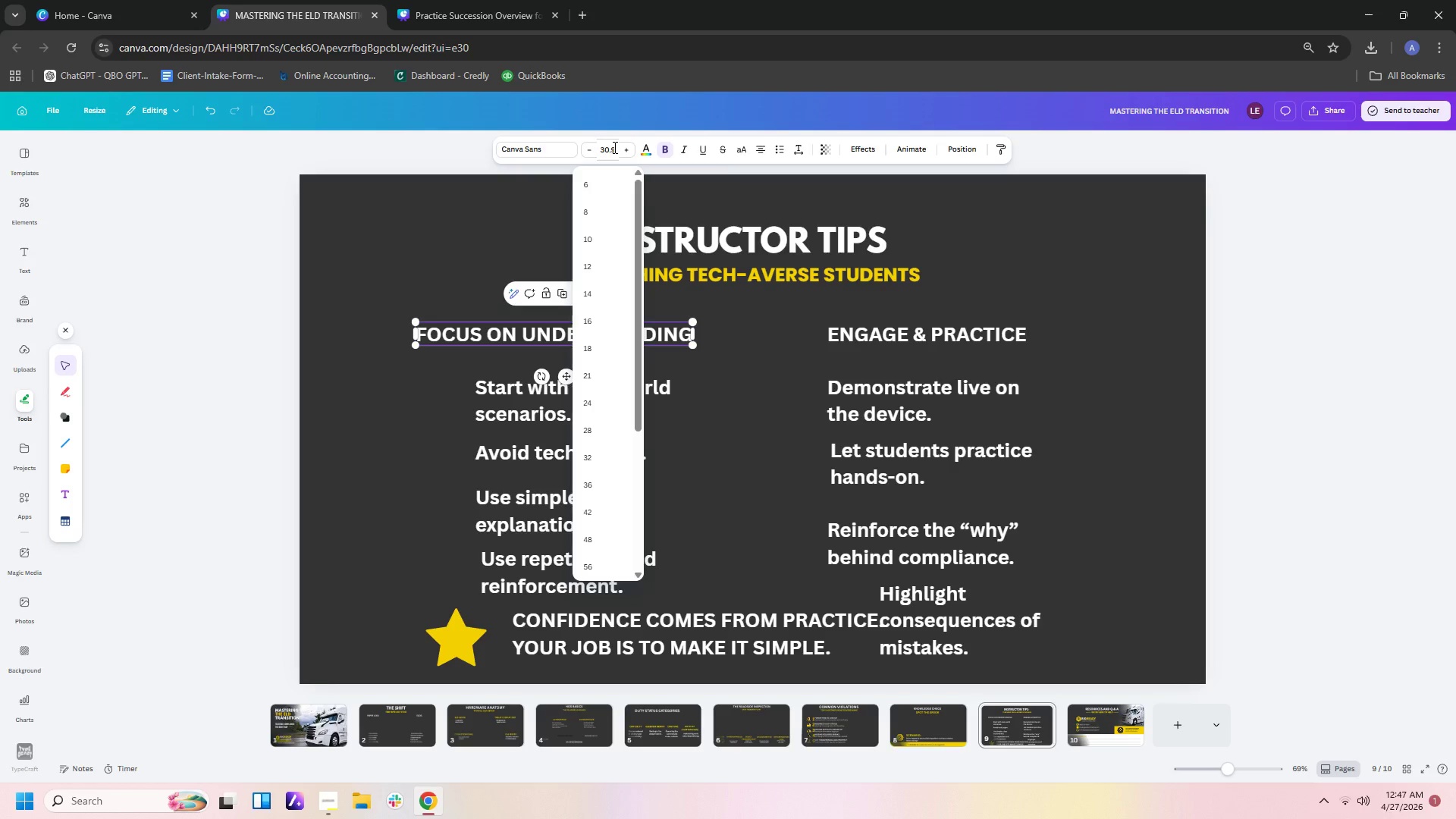 
key(Backspace)
 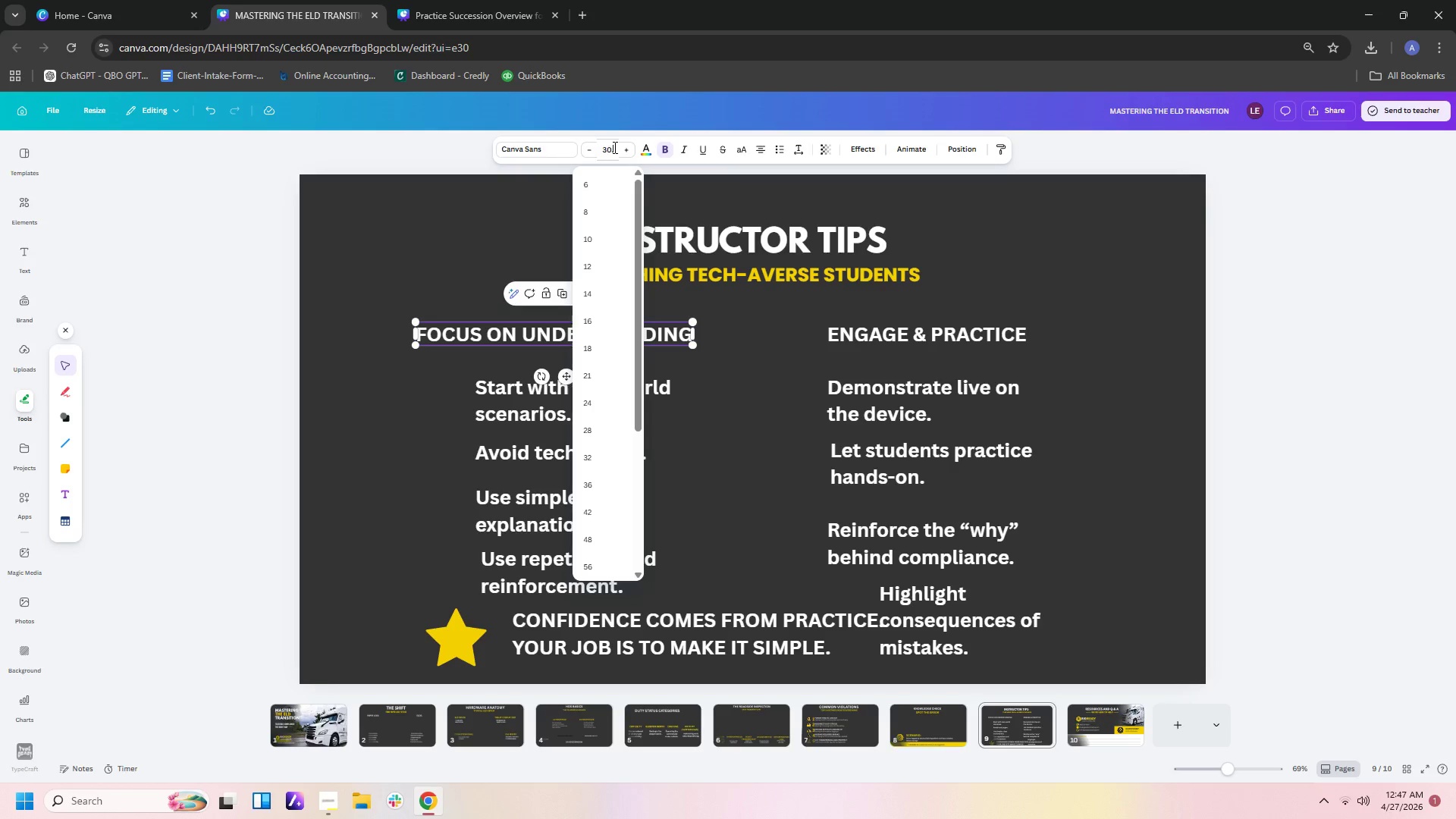 
key(Backspace)
 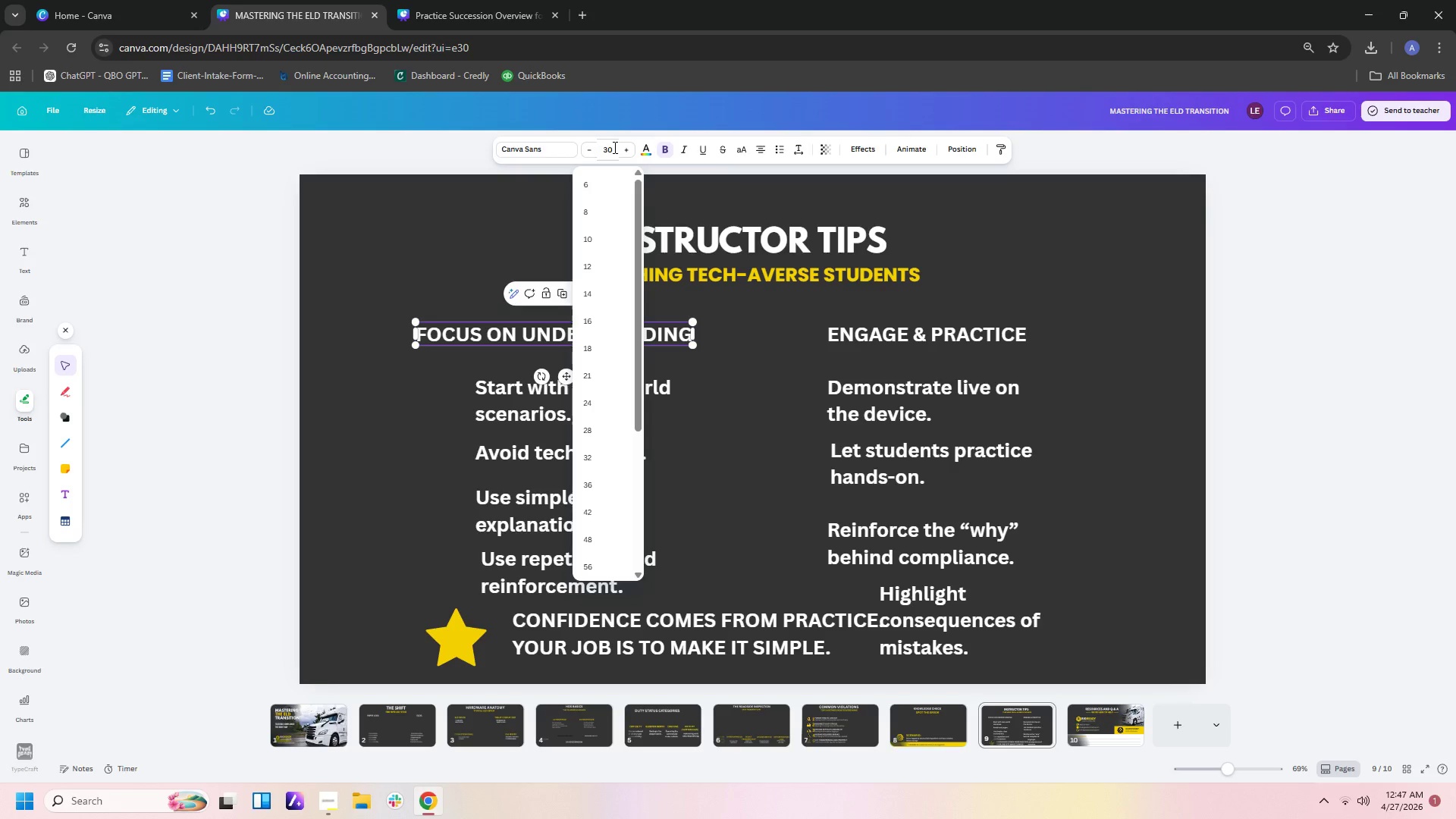 
key(Enter)
 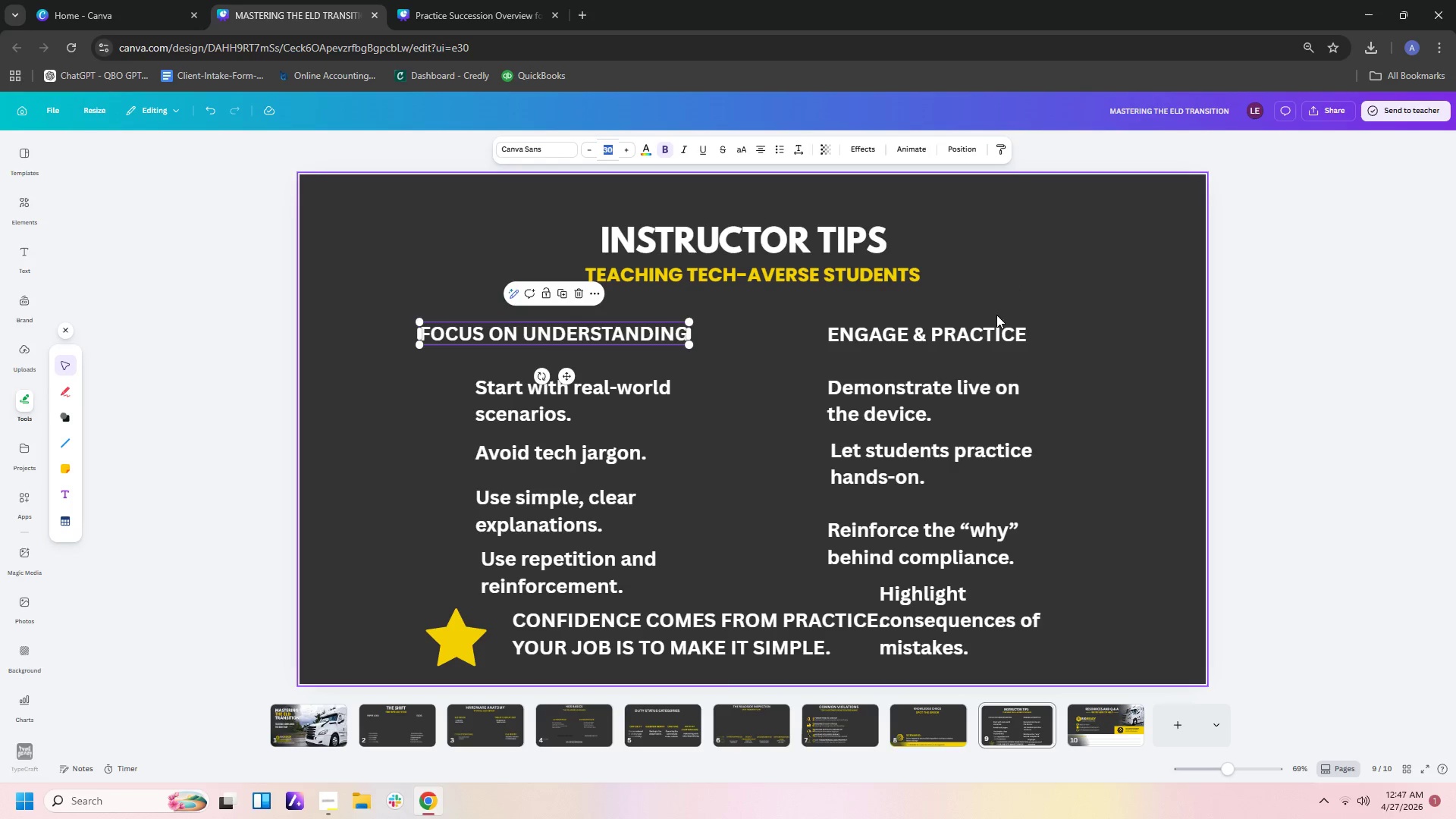 
left_click([990, 327])
 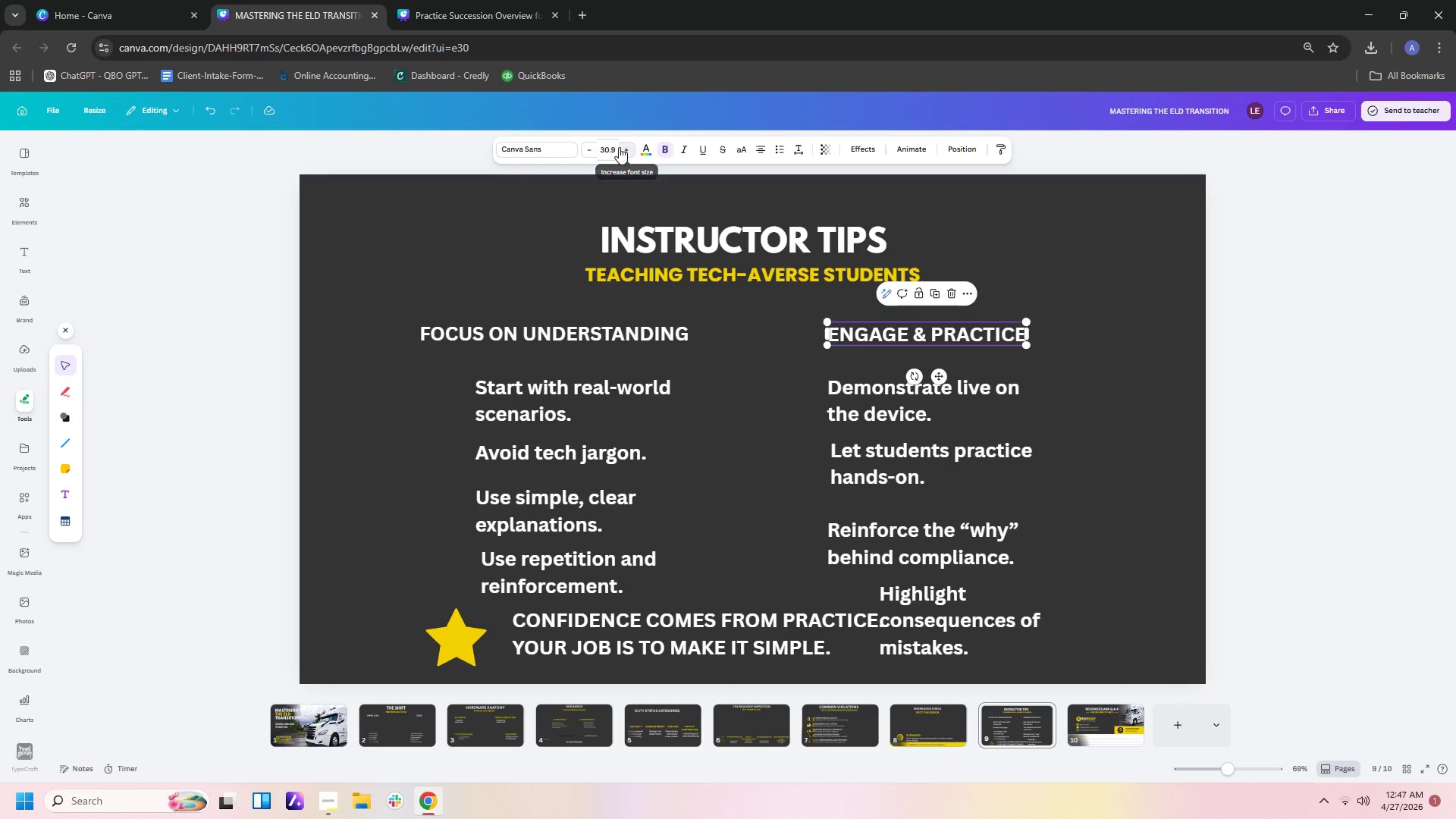 
double_click([616, 149])
 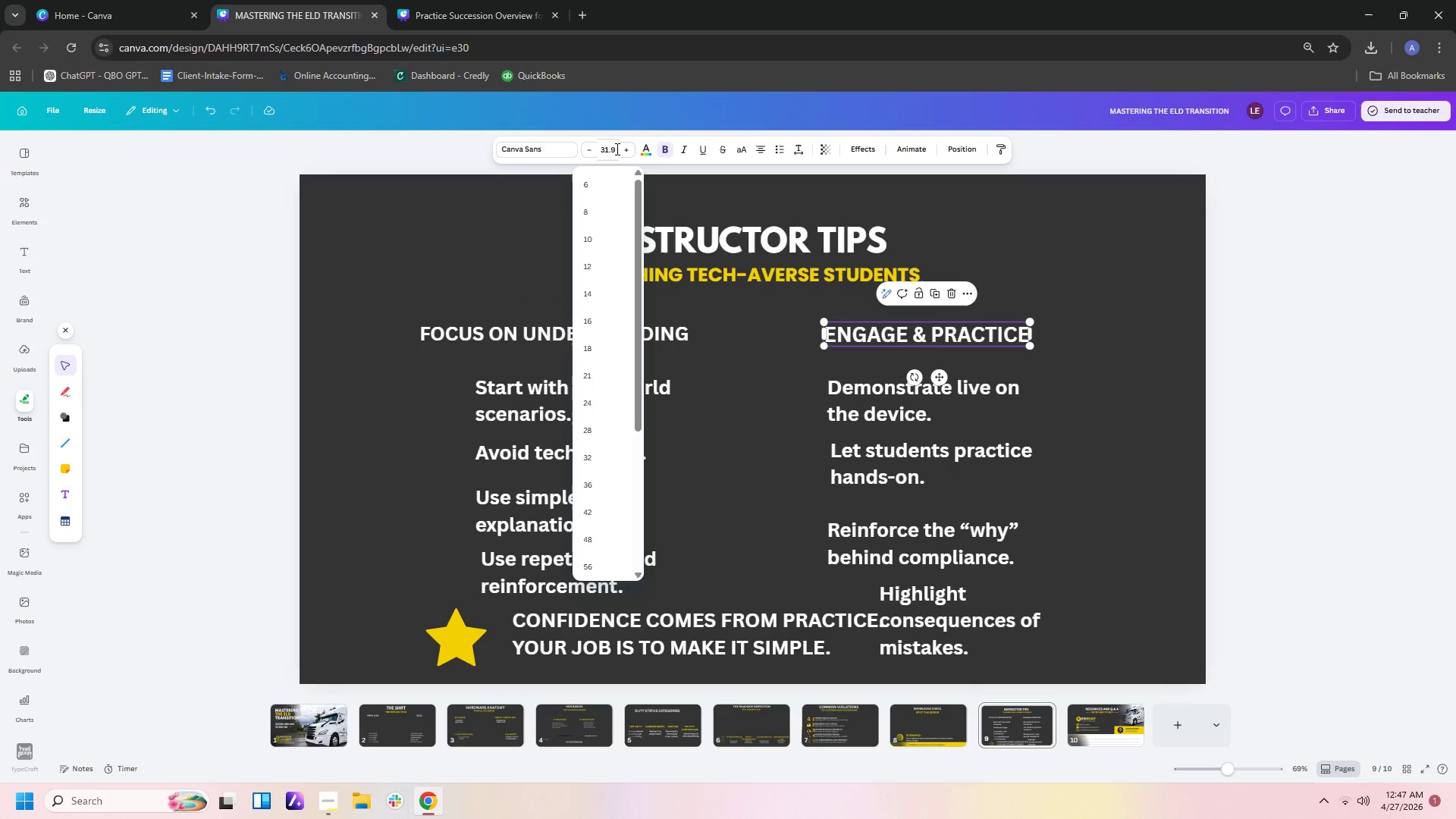 
key(Backspace)
 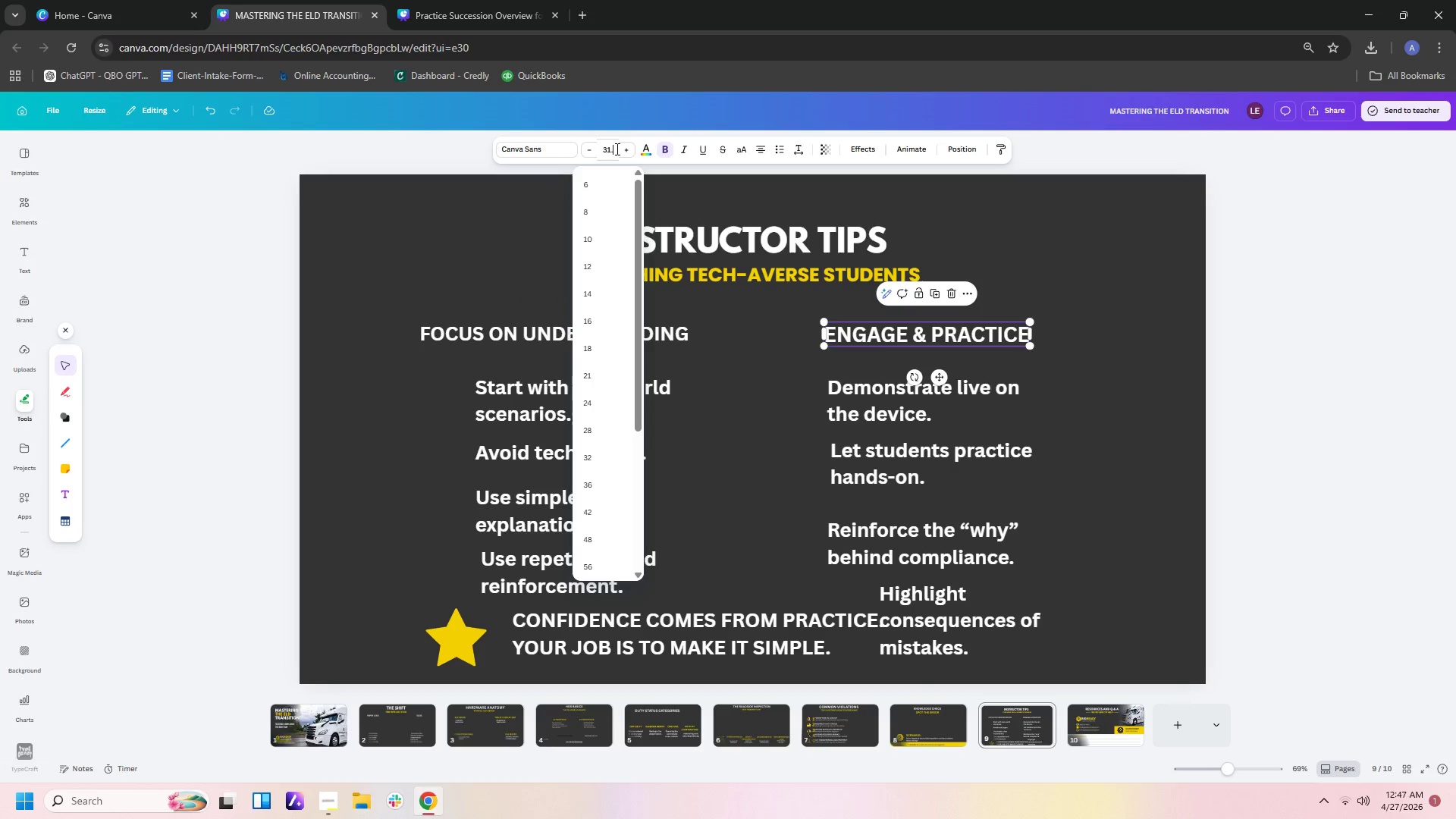 
key(Backspace)
 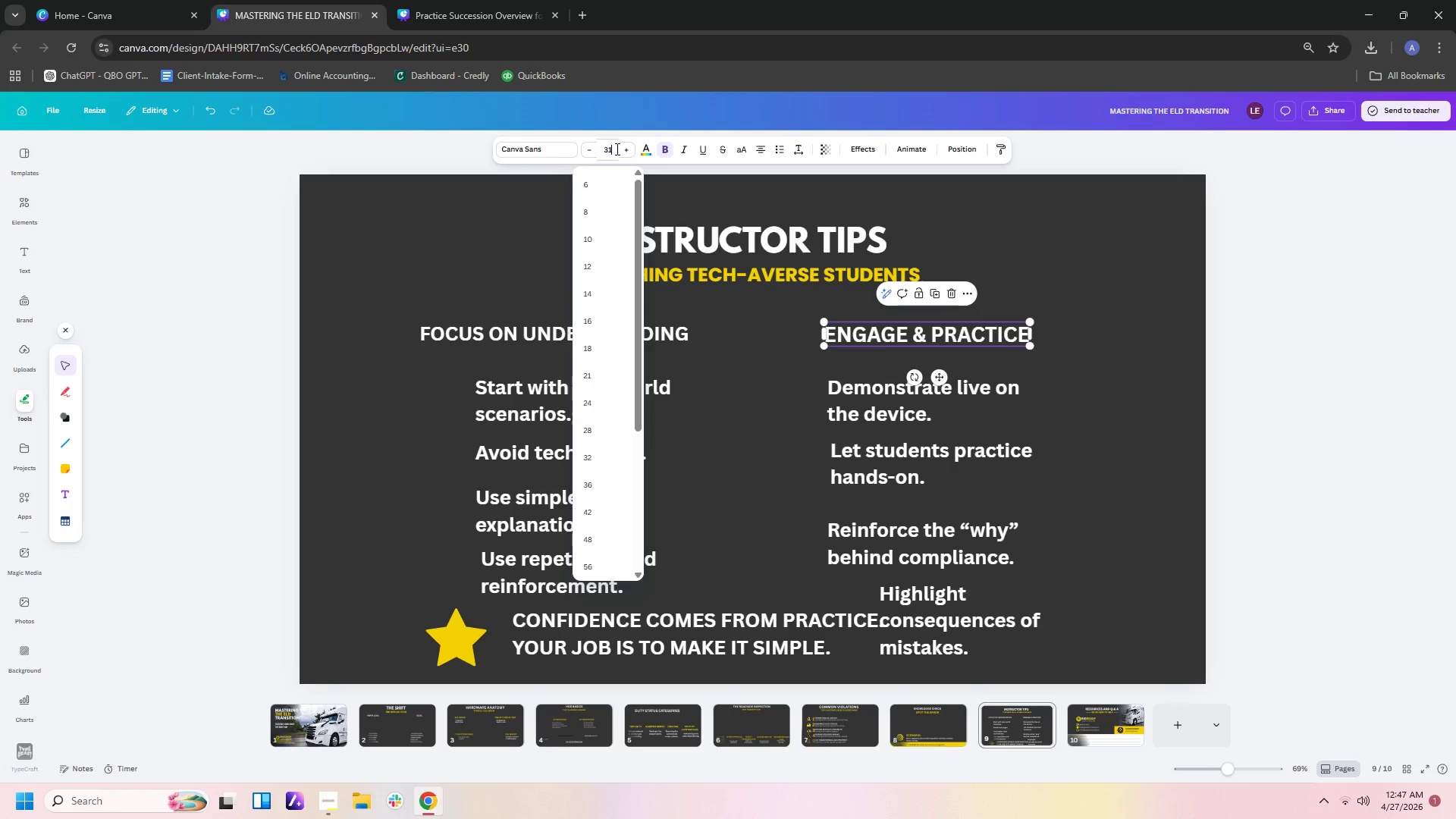 
key(Backspace)
 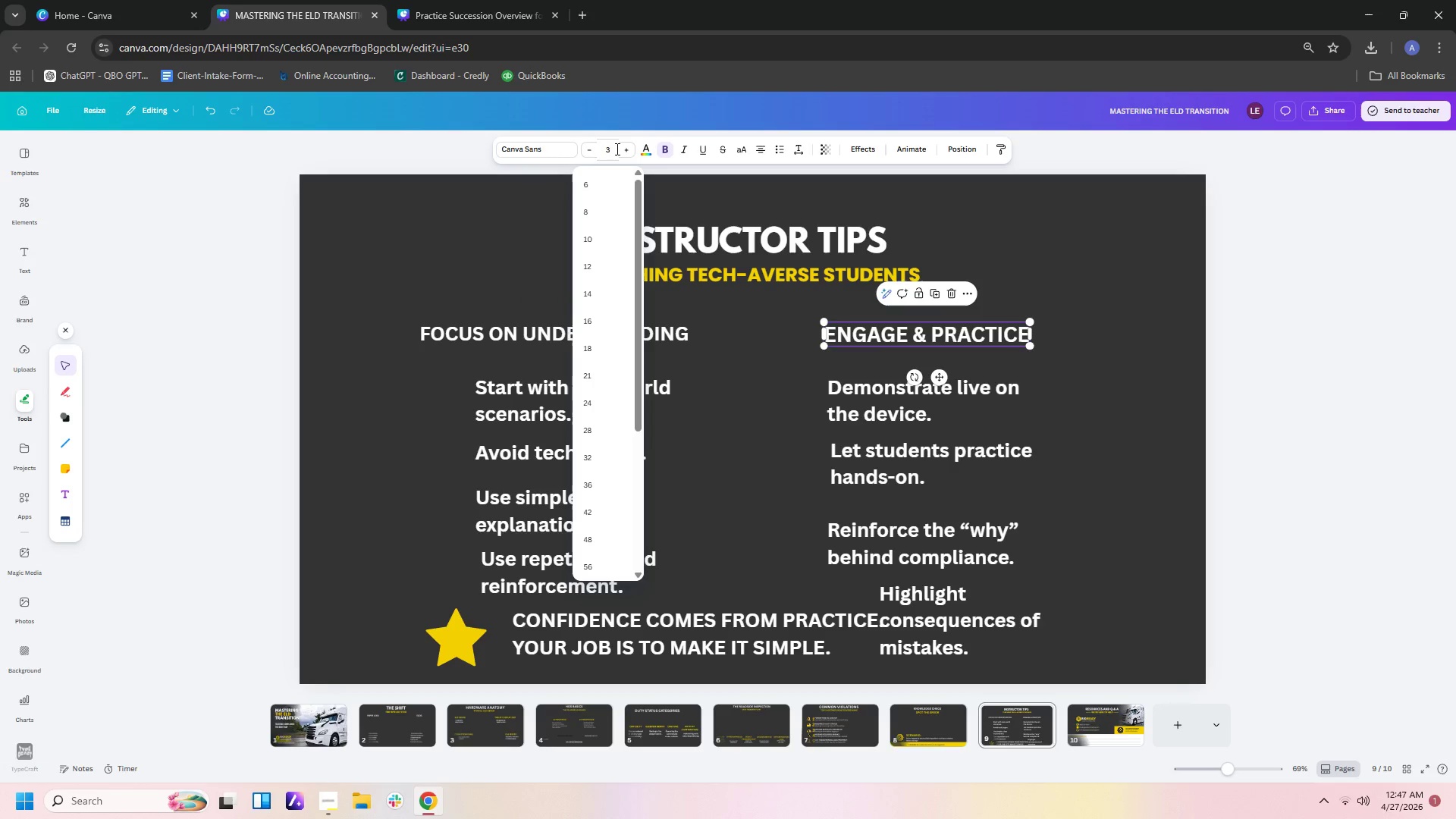 
key(Numpad0)
 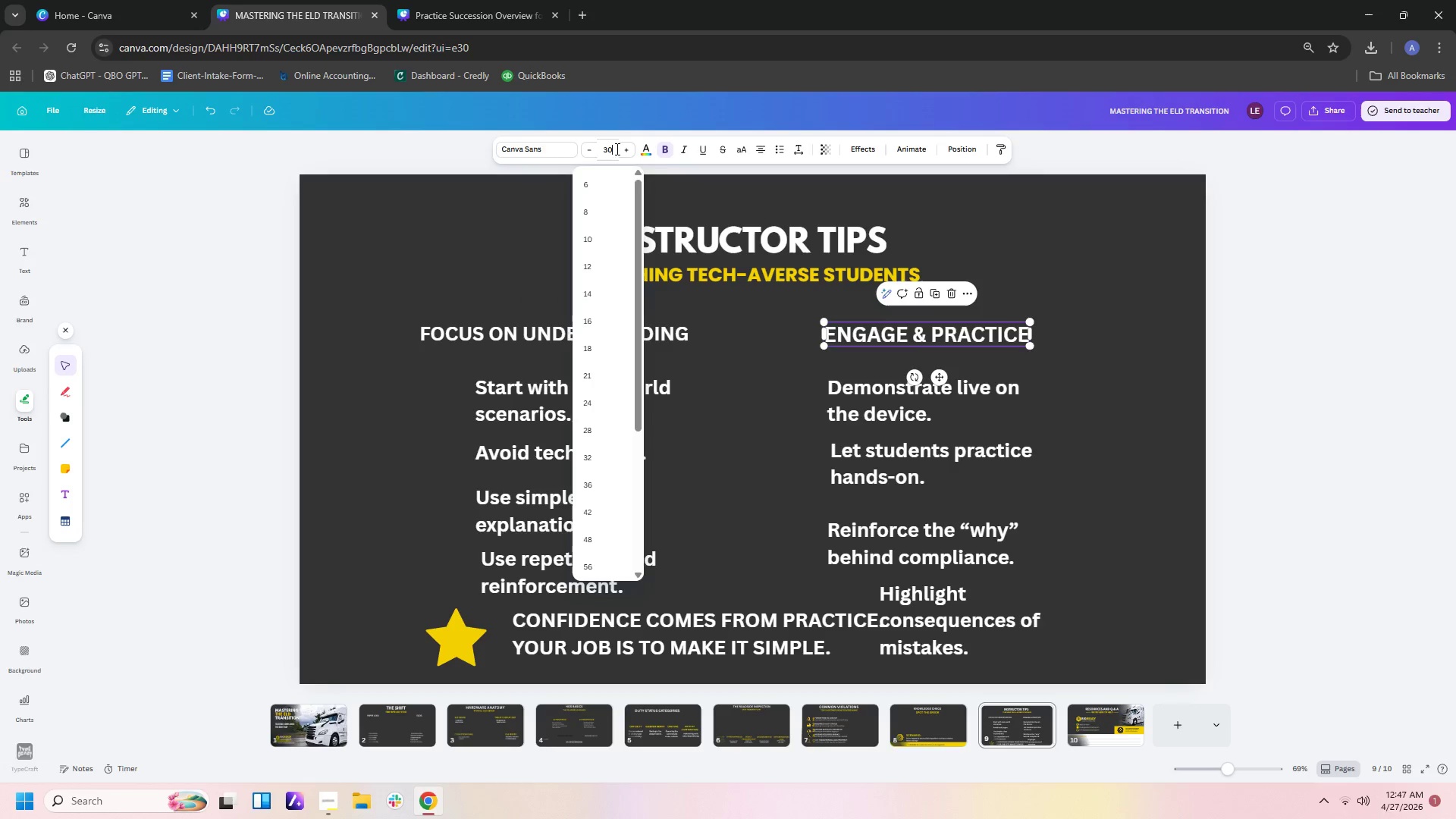 
key(Enter)
 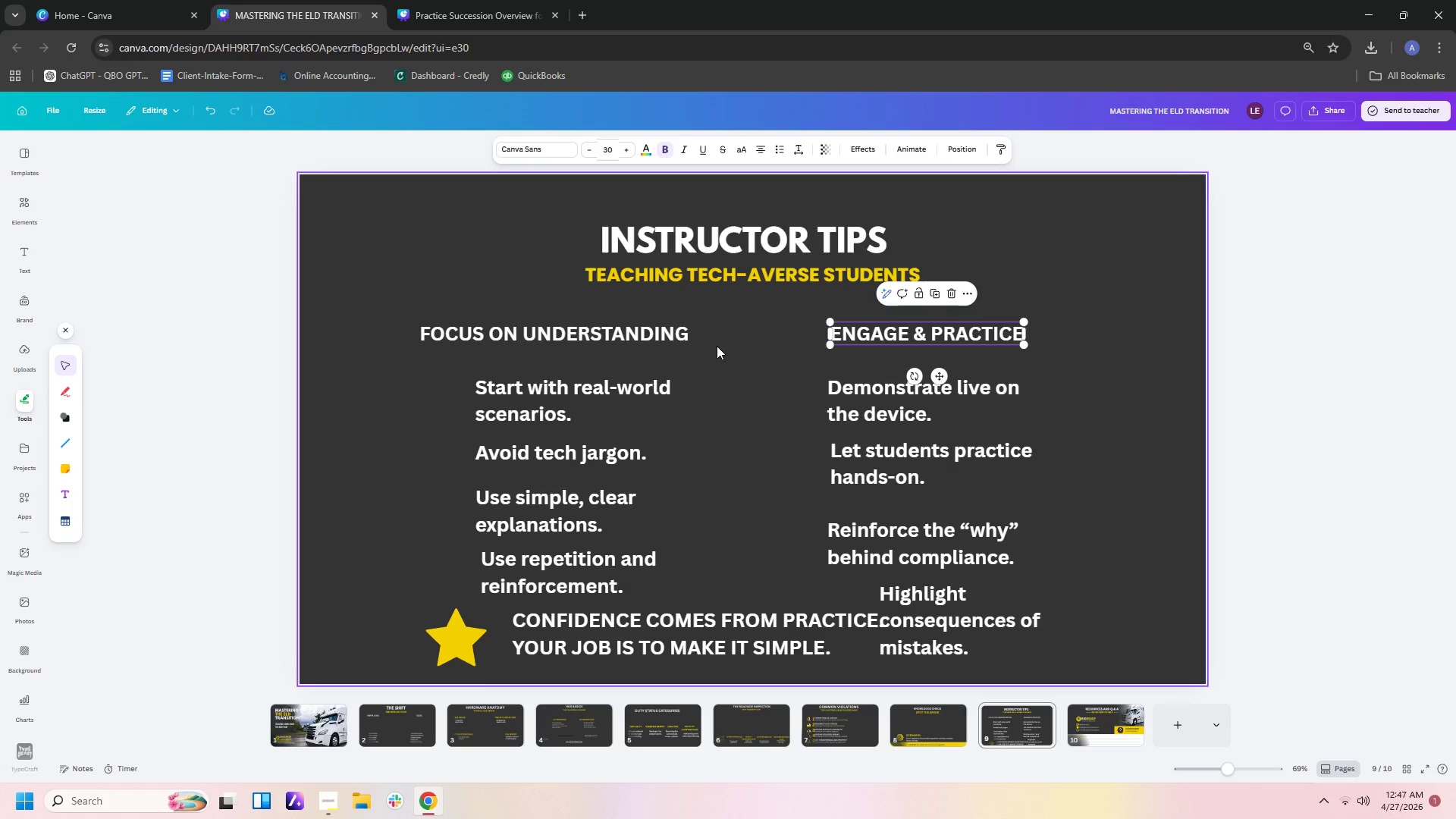 
double_click([633, 330])
 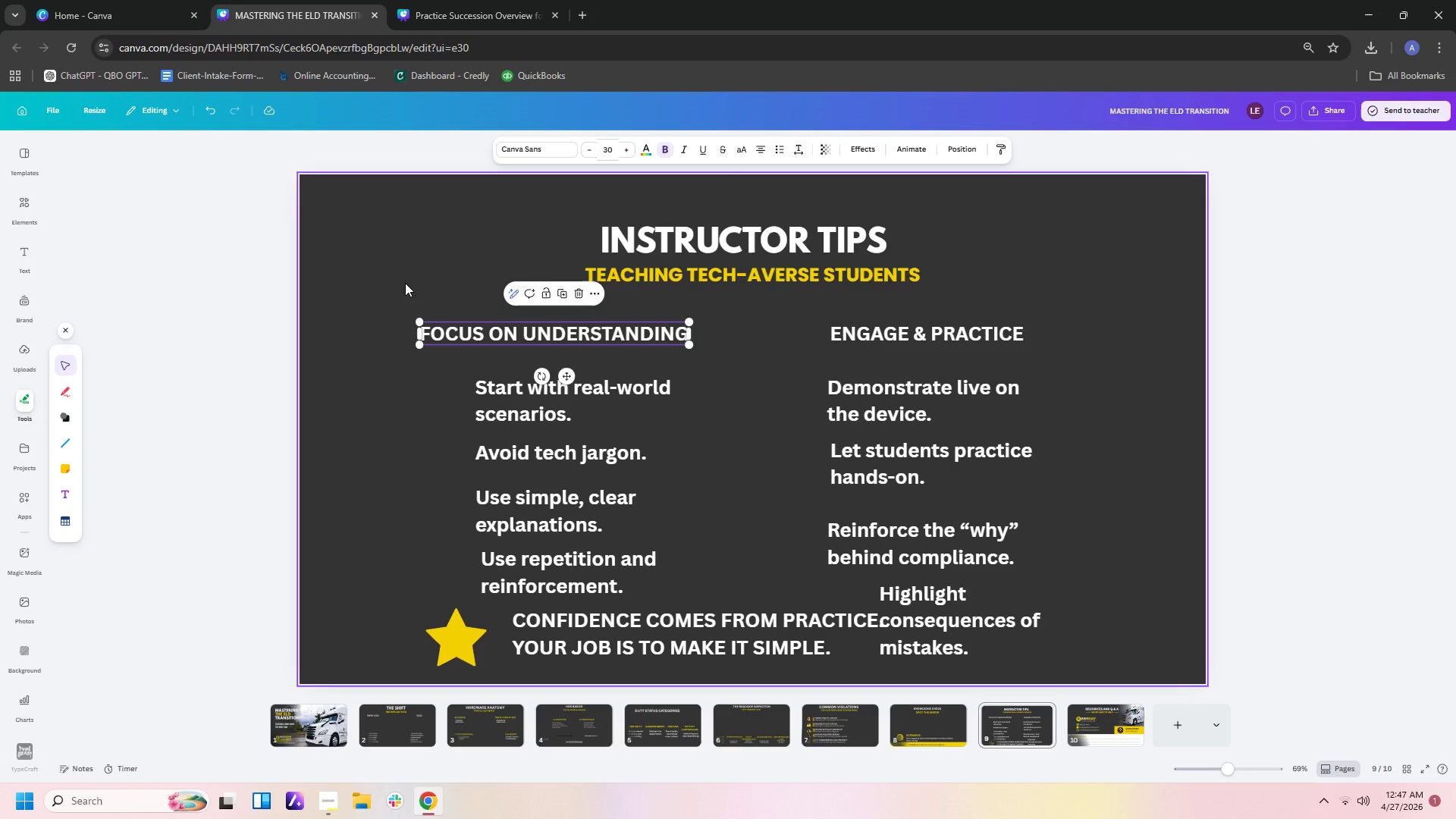 
left_click_drag(start_coordinate=[358, 308], to_coordinate=[1072, 625])
 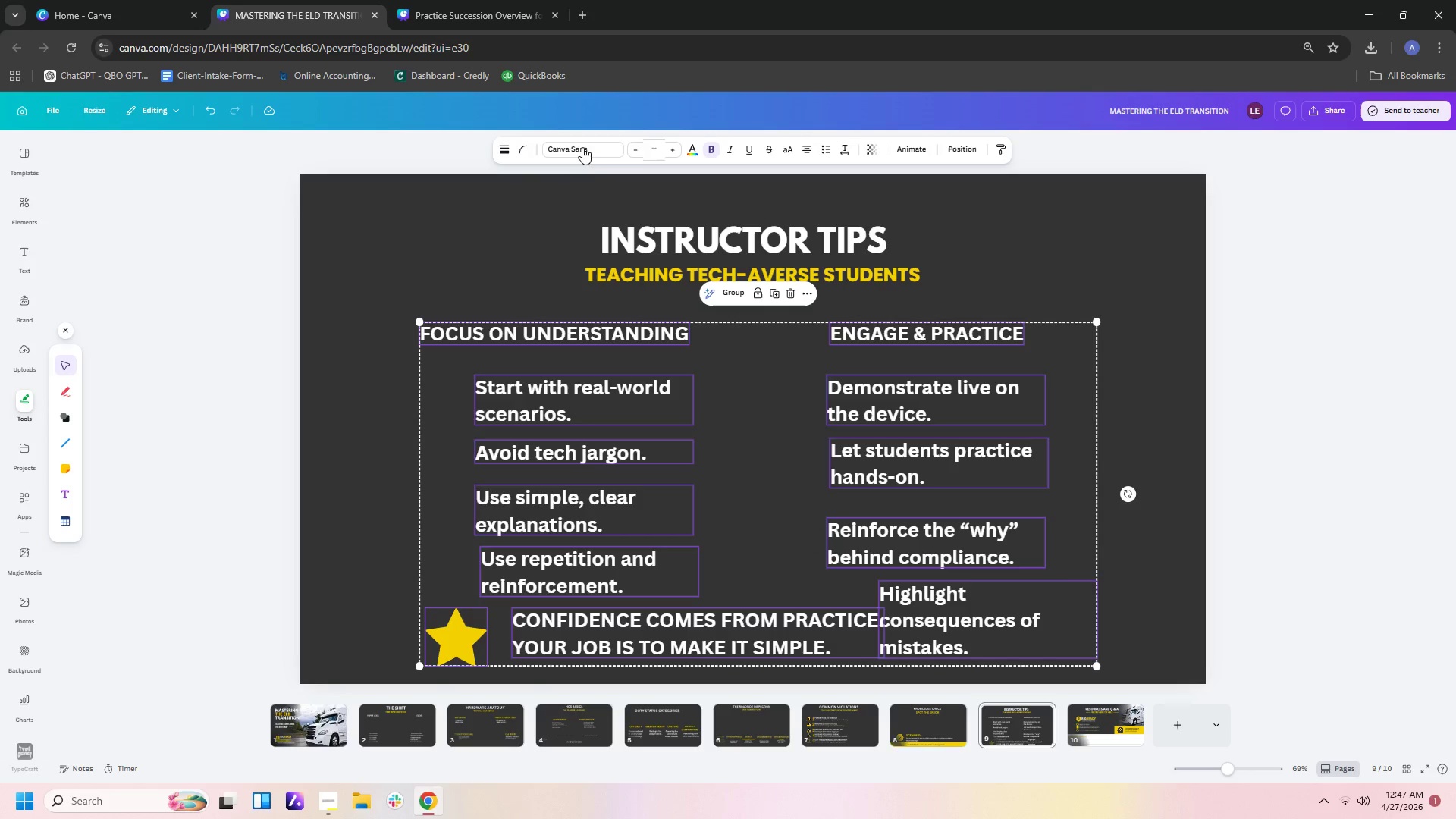 
left_click([574, 142])
 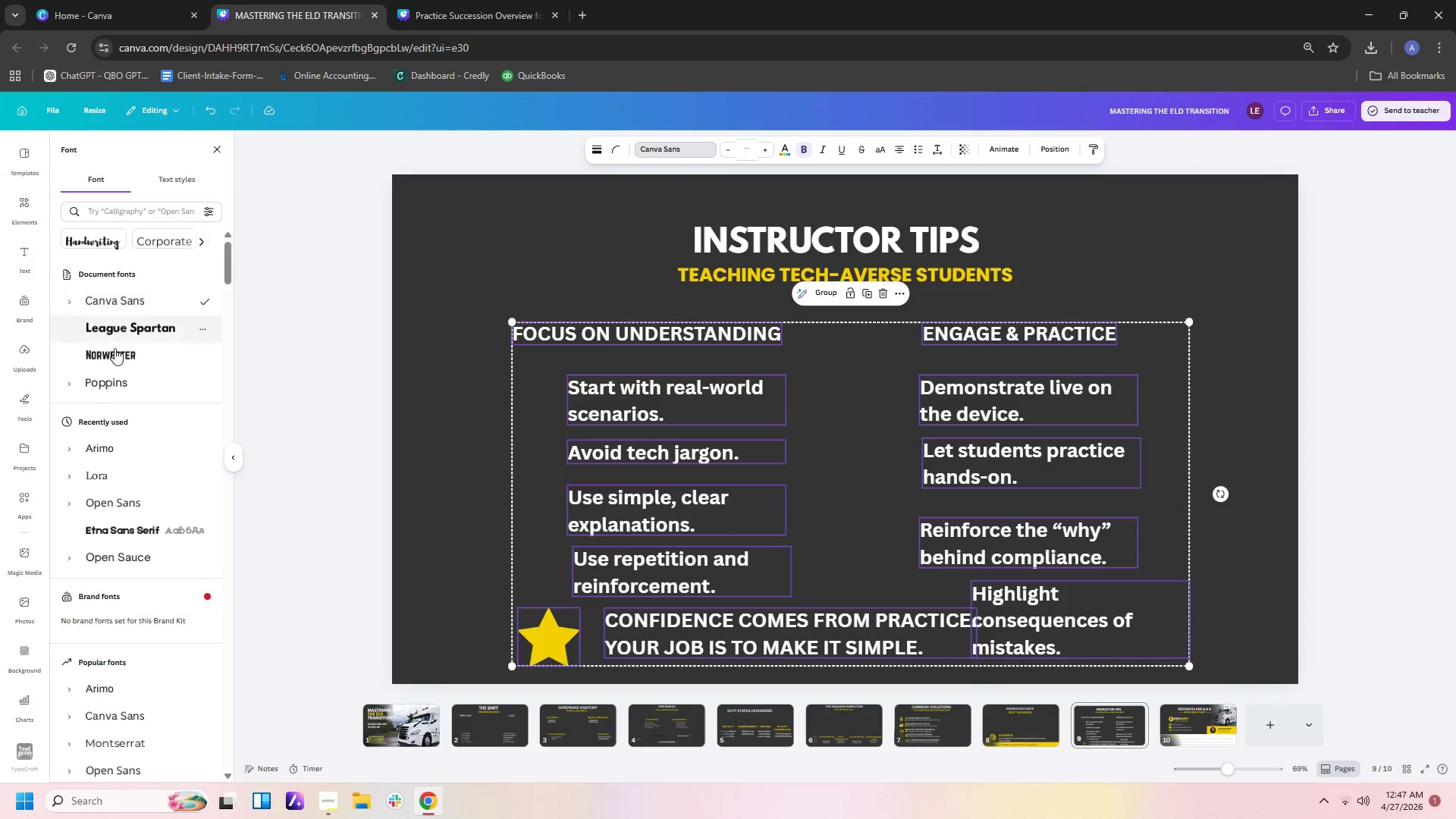 
left_click([115, 383])
 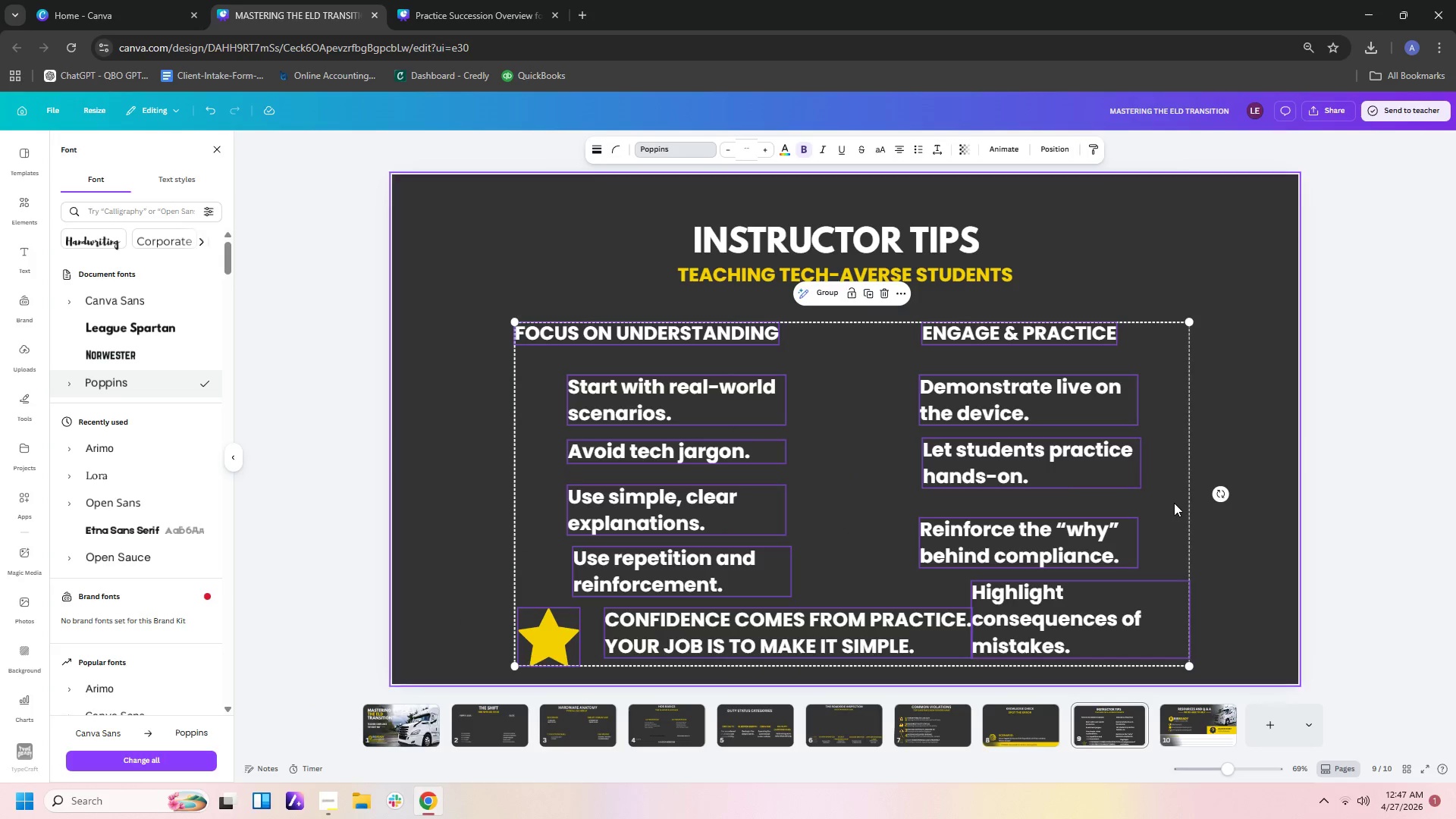 
left_click([1279, 474])
 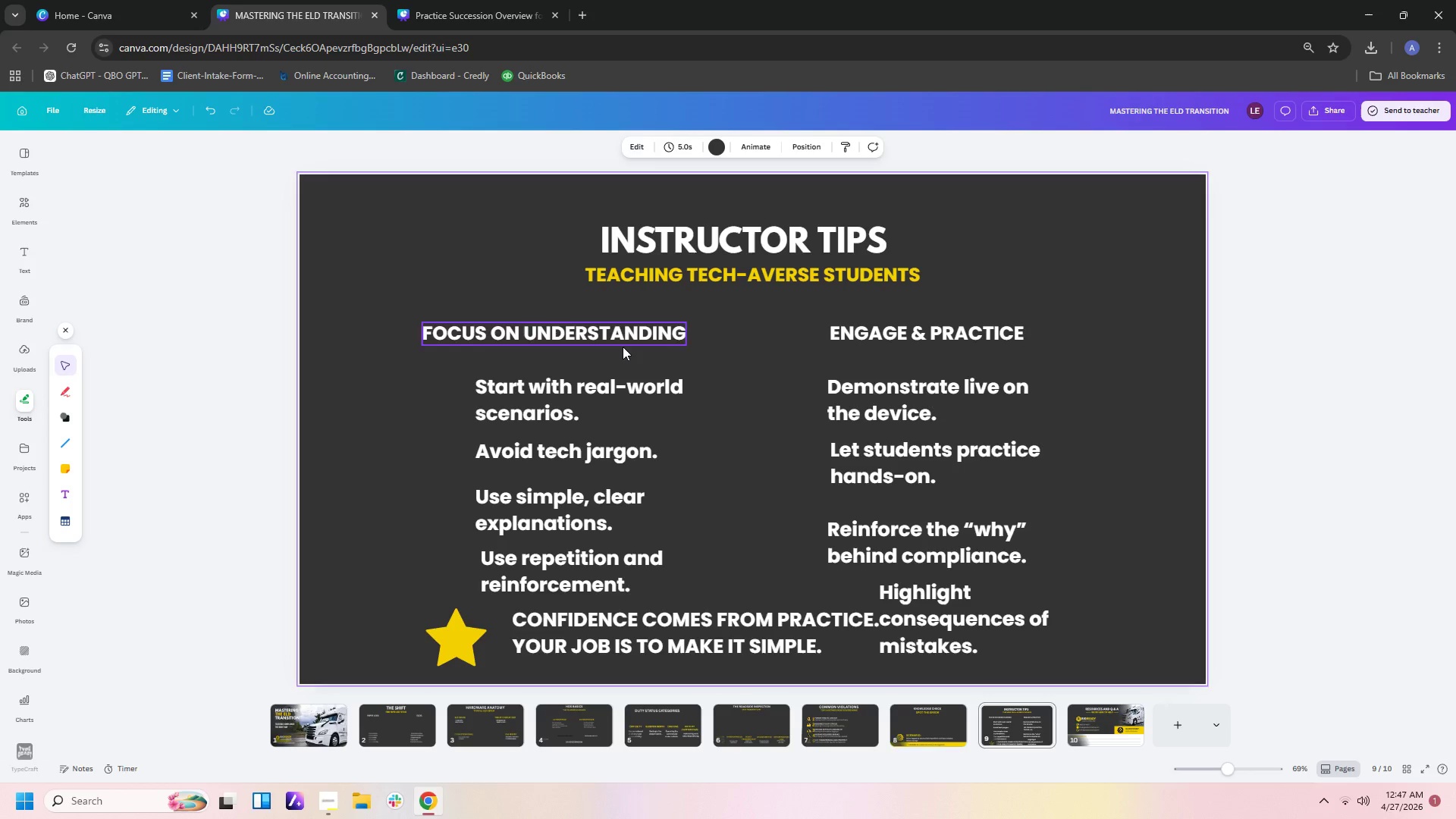 
left_click([61, 519])
 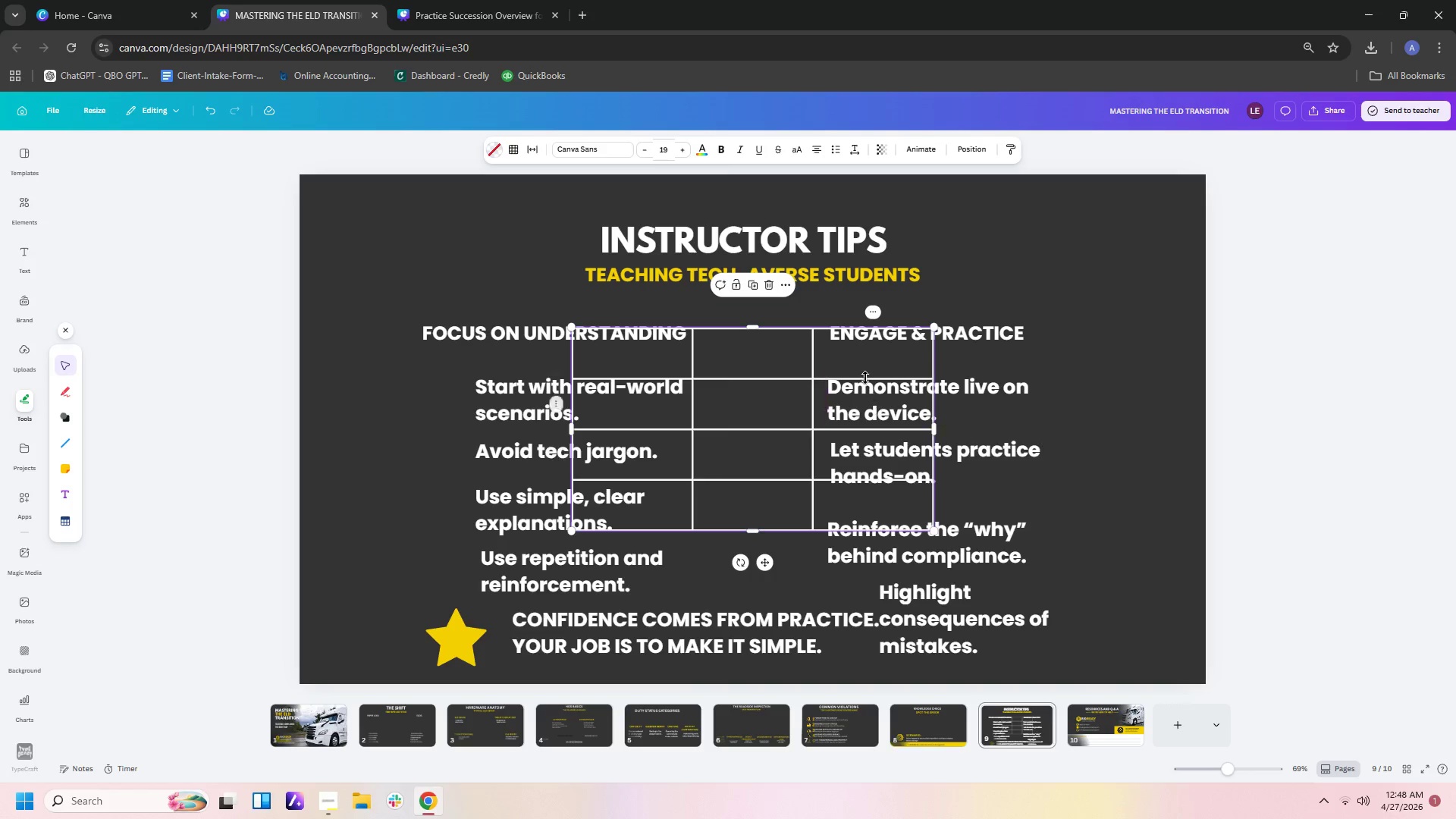 
double_click([864, 369])
 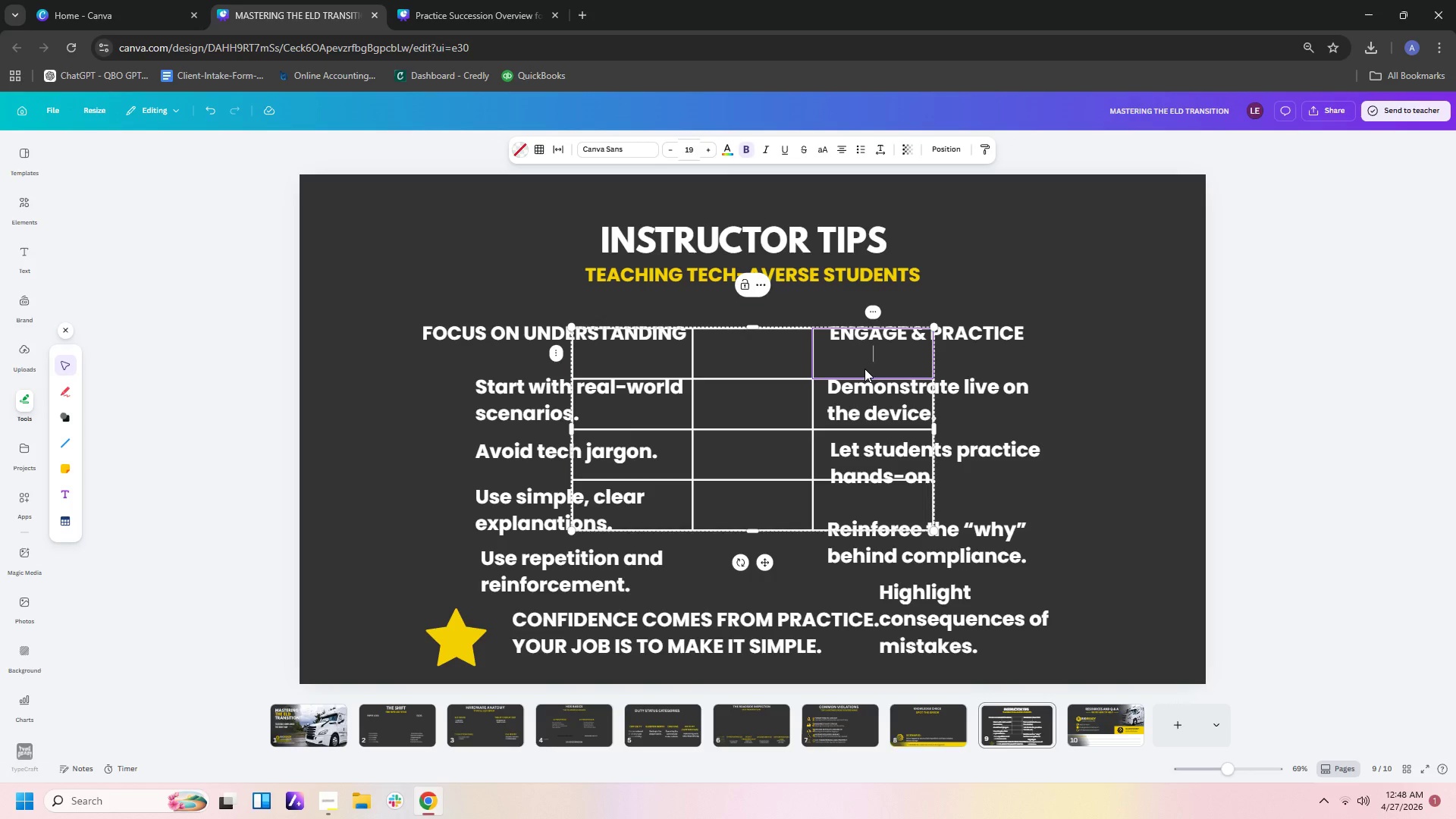 
right_click([864, 346])
 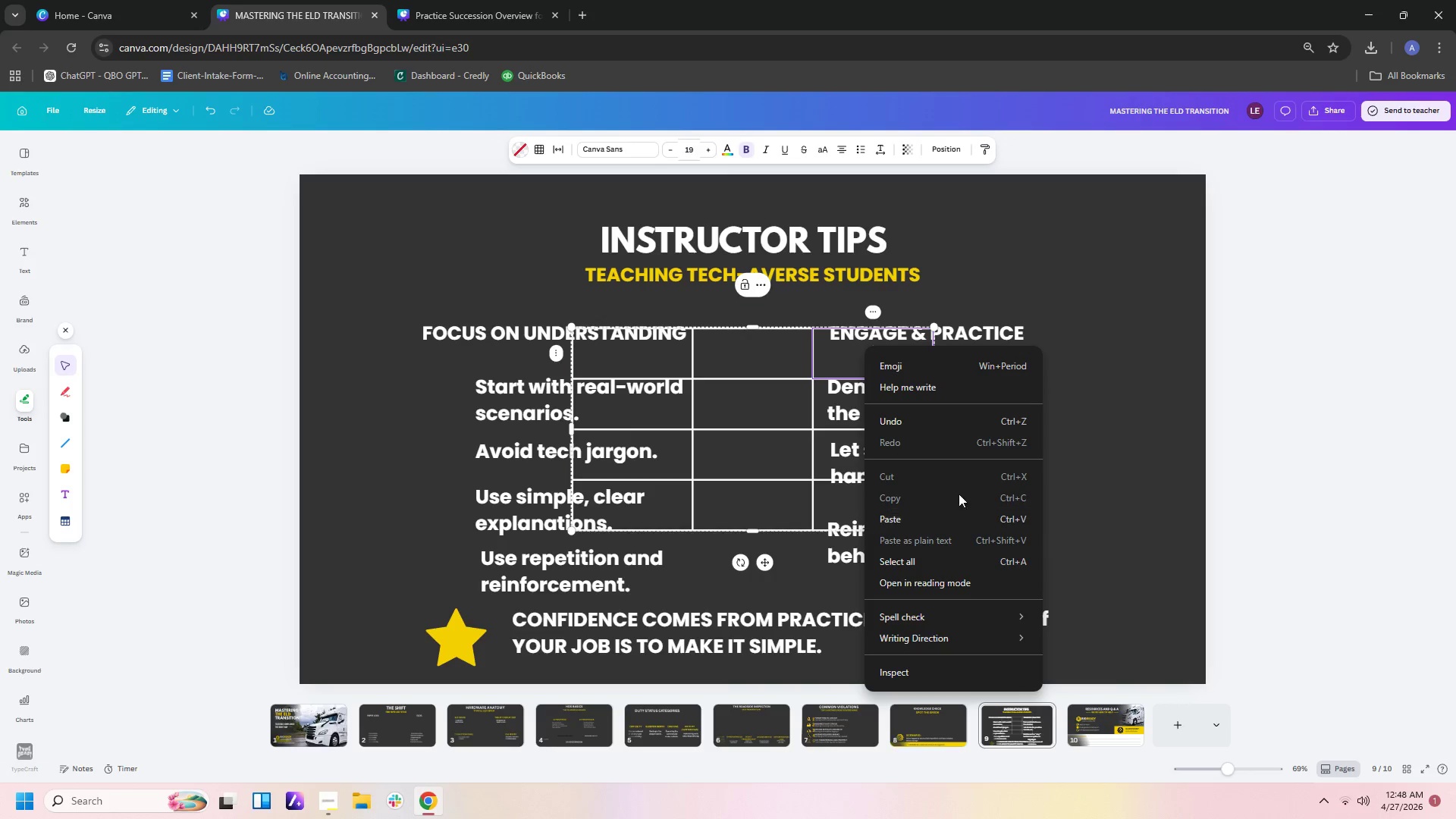 
left_click([1166, 452])
 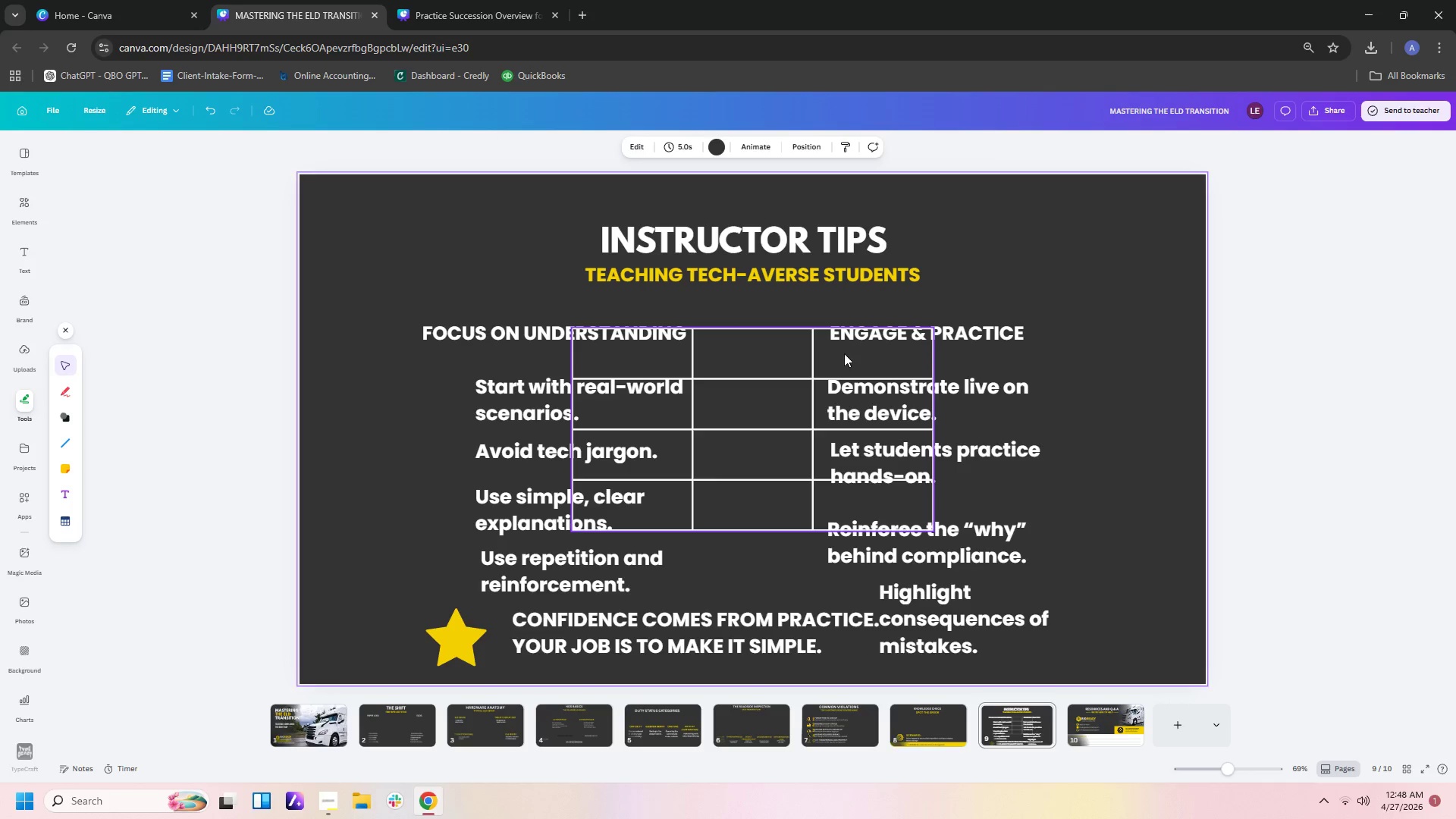 
left_click([847, 351])
 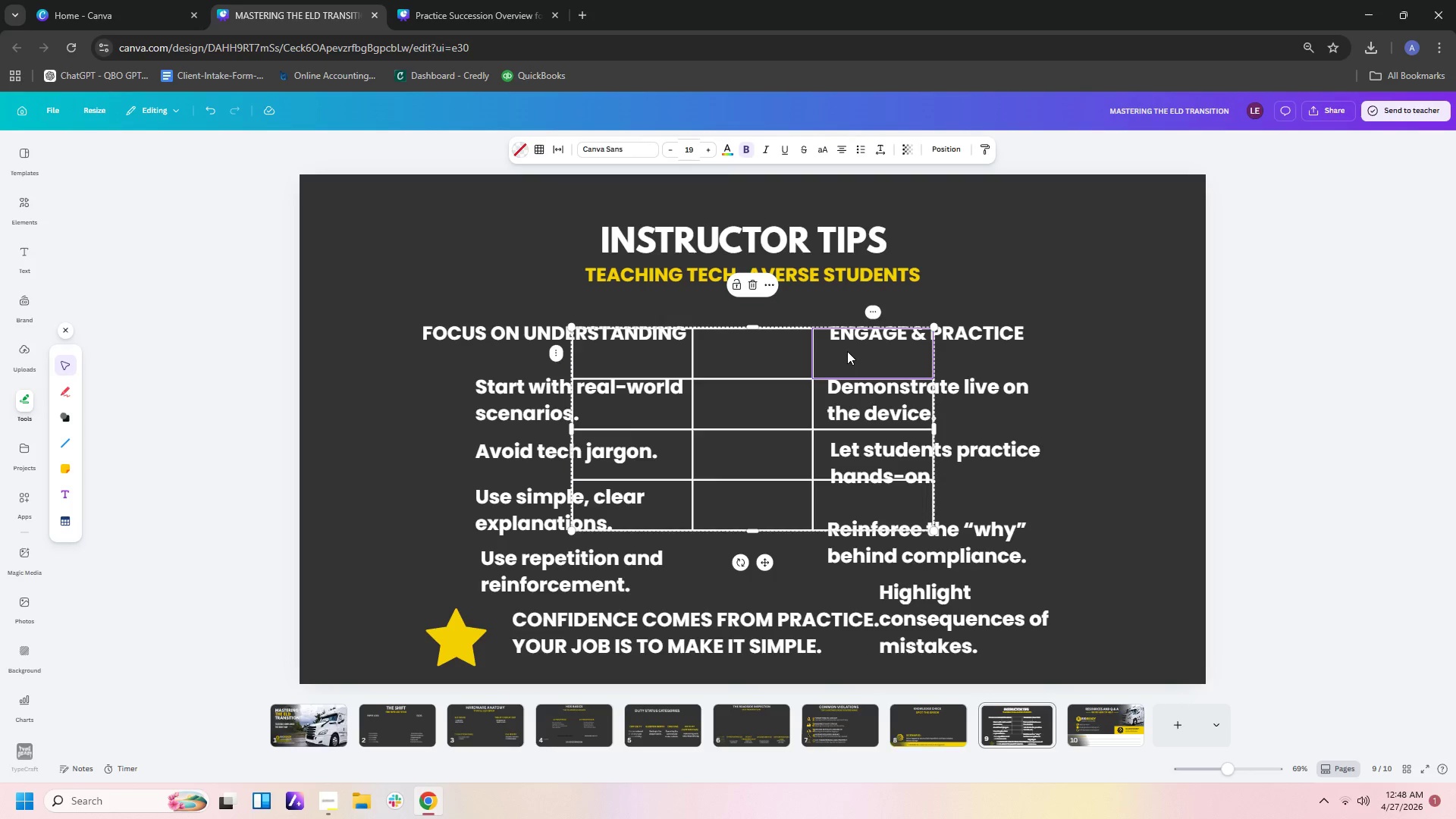 
right_click([847, 351])
 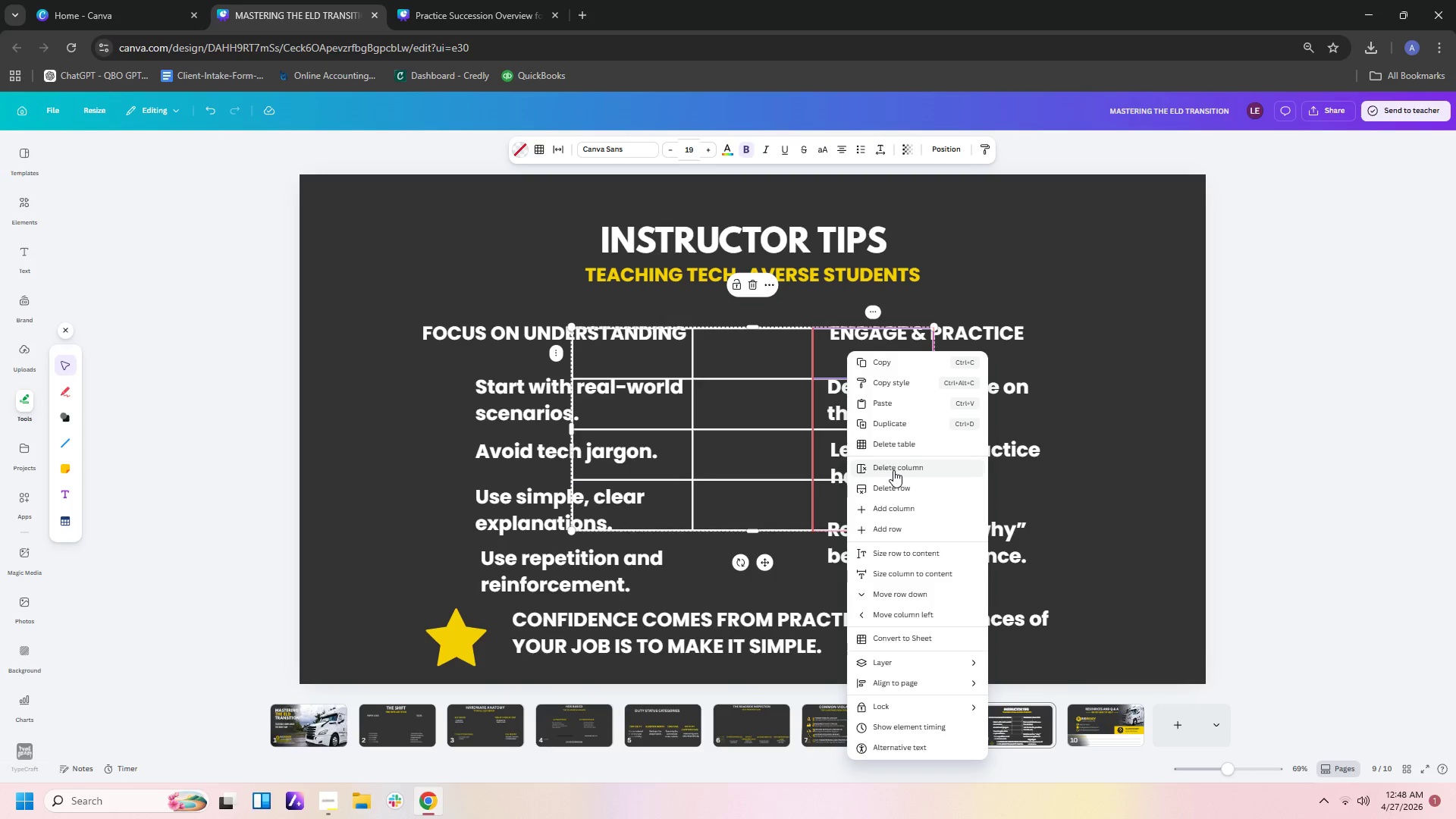 
left_click([893, 470])
 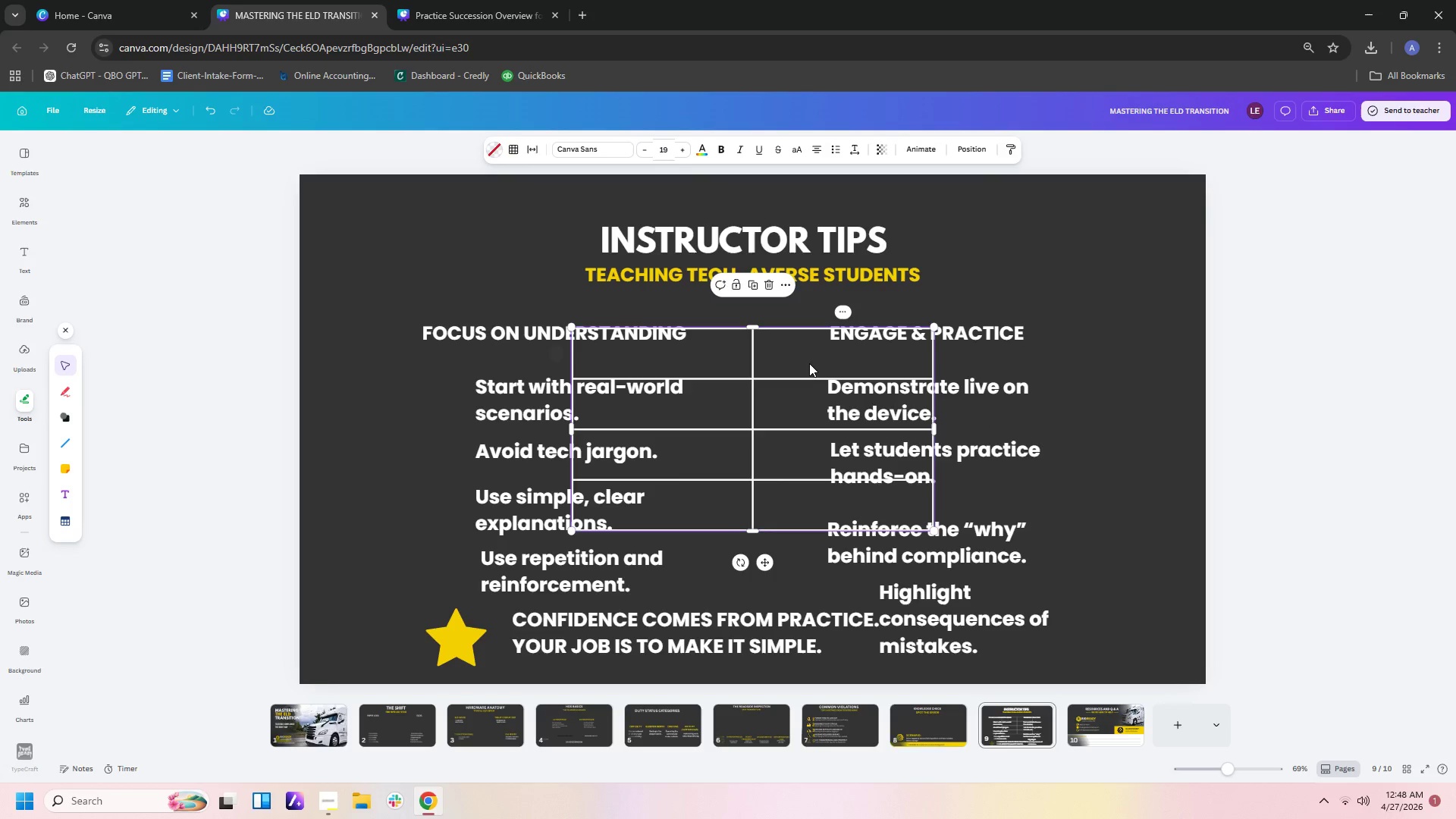 
right_click([809, 362])
 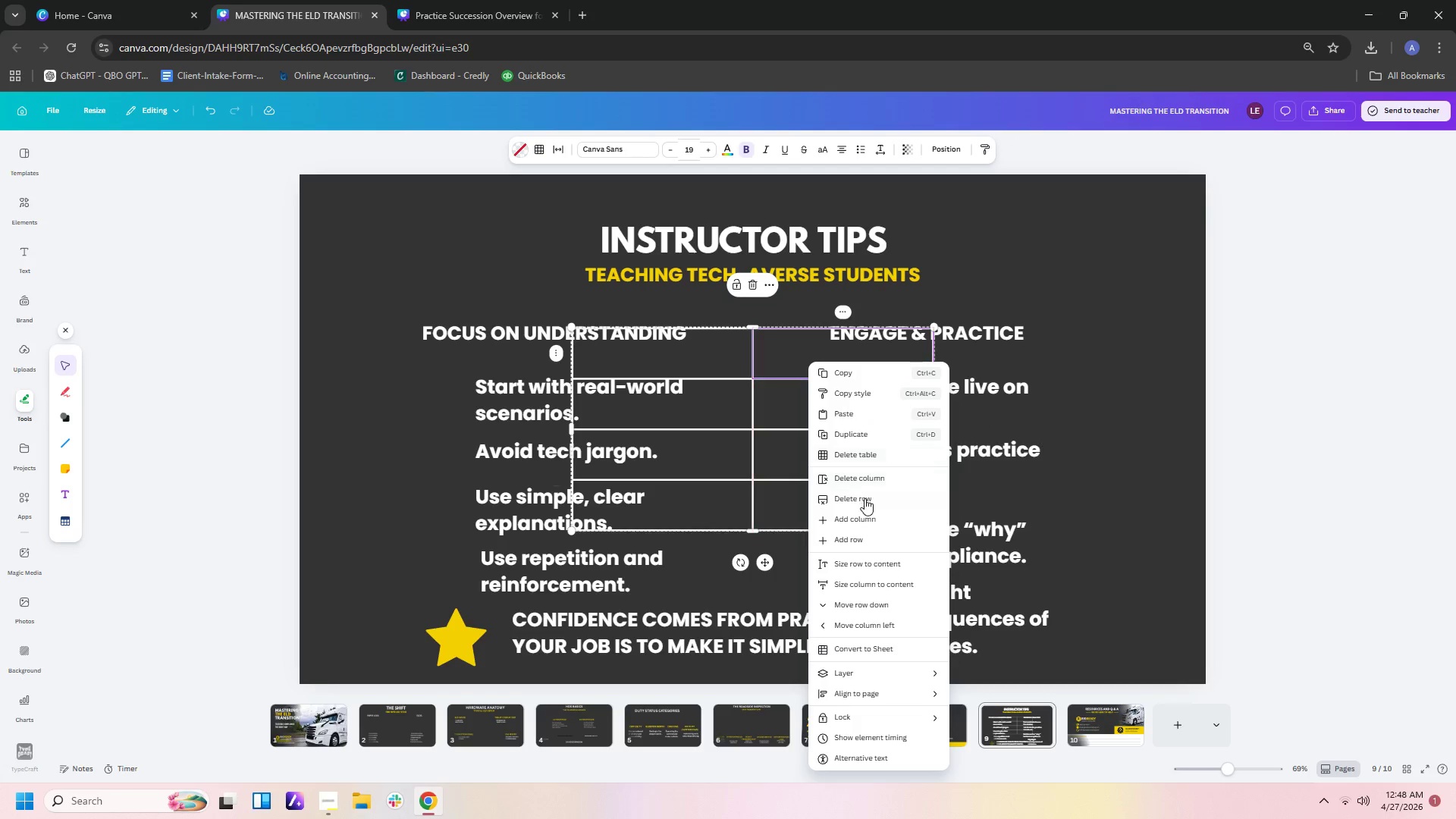 
left_click([864, 500])
 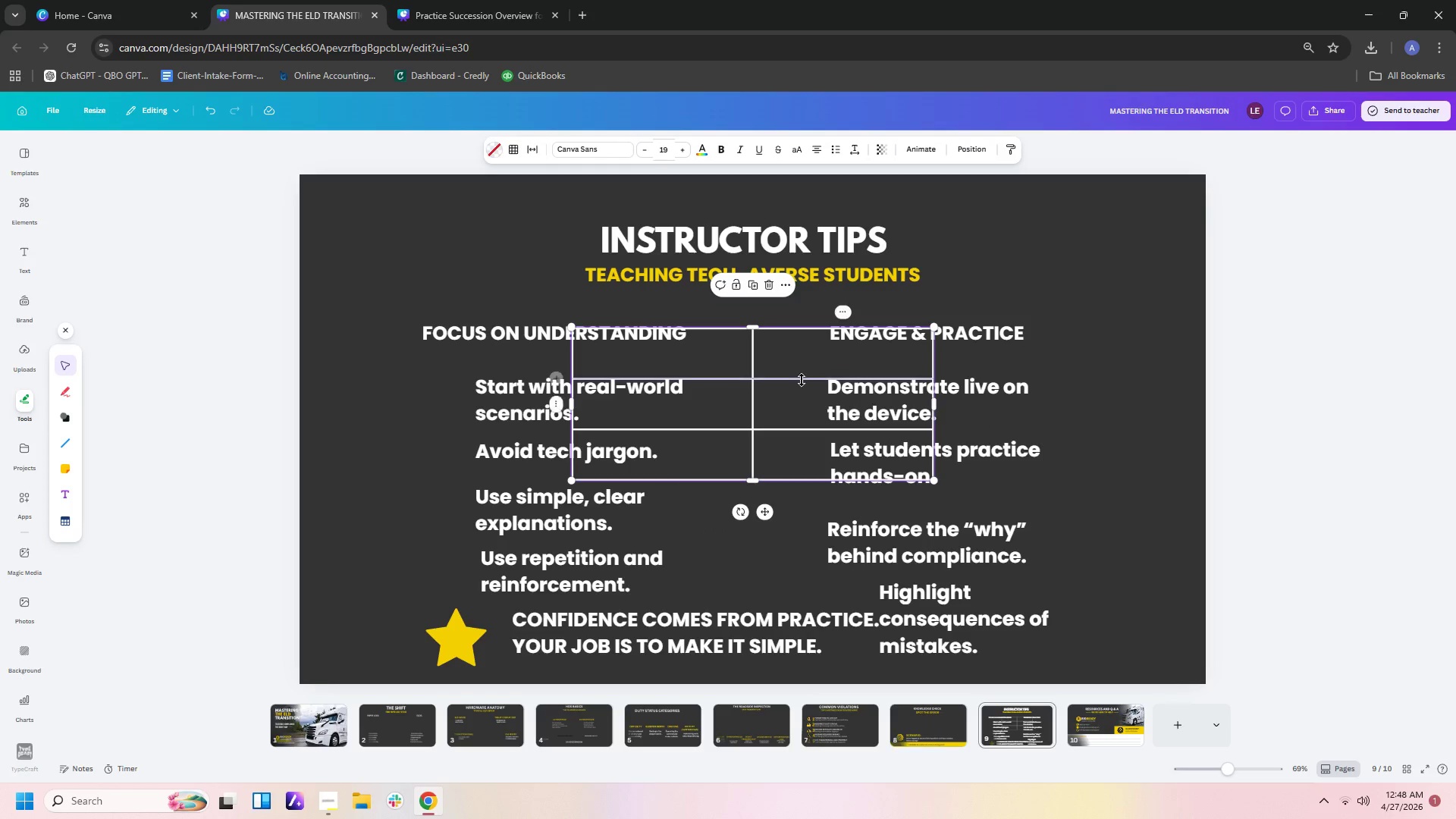 
right_click([802, 359])
 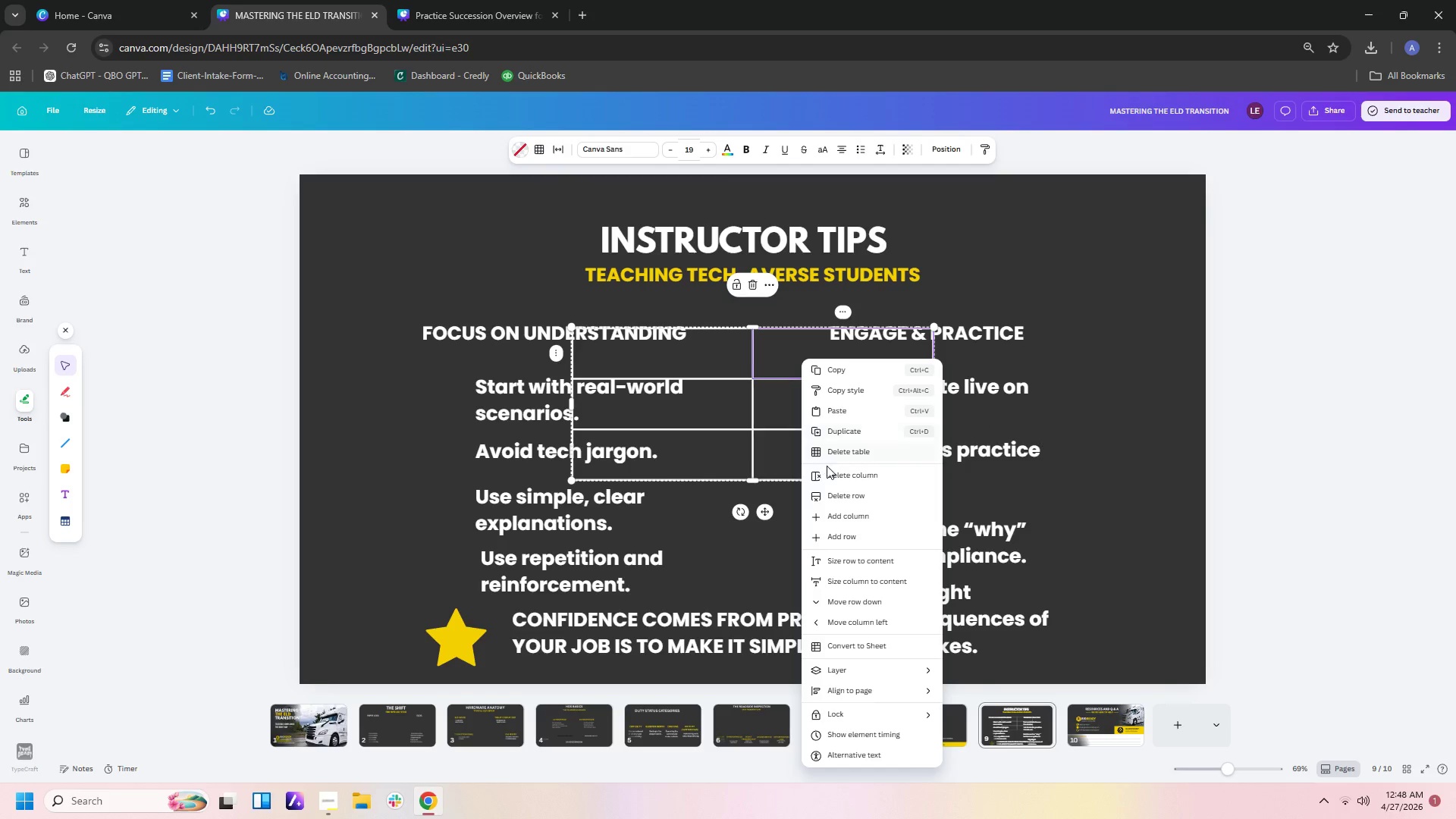 
left_click([829, 475])
 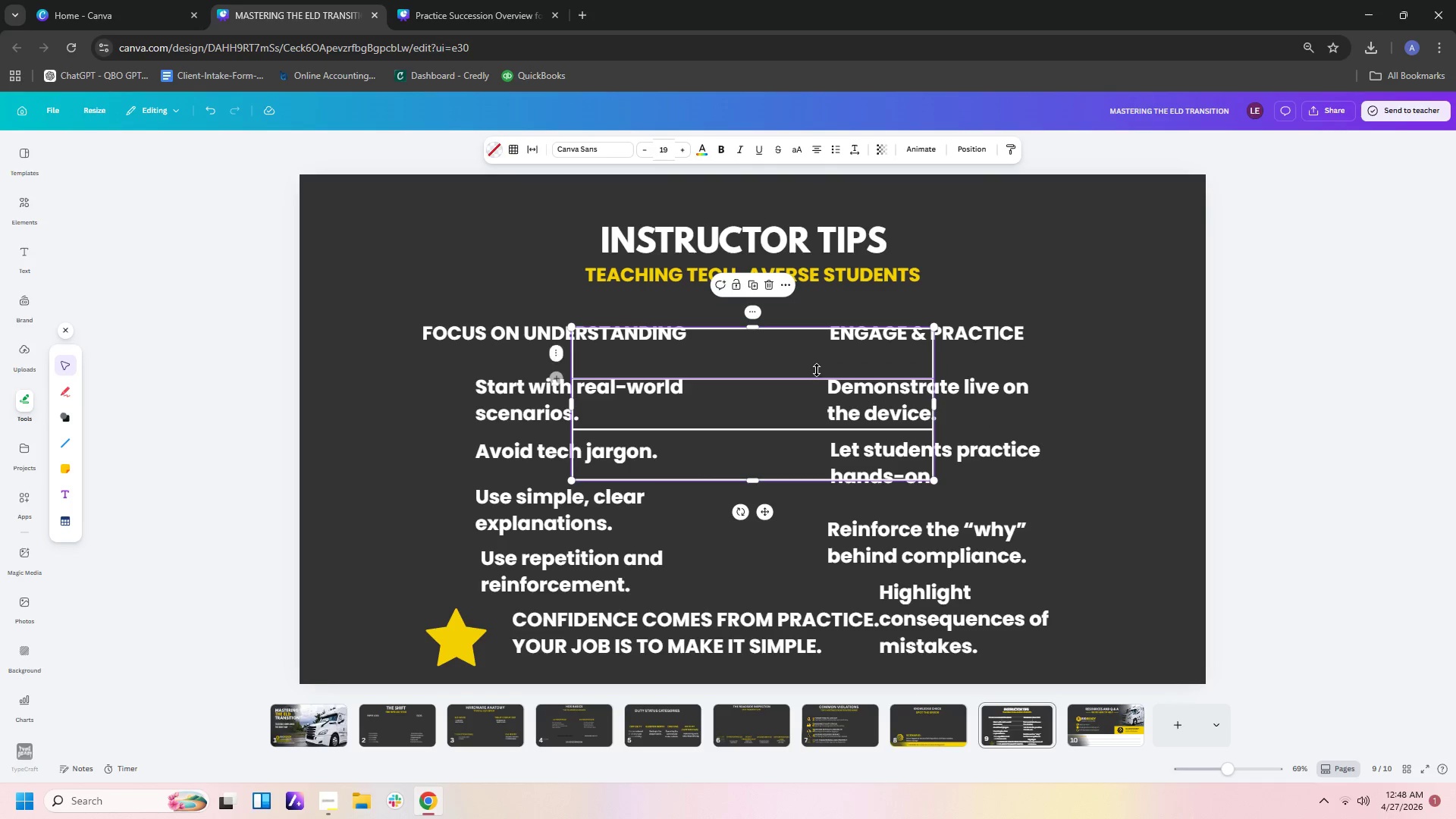 
right_click([817, 370])
 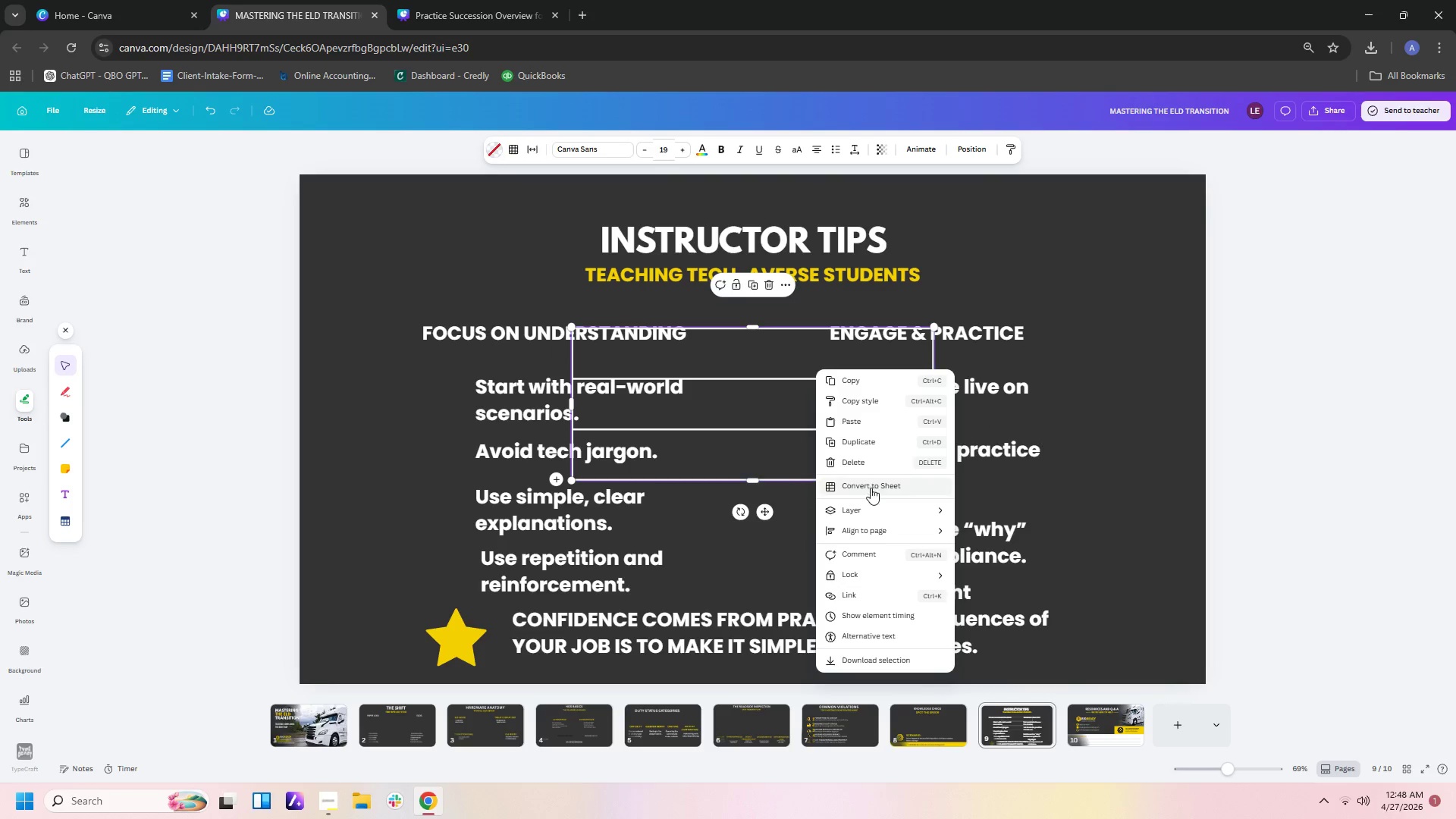 
left_click([769, 428])
 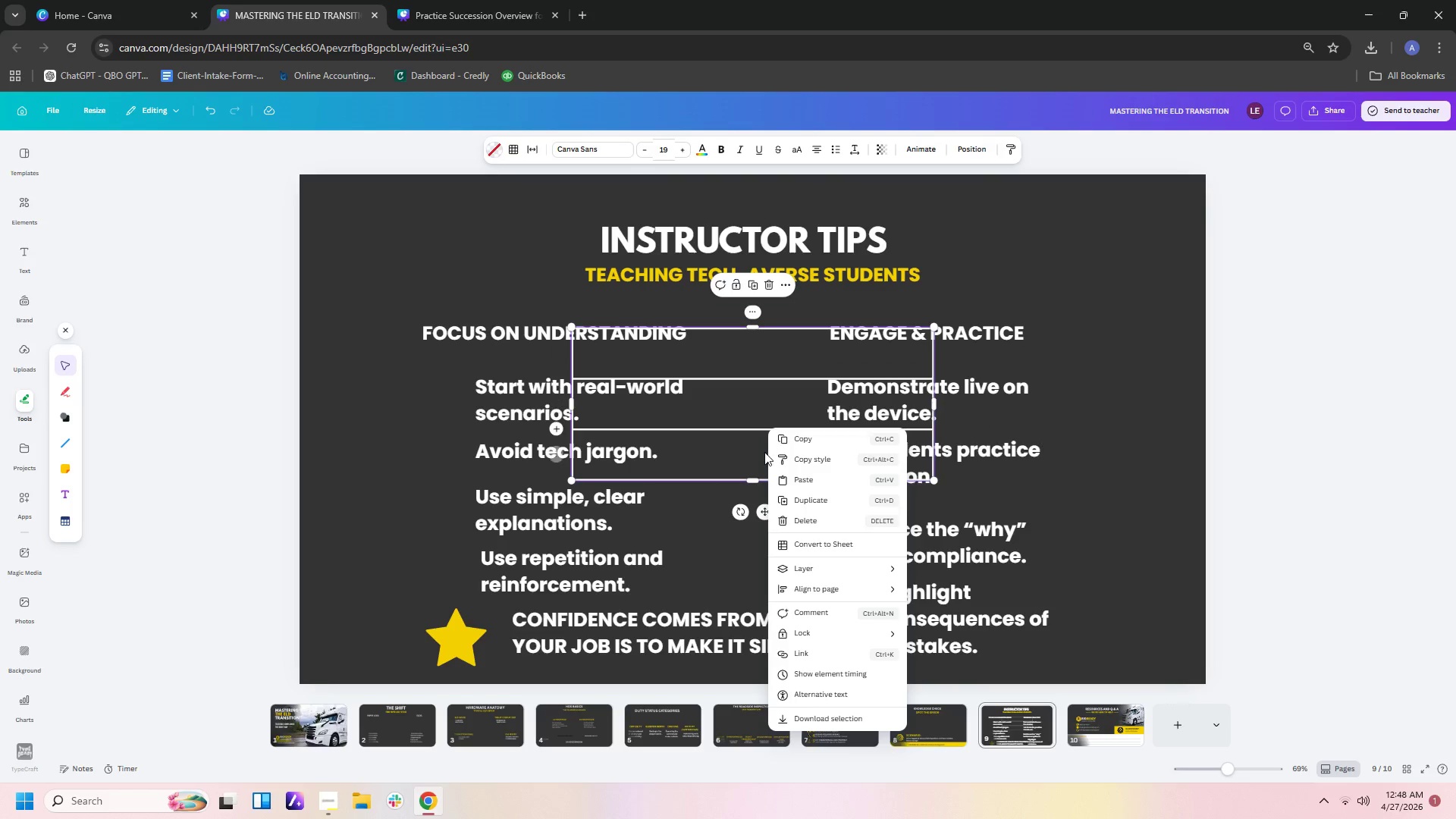 
right_click([758, 451])
 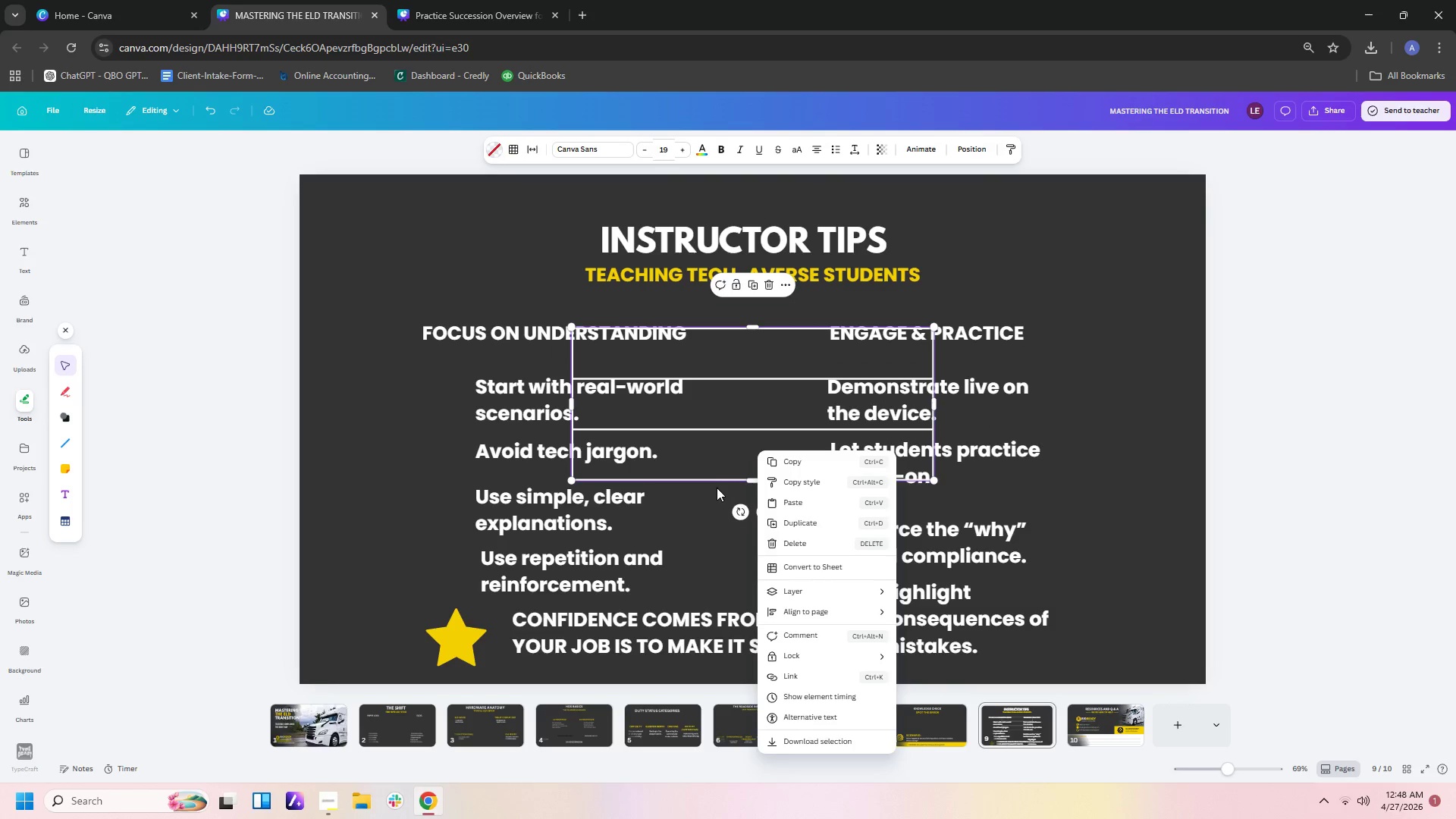 
left_click([722, 454])
 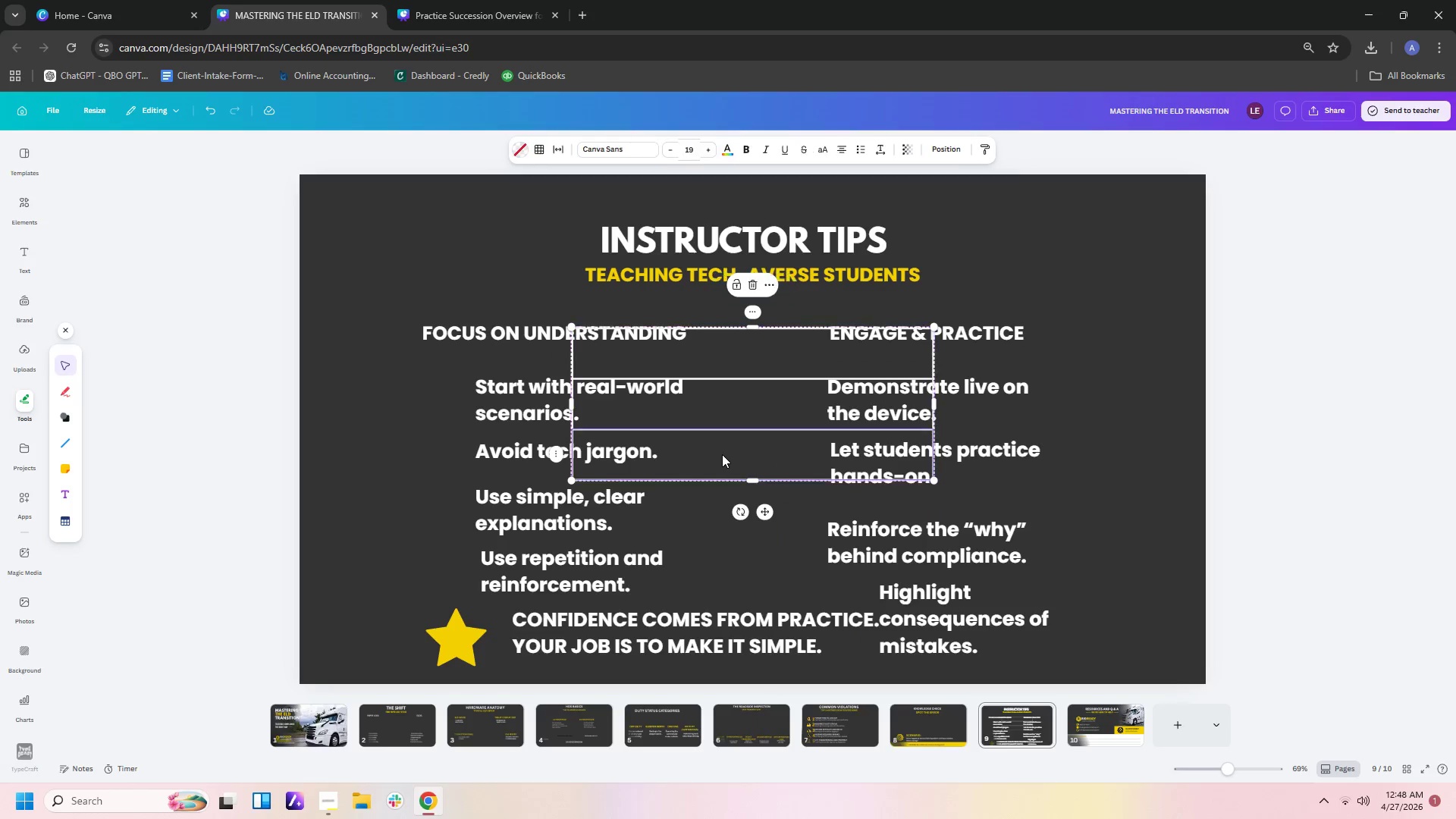 
right_click([722, 454])
 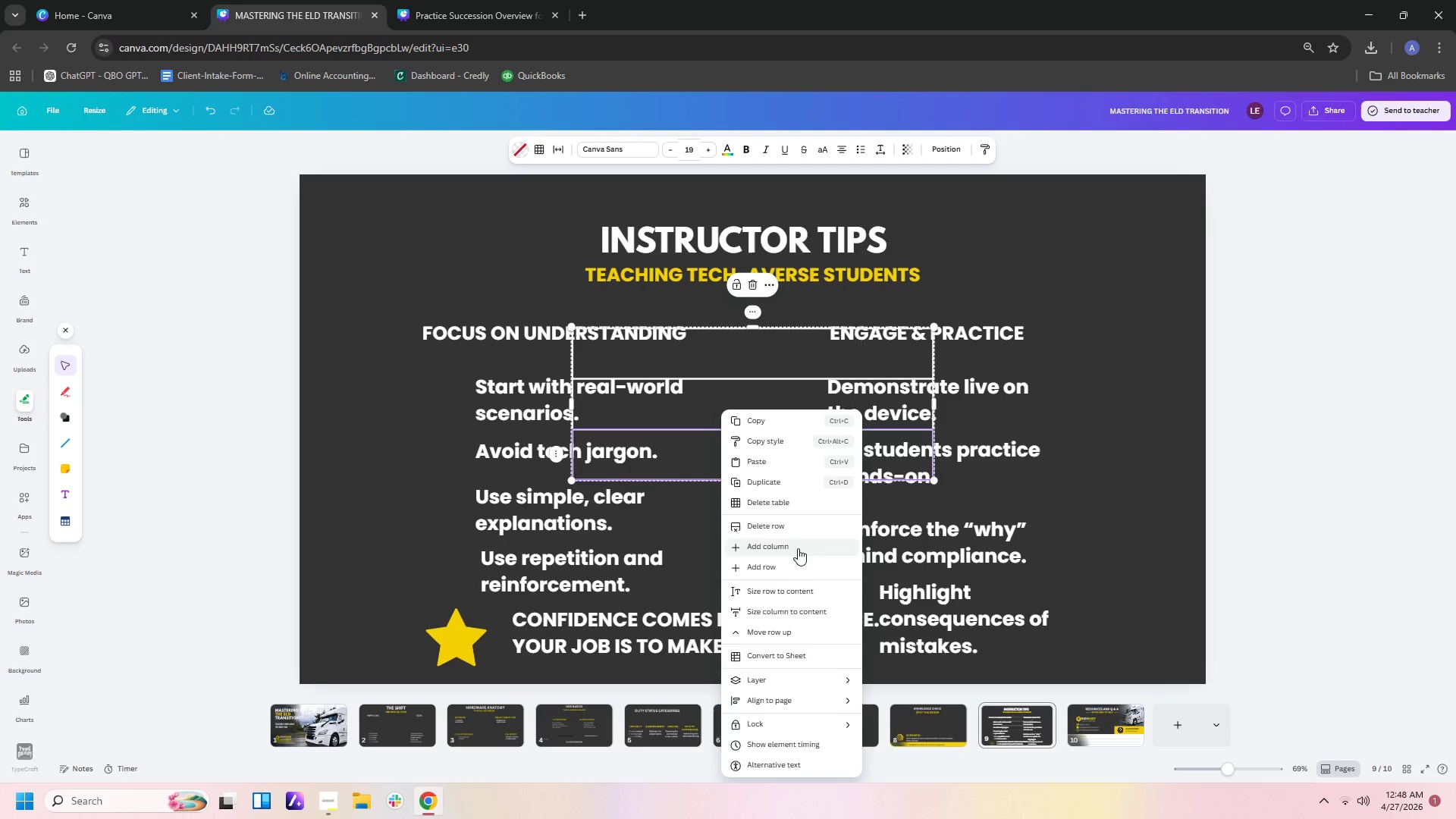 
left_click([797, 529])
 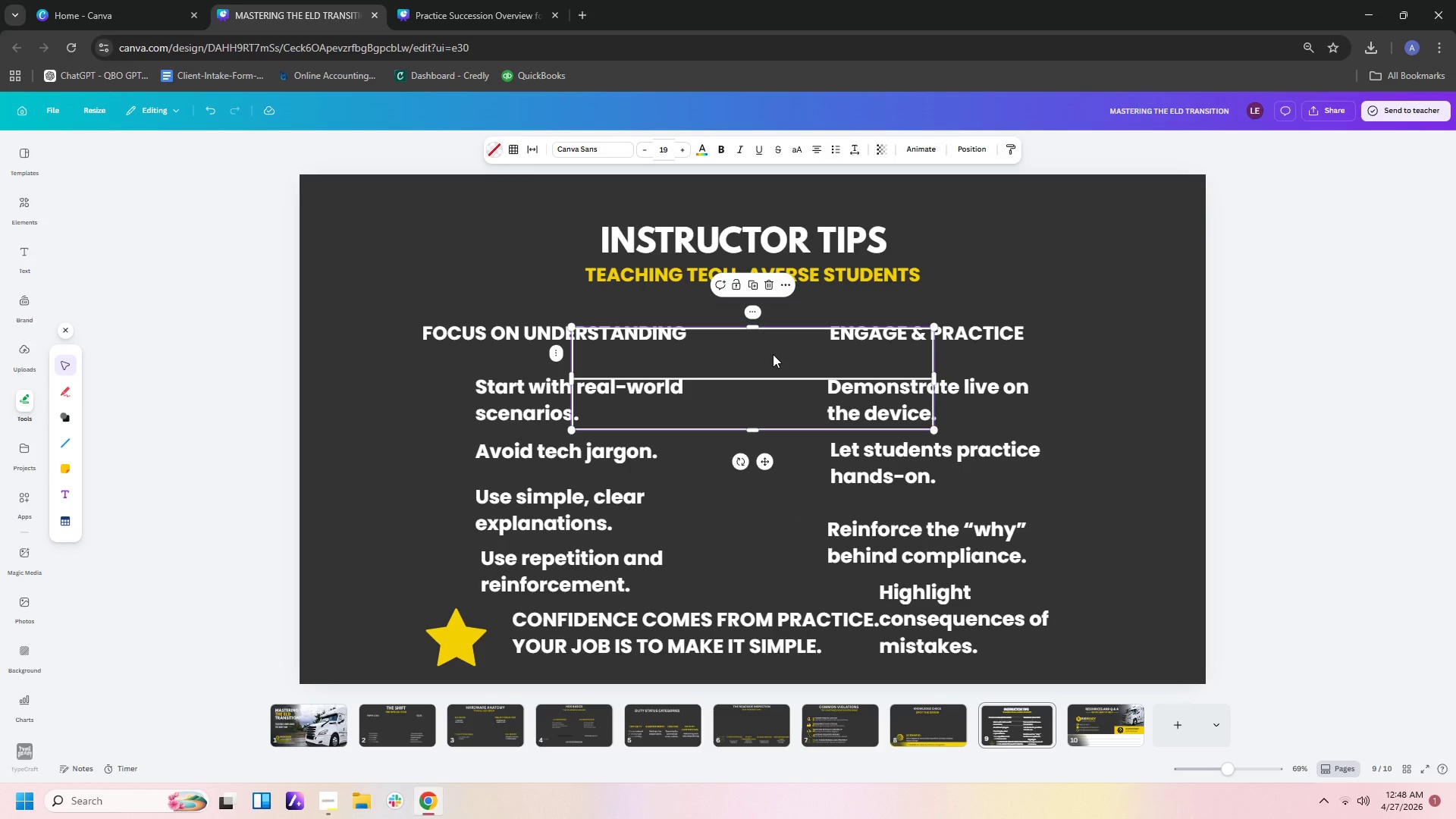 
wait(9.28)
 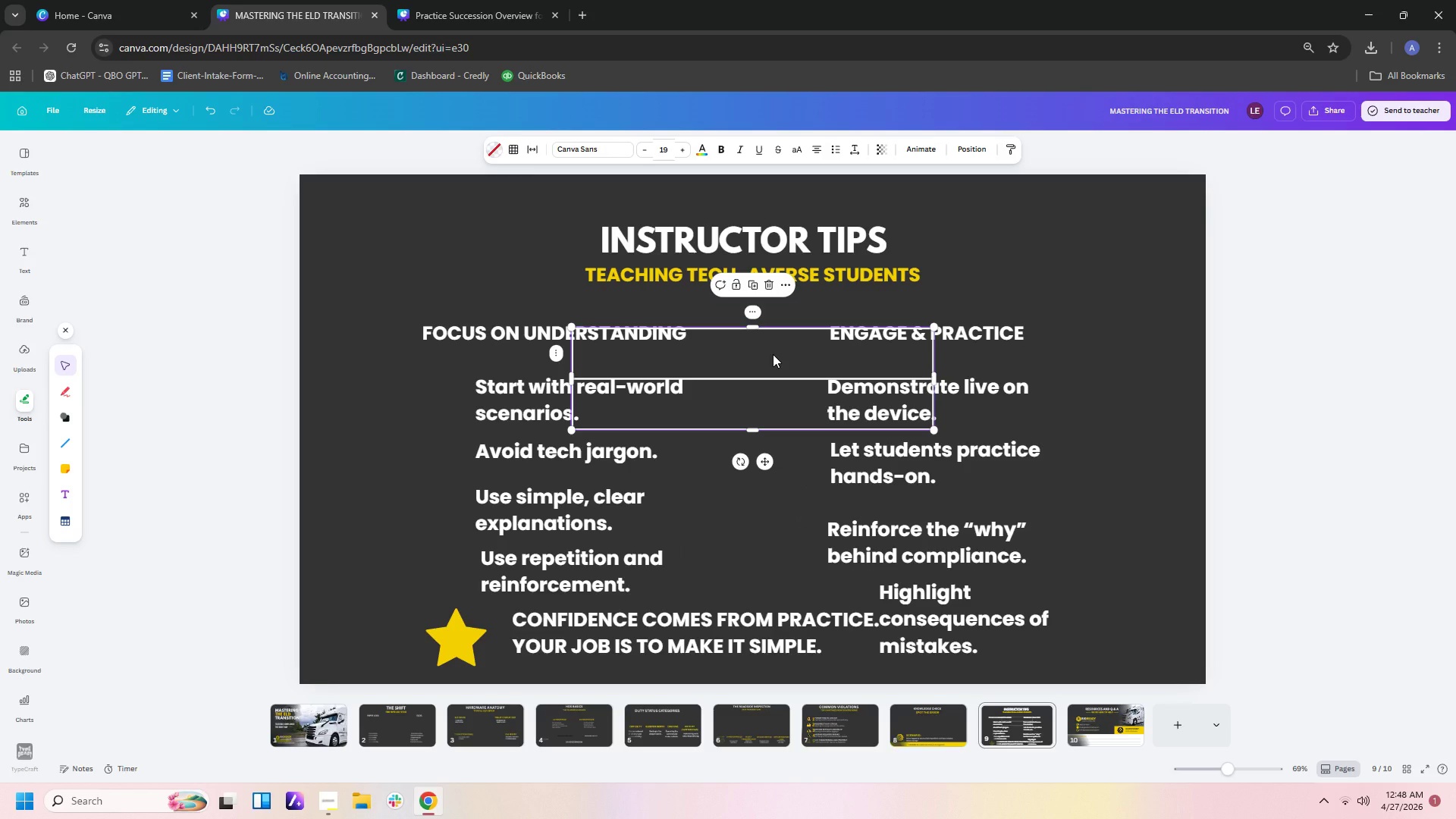 
left_click_drag(start_coordinate=[767, 403], to_coordinate=[560, 388])
 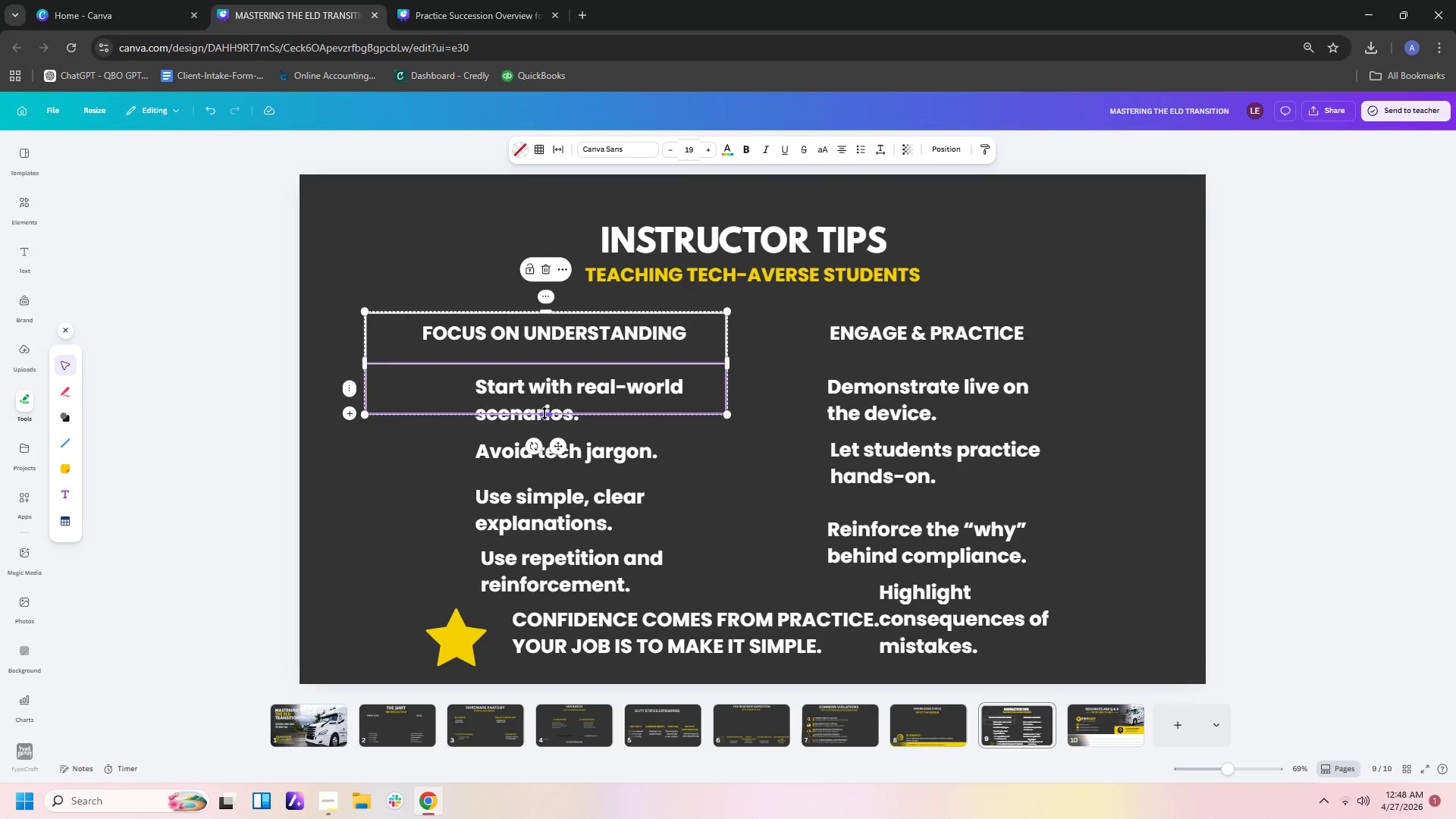 
left_click_drag(start_coordinate=[542, 413], to_coordinate=[549, 598])
 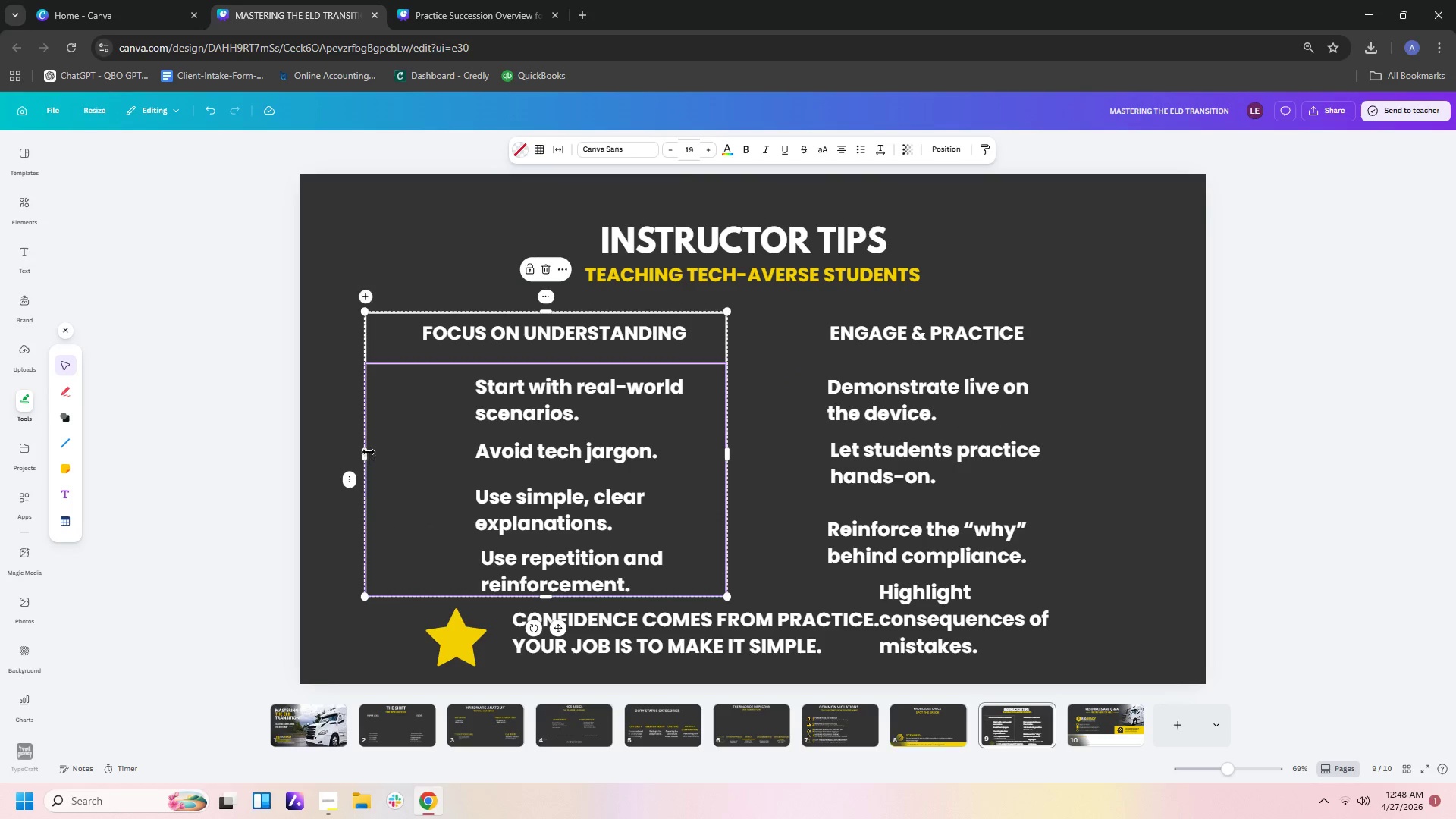 
left_click_drag(start_coordinate=[364, 452], to_coordinate=[383, 452])
 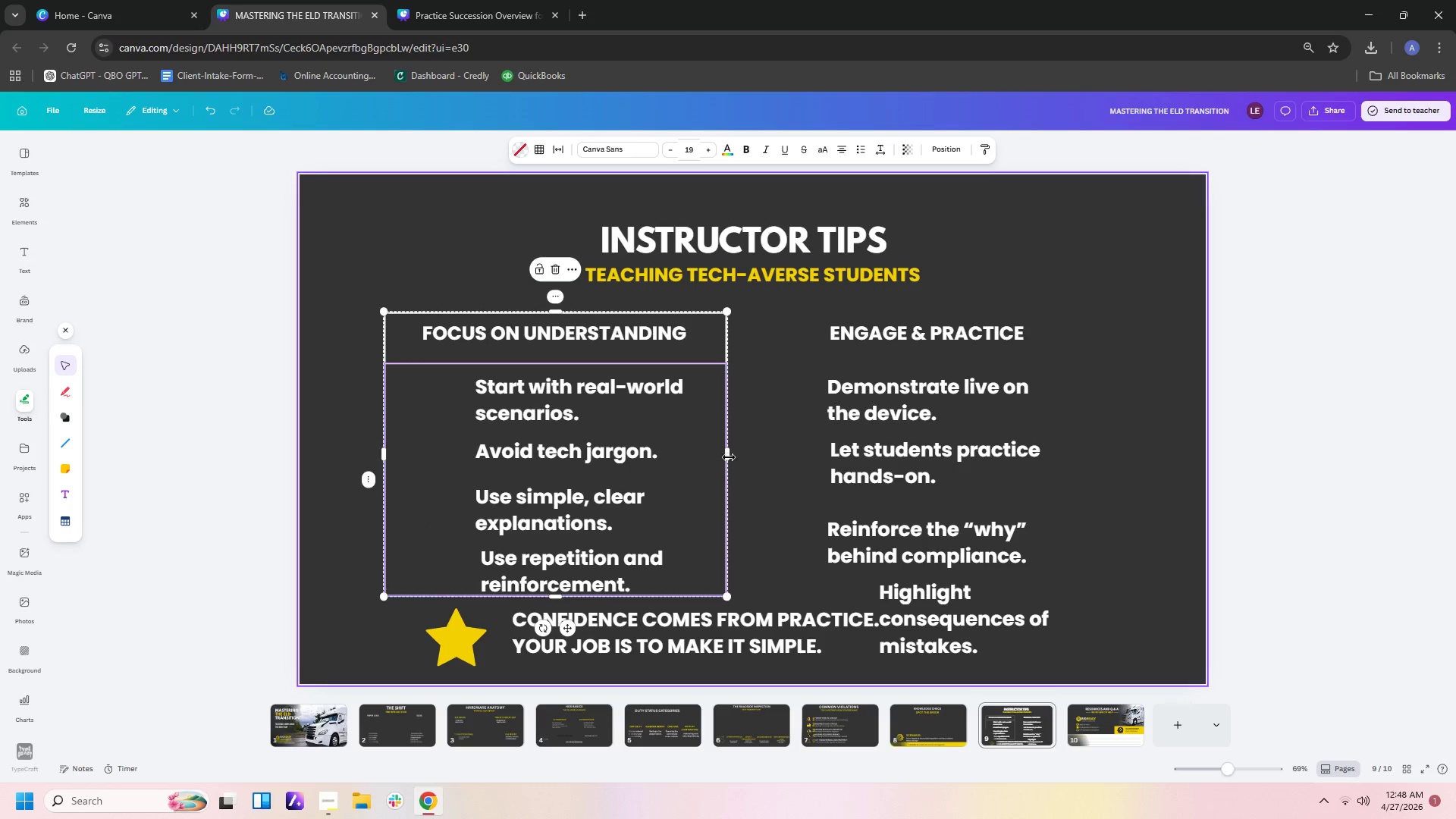 
left_click([595, 485])
 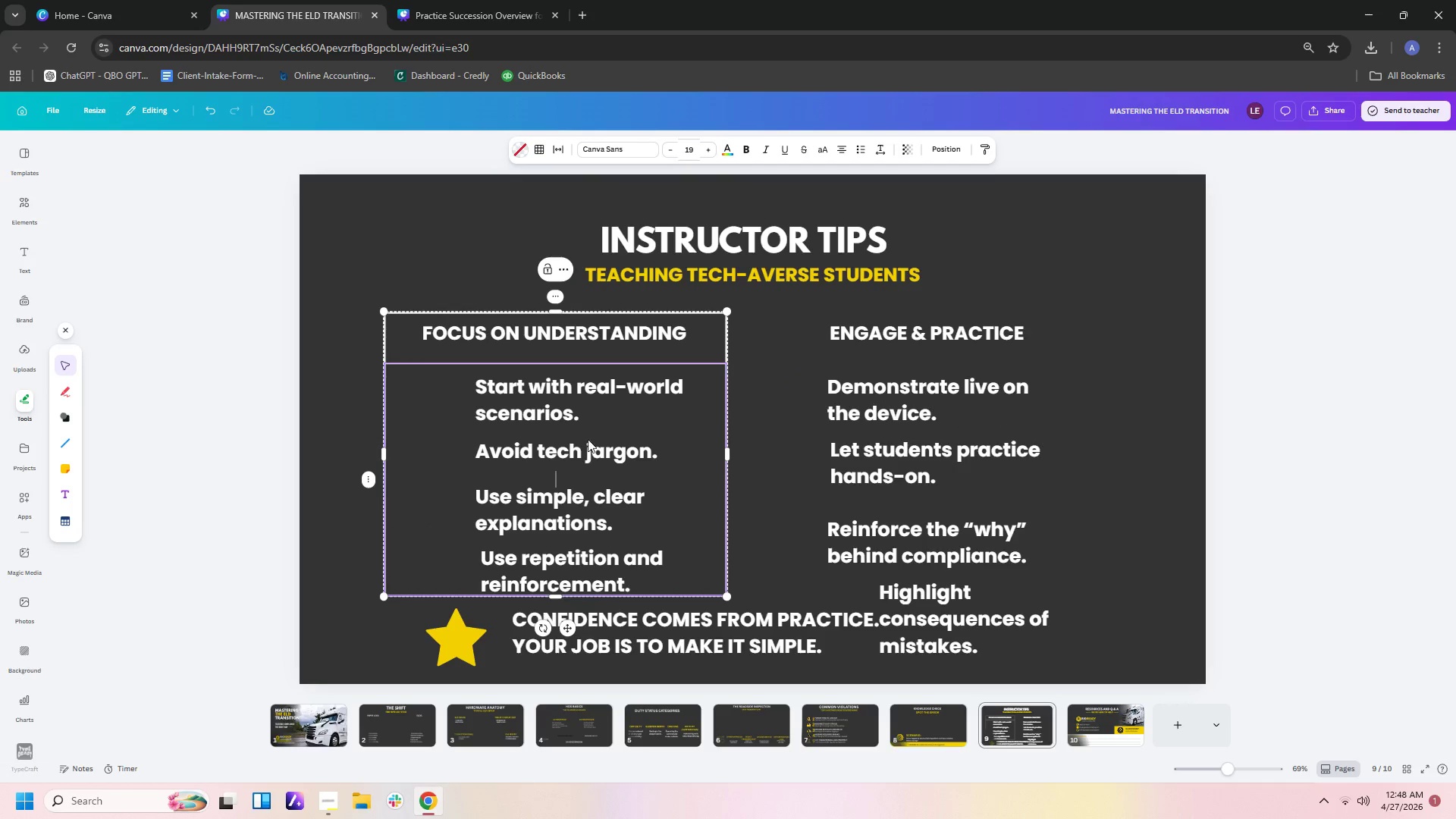 
left_click([588, 416])
 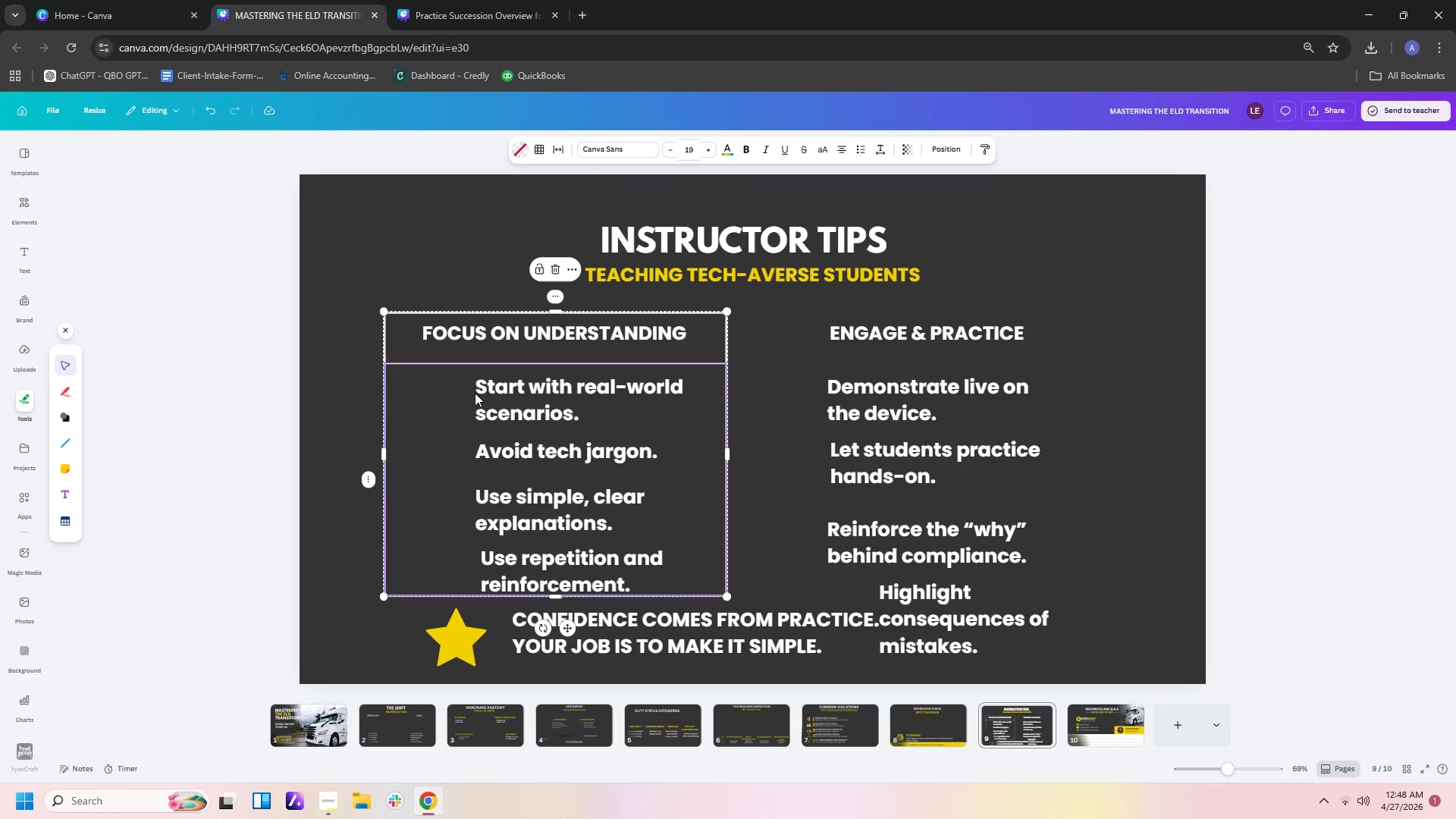 
left_click([474, 384])
 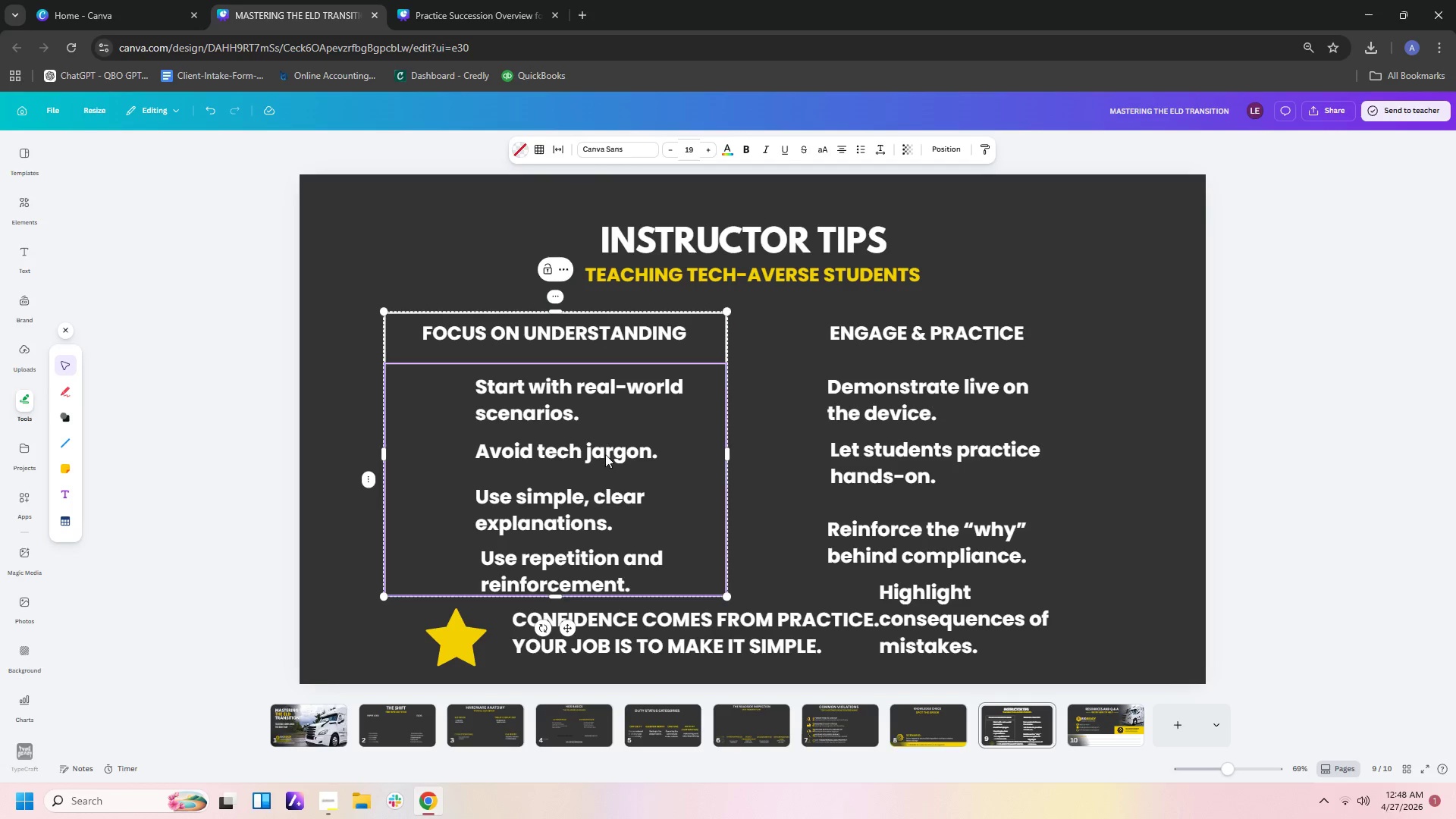 
left_click([600, 505])
 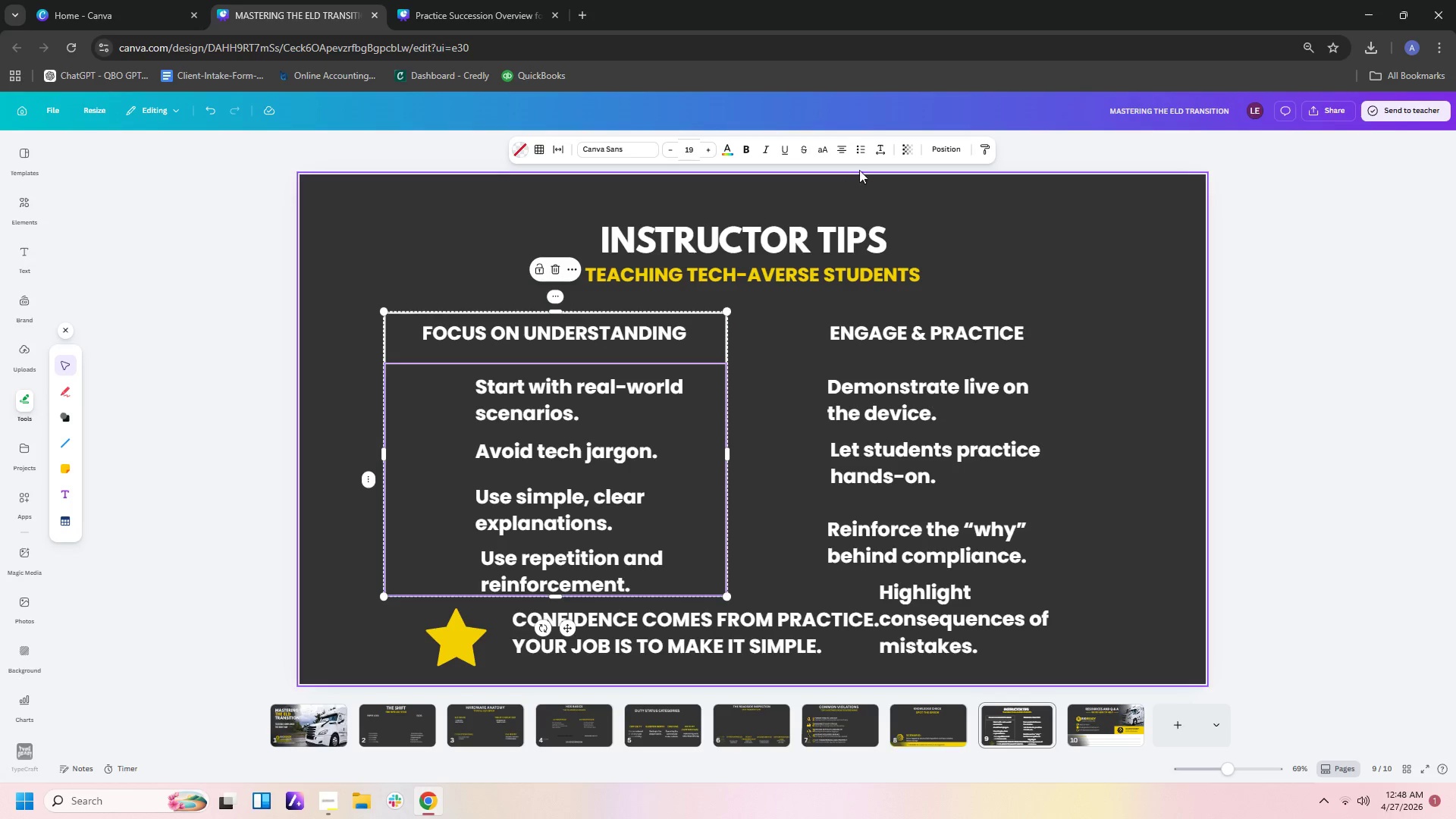 
left_click([960, 153])
 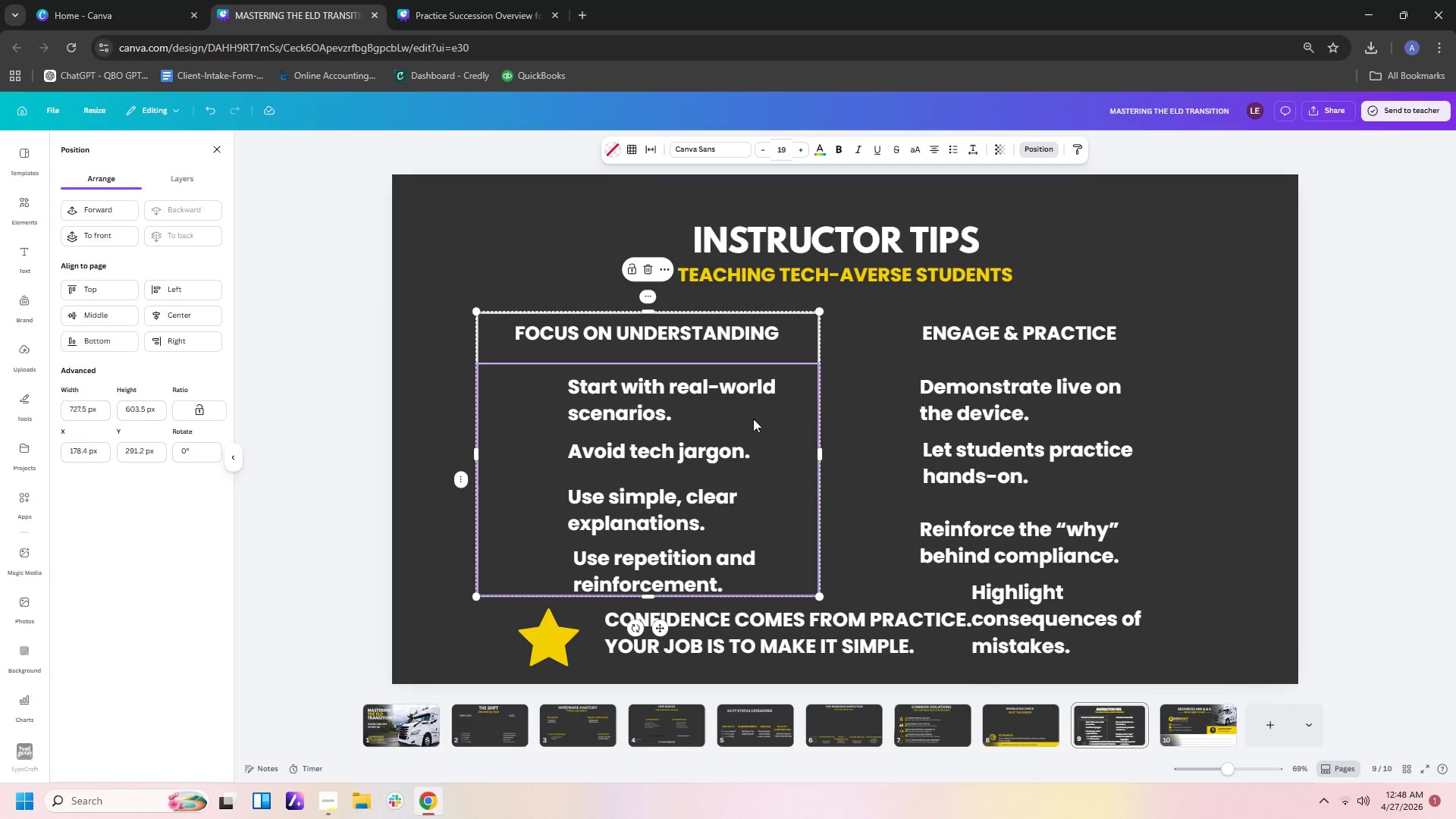 
left_click([784, 361])
 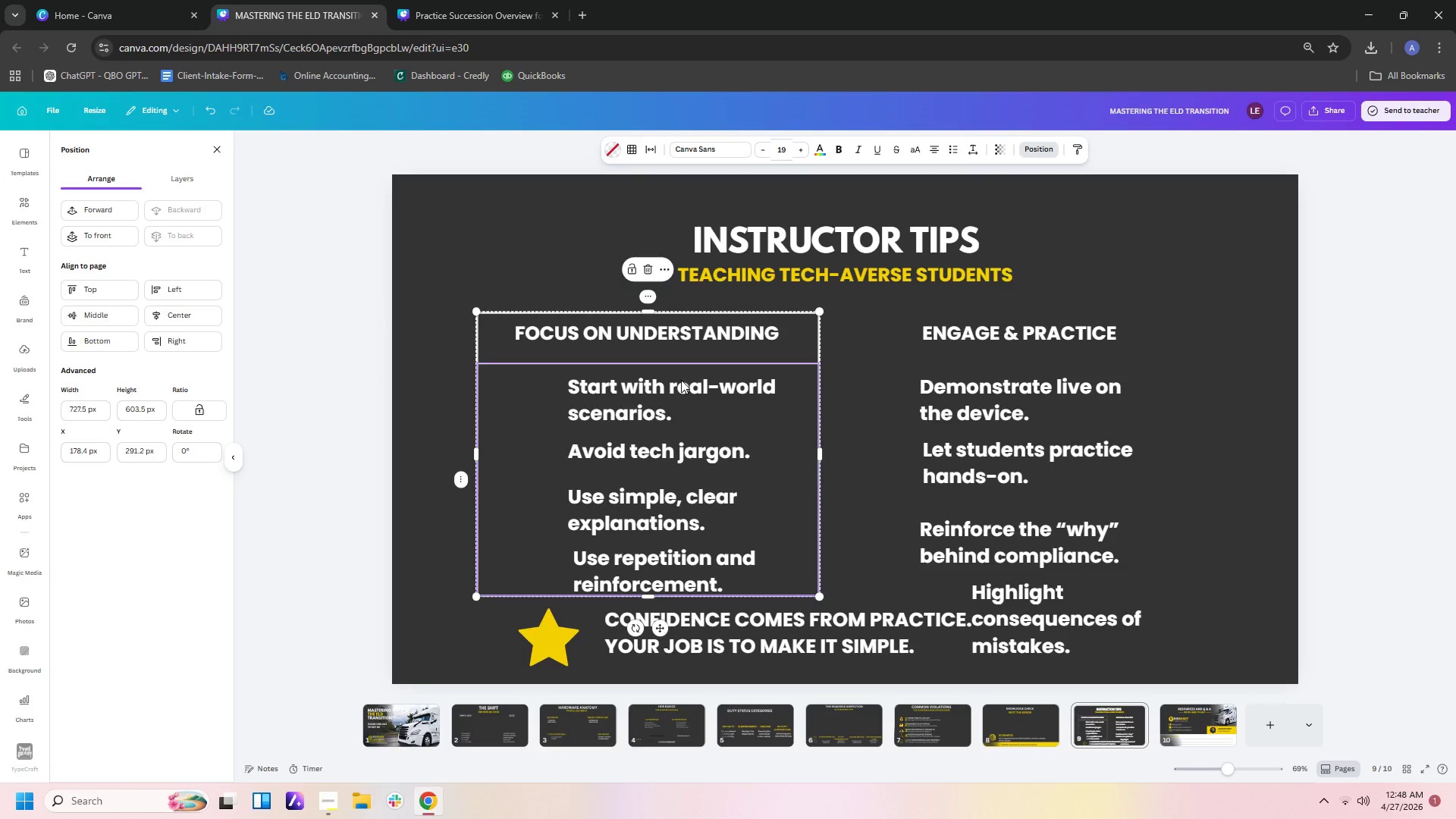 
double_click([910, 420])
 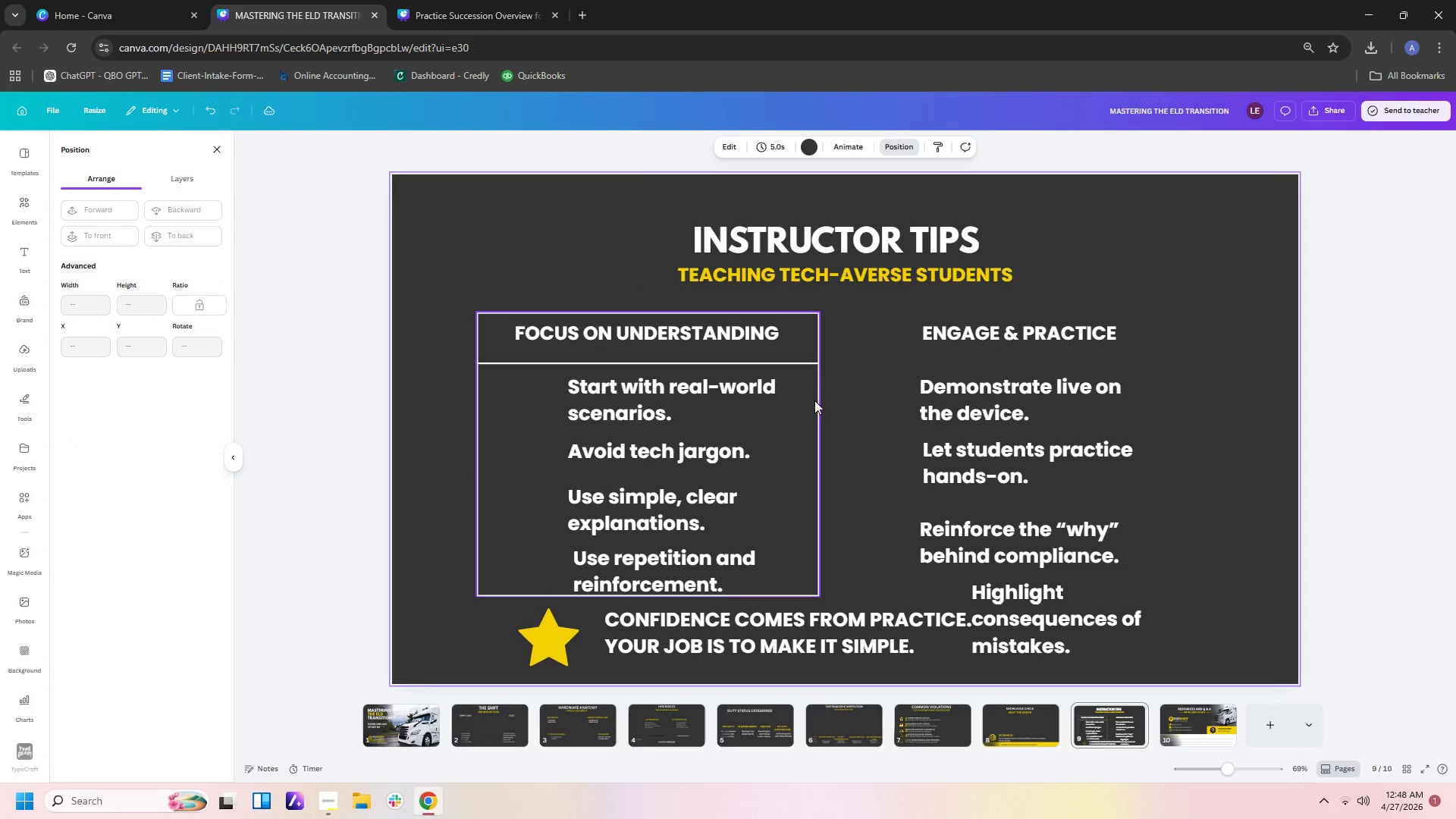 
left_click([814, 400])
 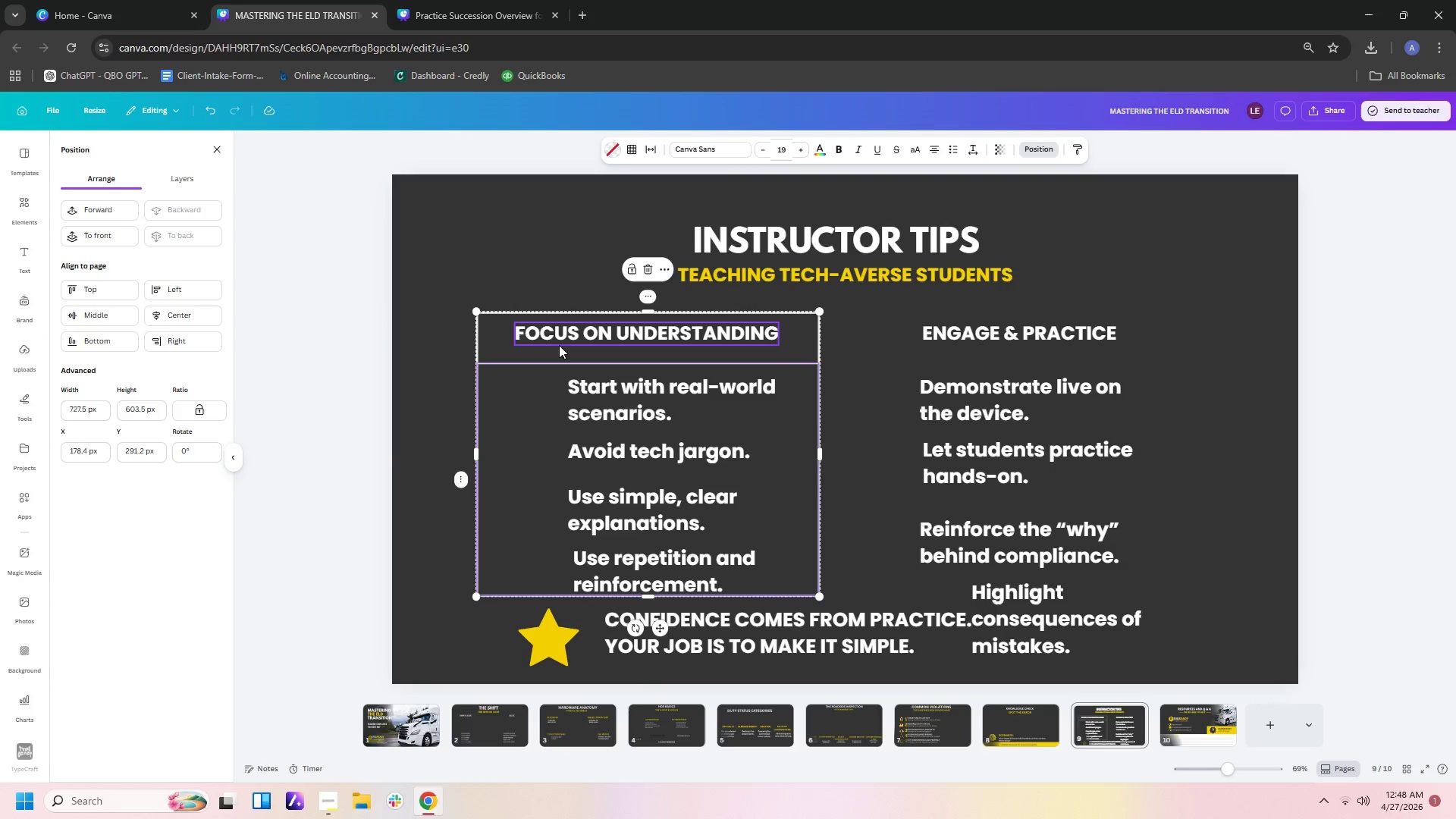 
left_click([565, 336])
 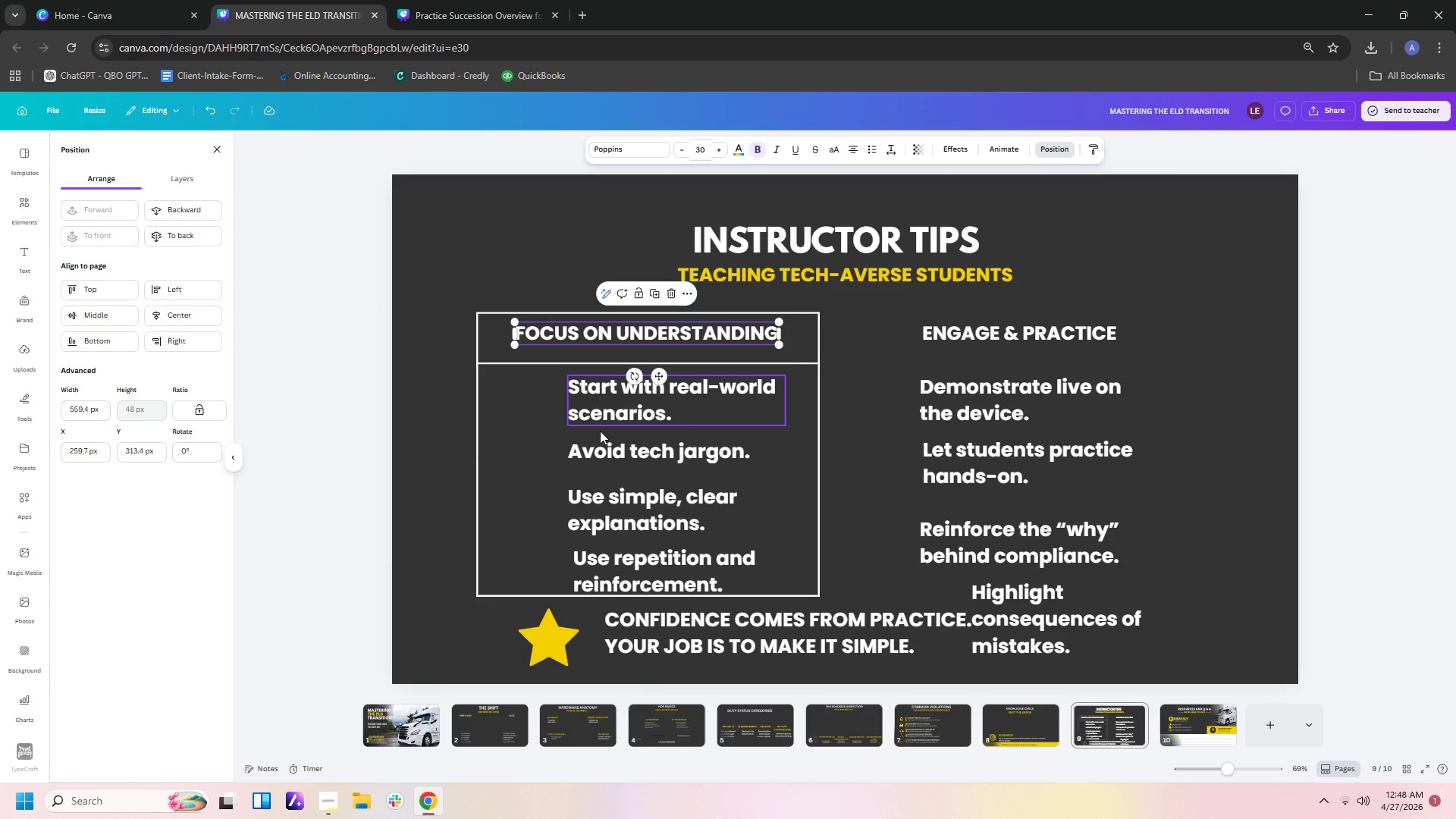 
left_click([600, 431])
 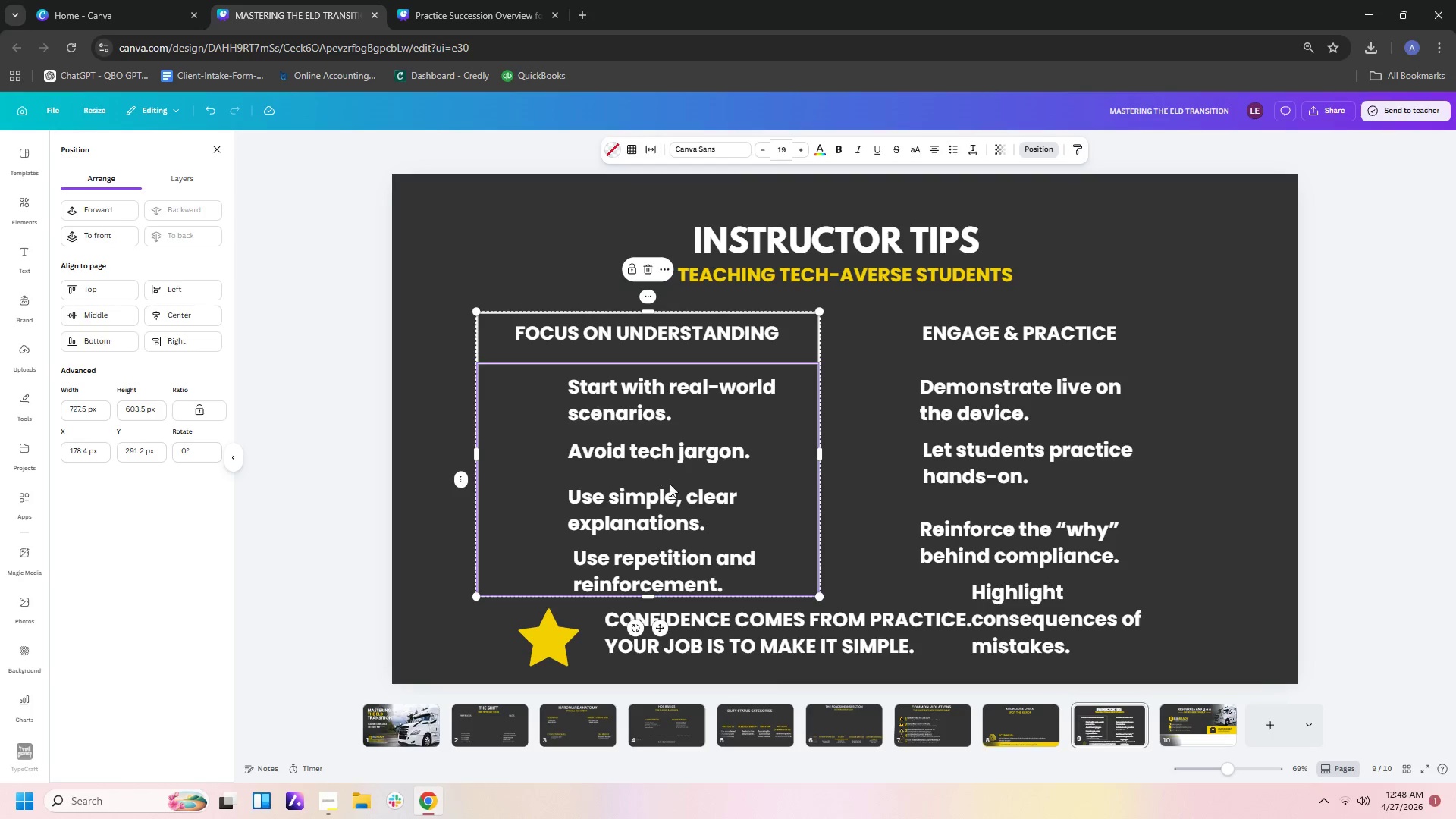 
left_click([670, 488])
 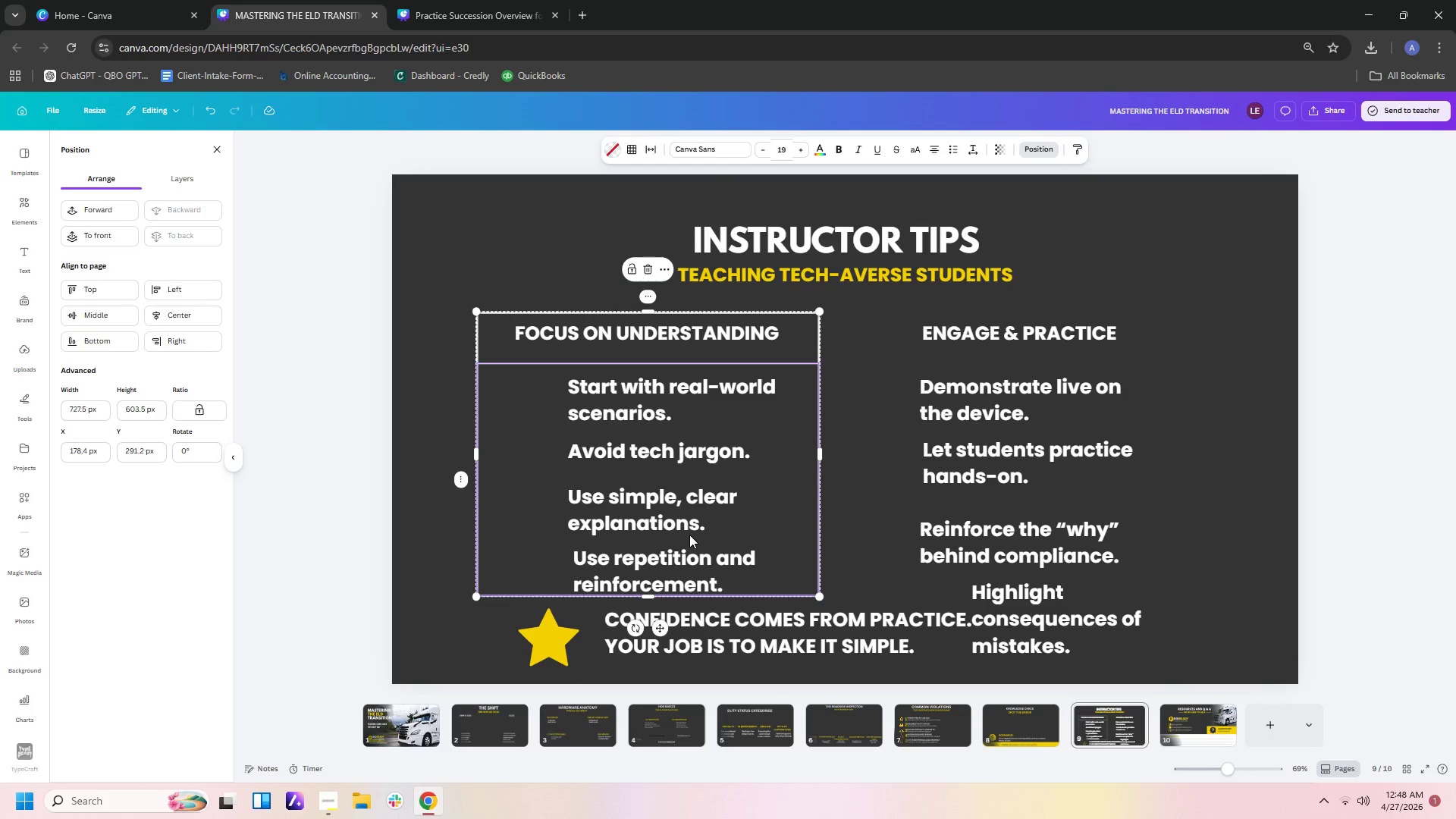 
double_click([661, 518])
 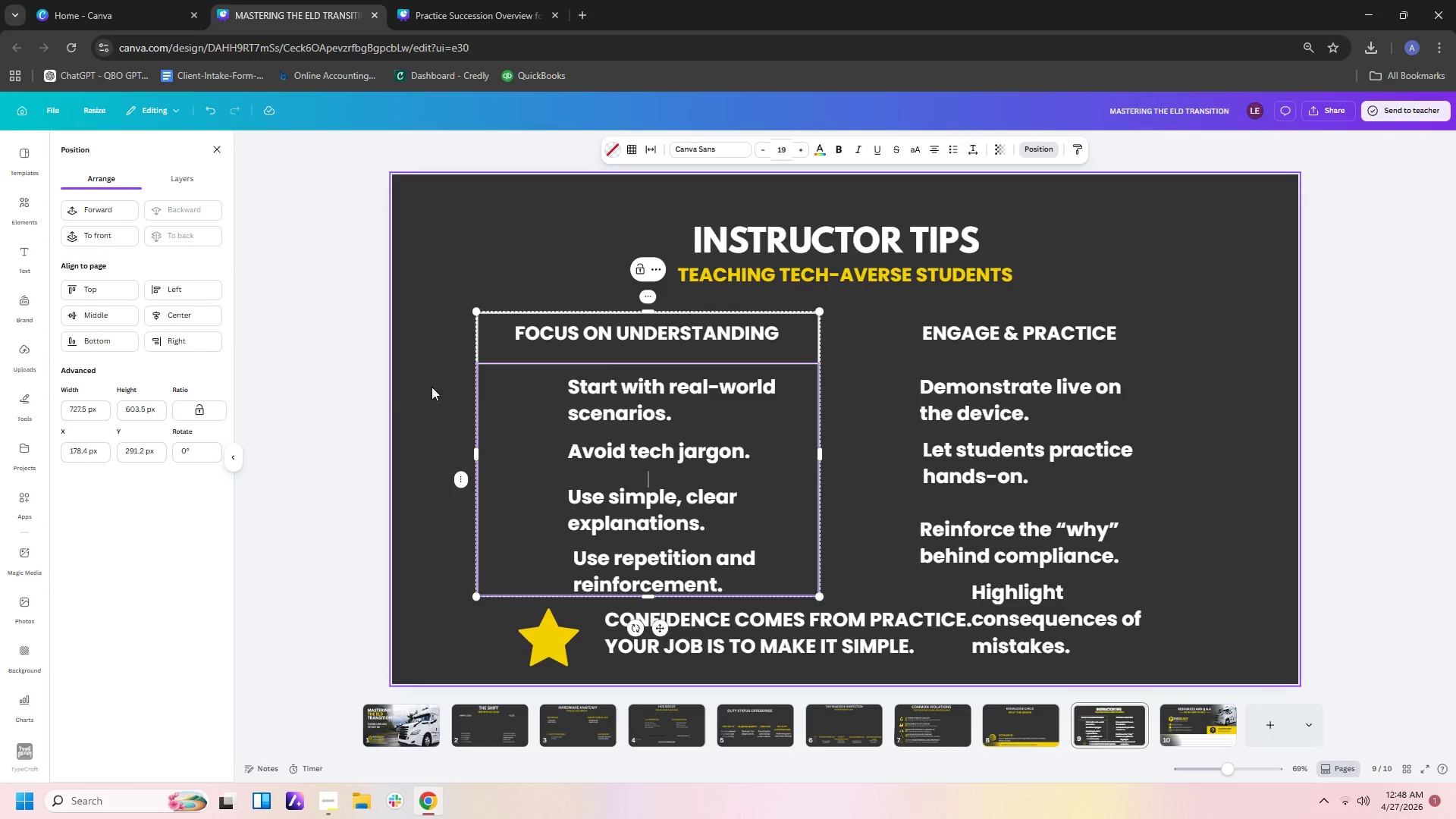 
left_click([391, 387])
 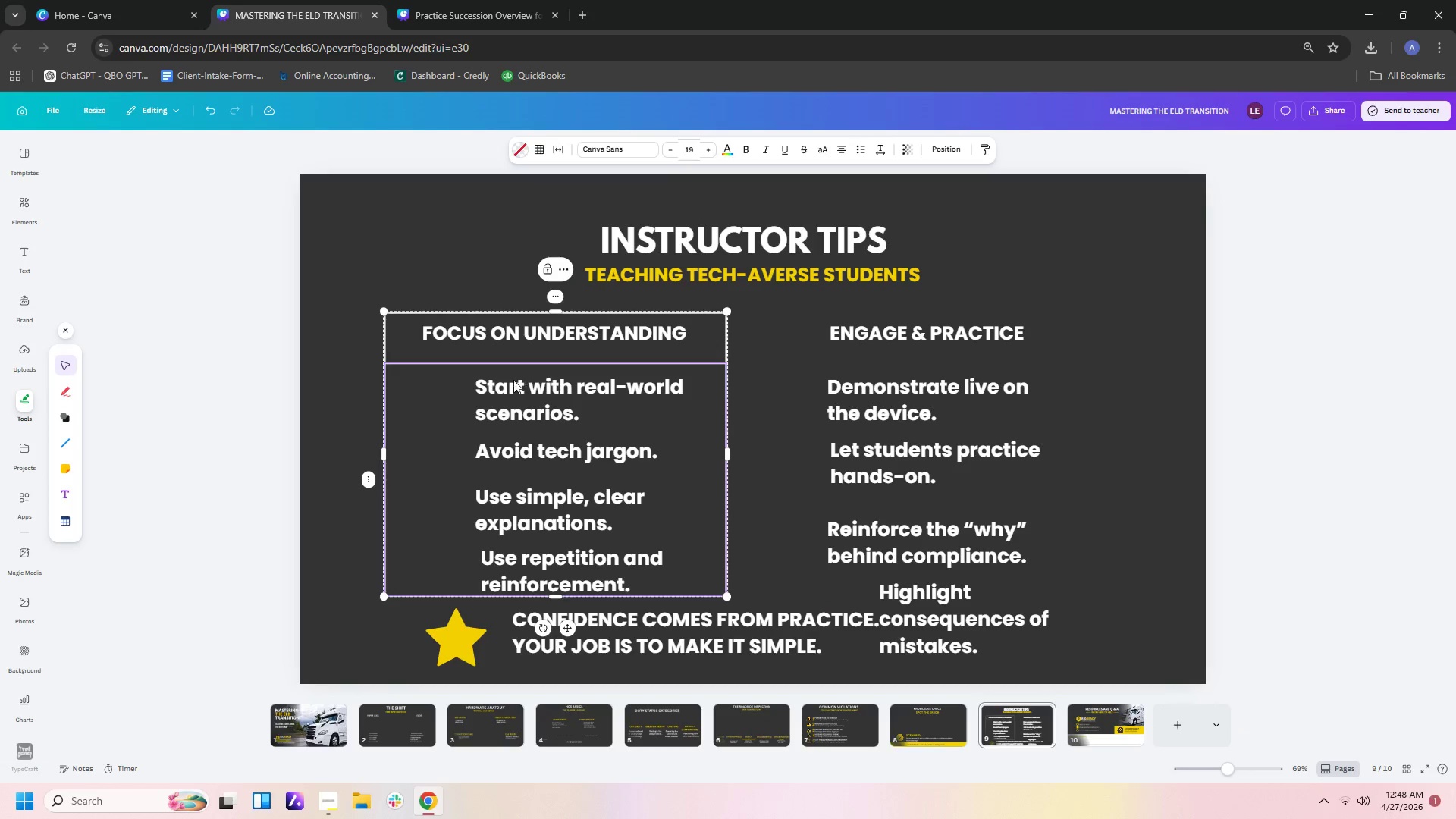 
left_click_drag(start_coordinate=[353, 382], to_coordinate=[583, 575])
 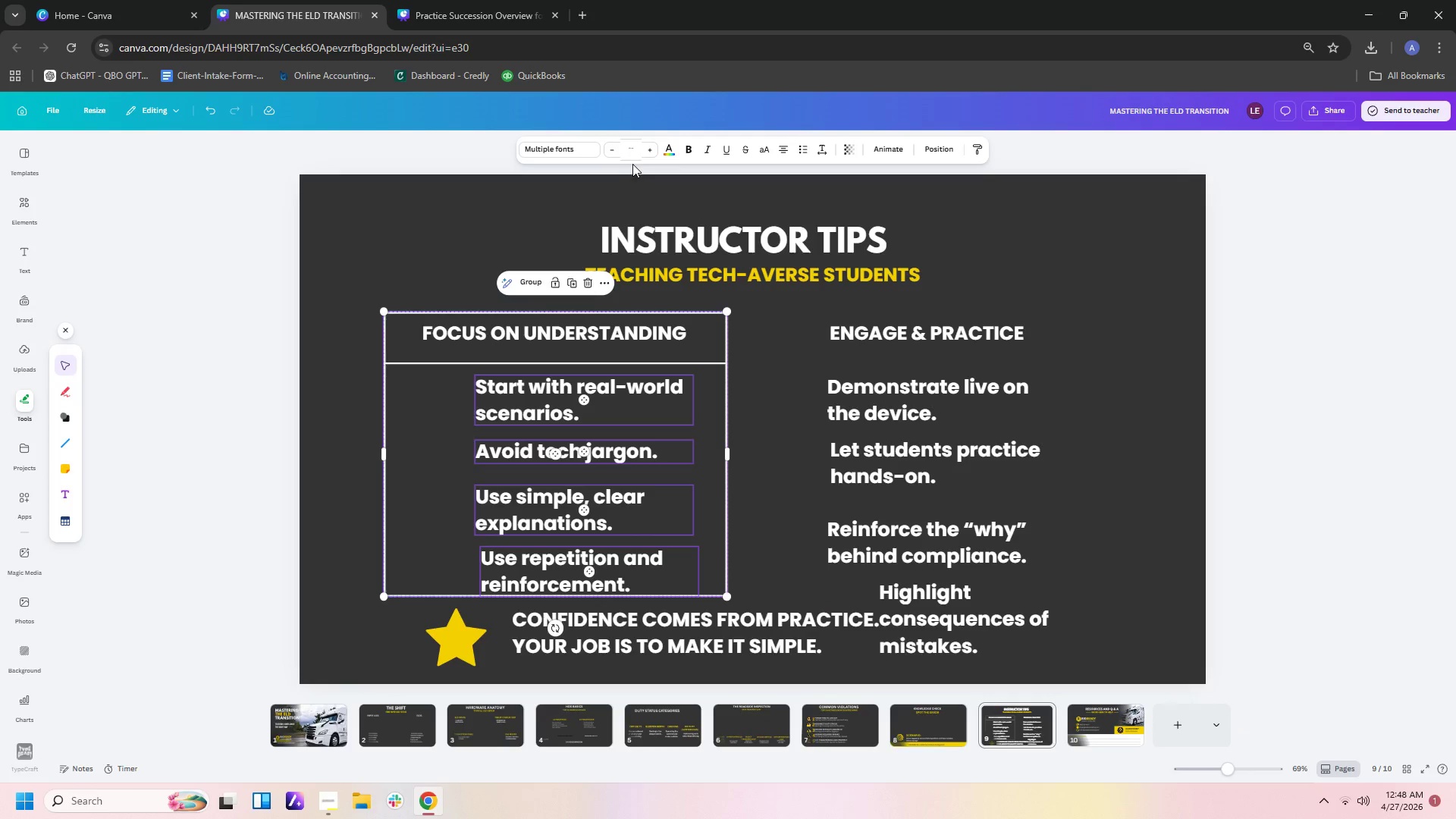 
left_click([578, 152])
 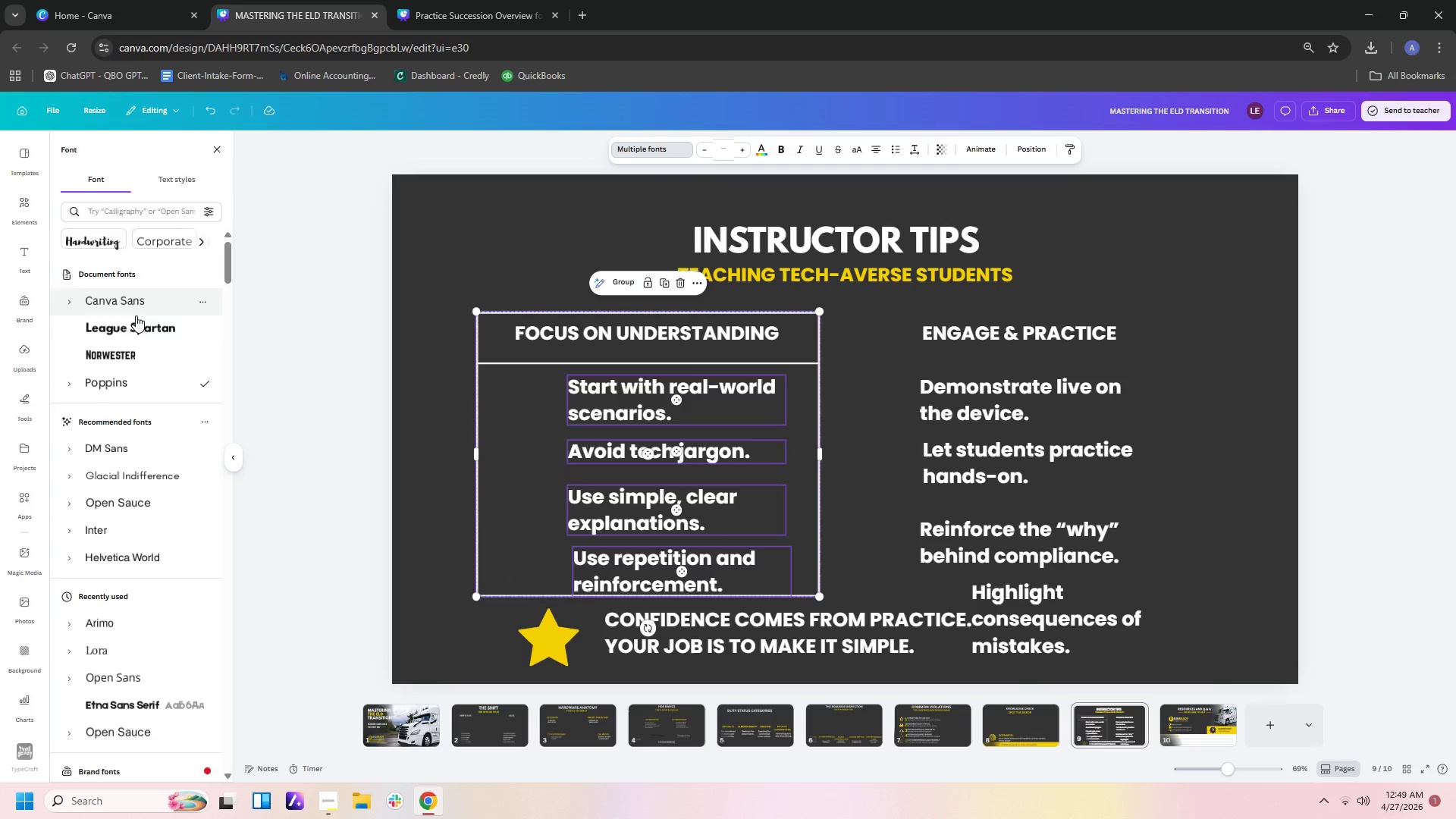 
left_click([137, 386])
 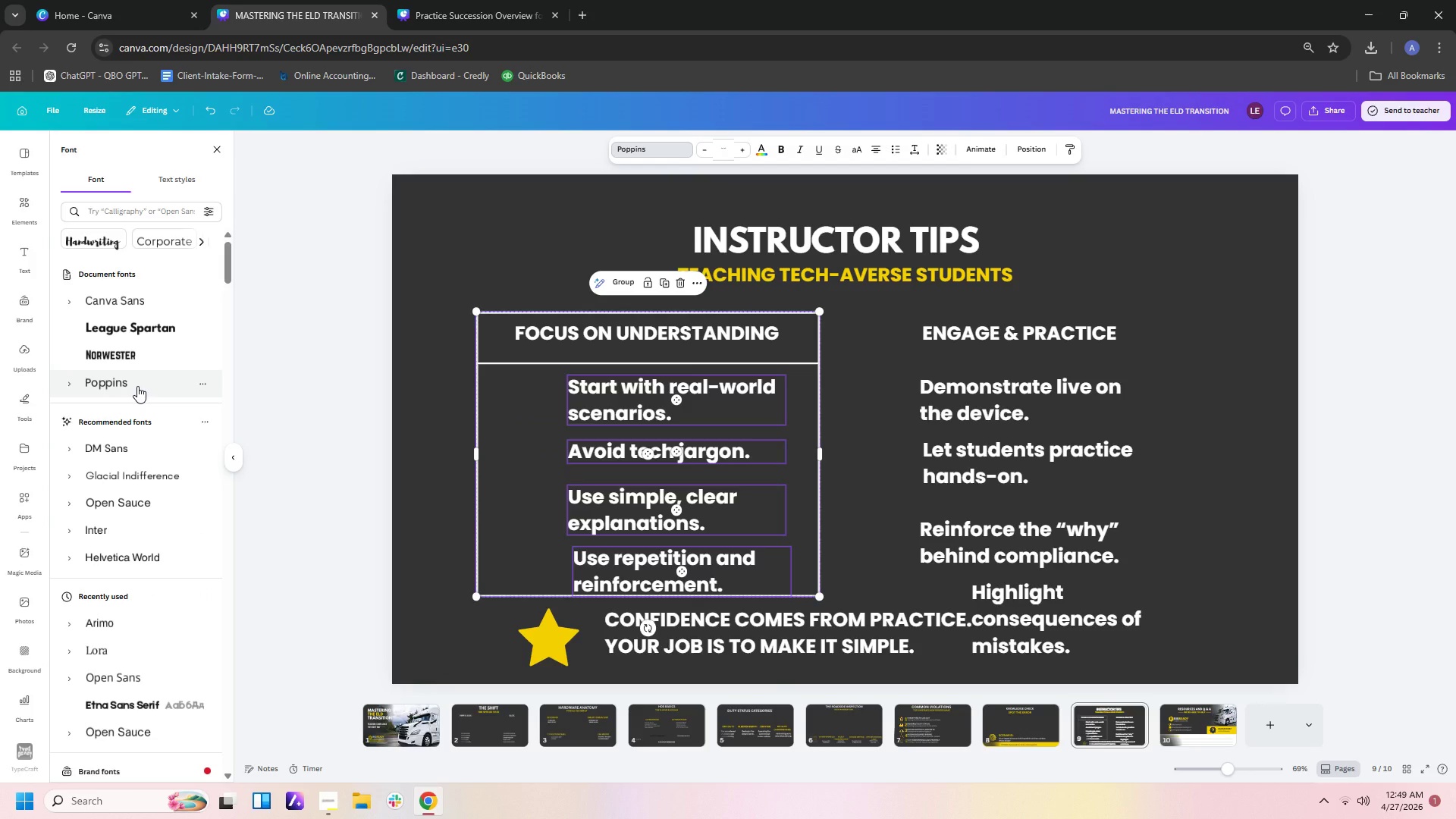 
left_click([137, 386])
 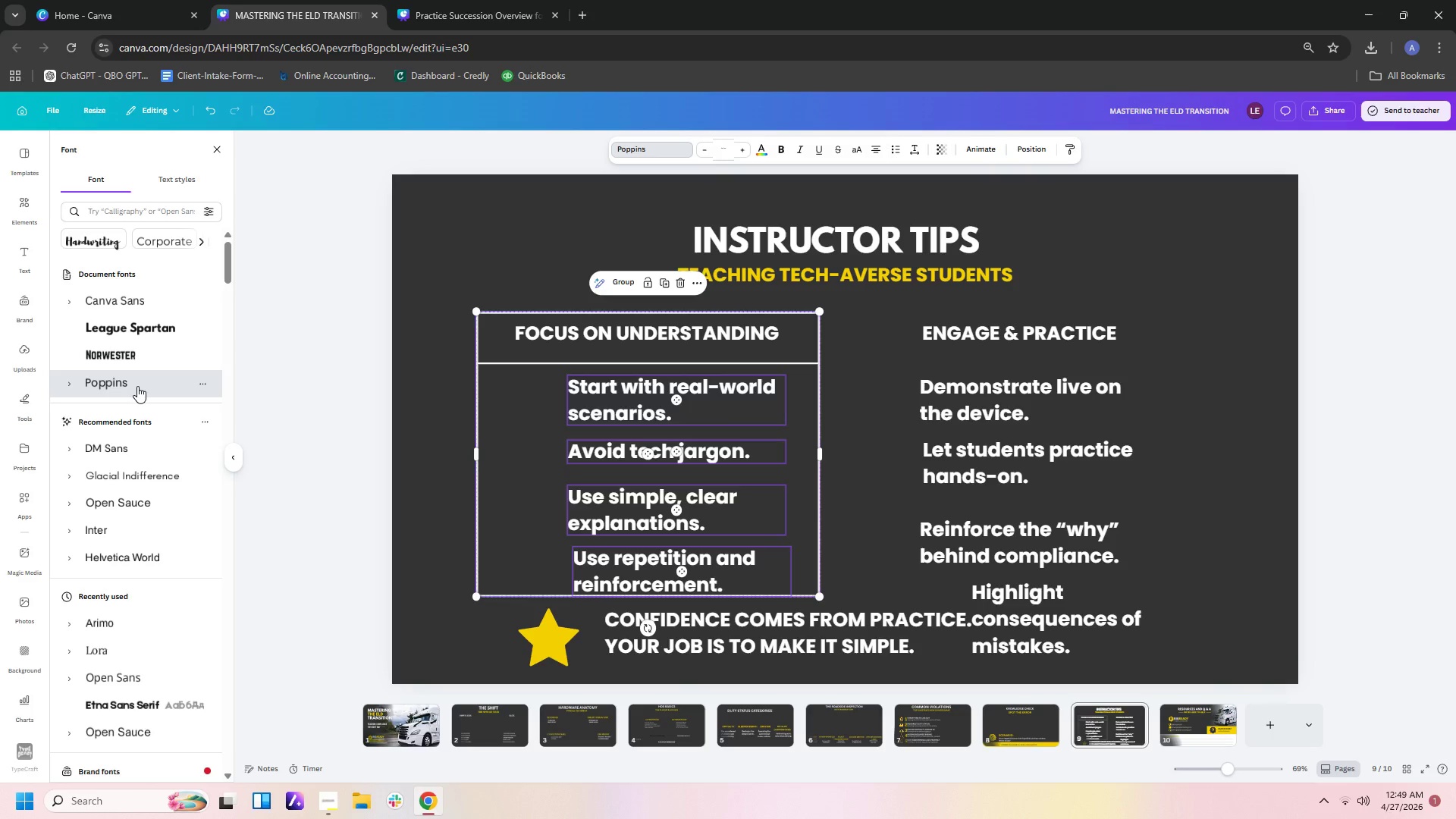 
double_click([137, 386])
 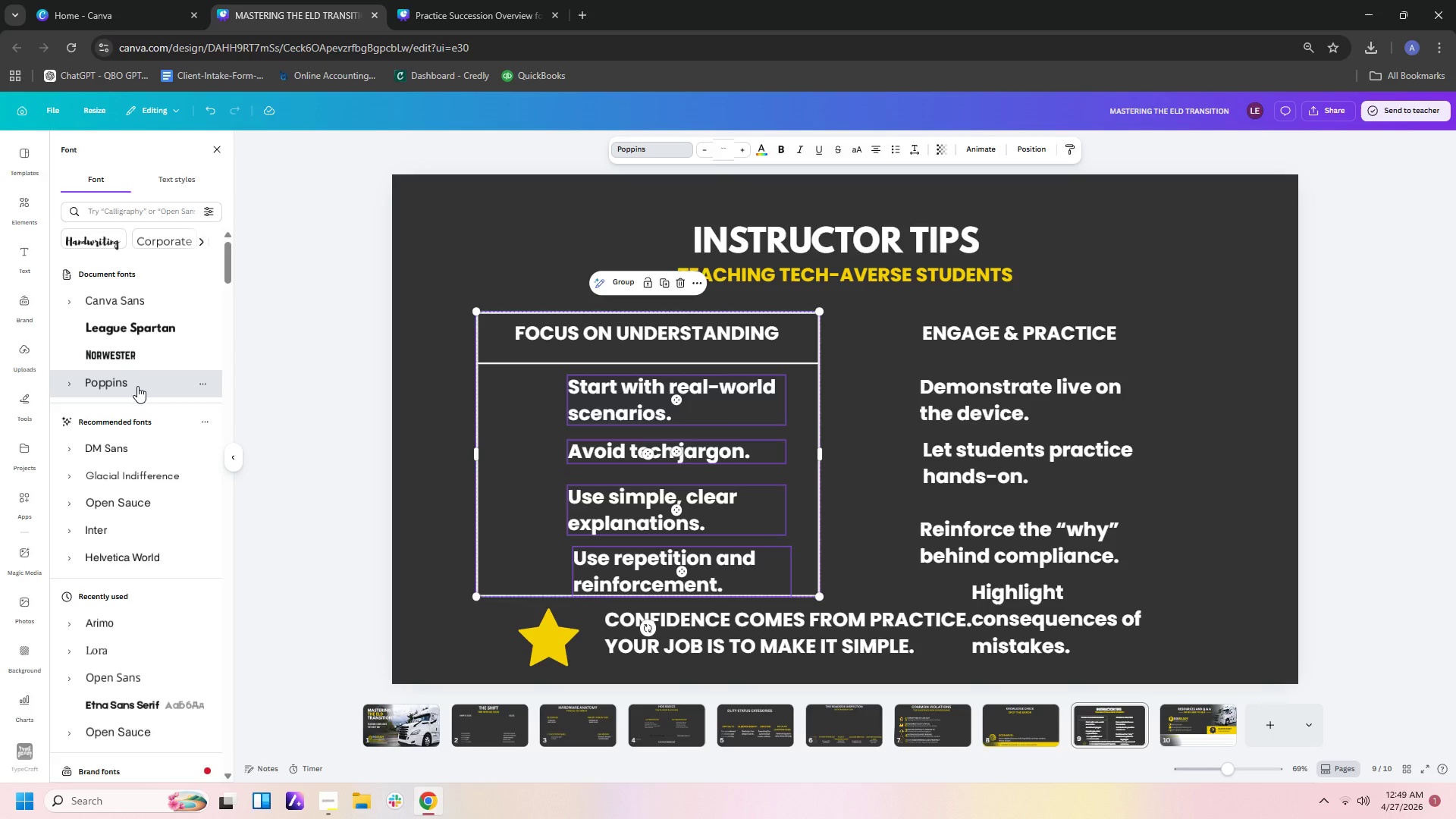 
triple_click([137, 386])
 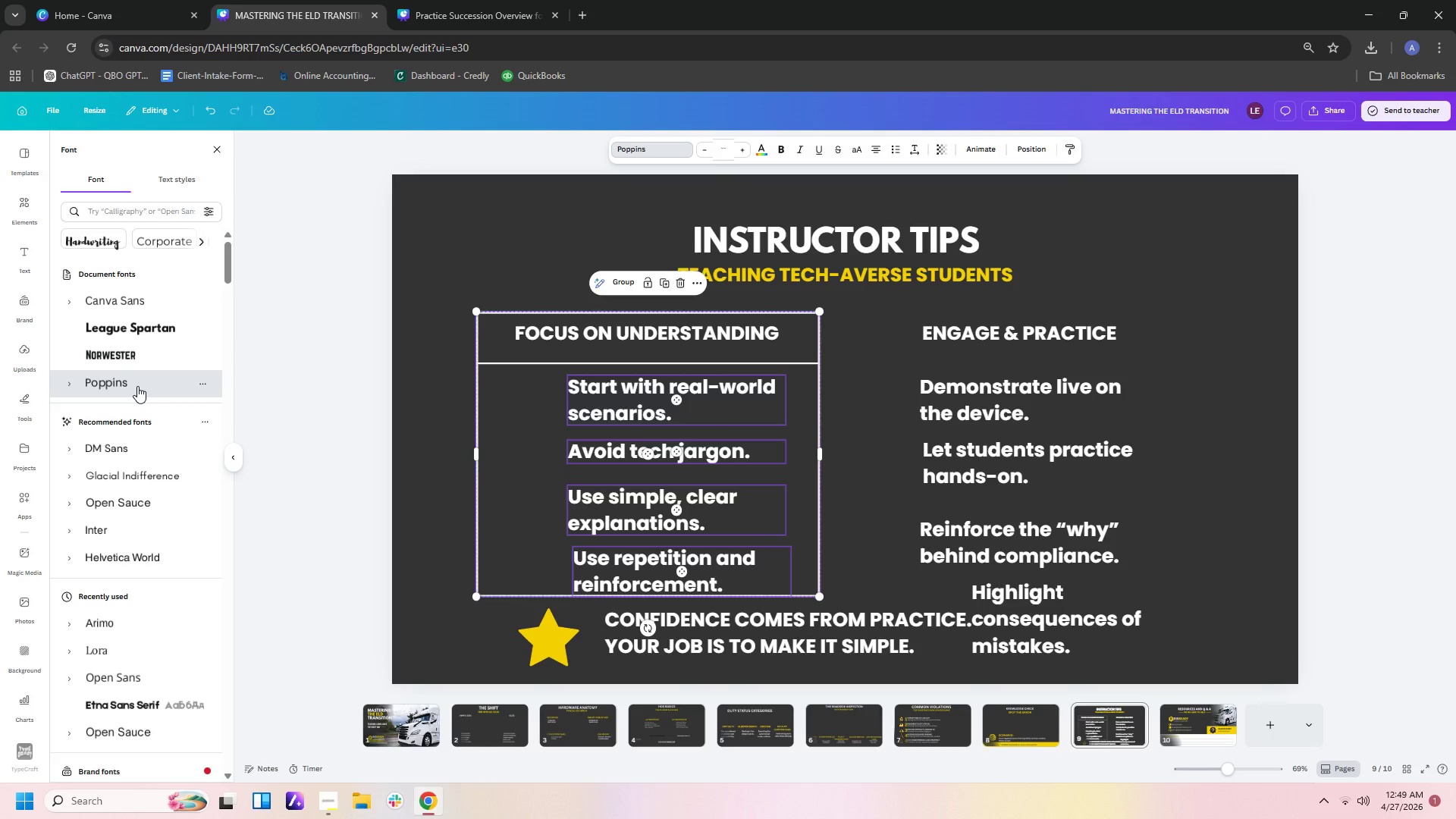 
triple_click([137, 386])
 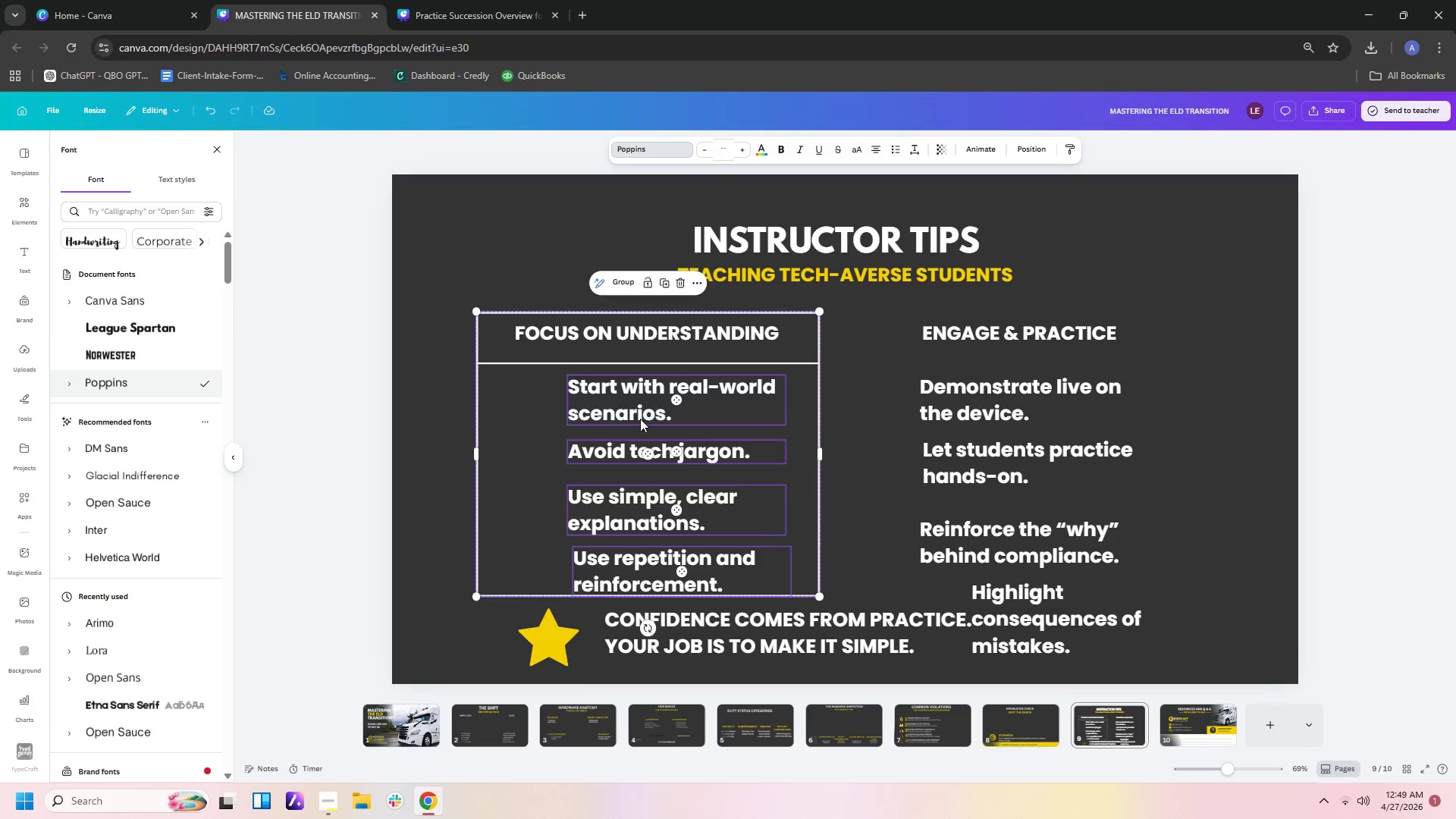 
left_click([648, 419])
 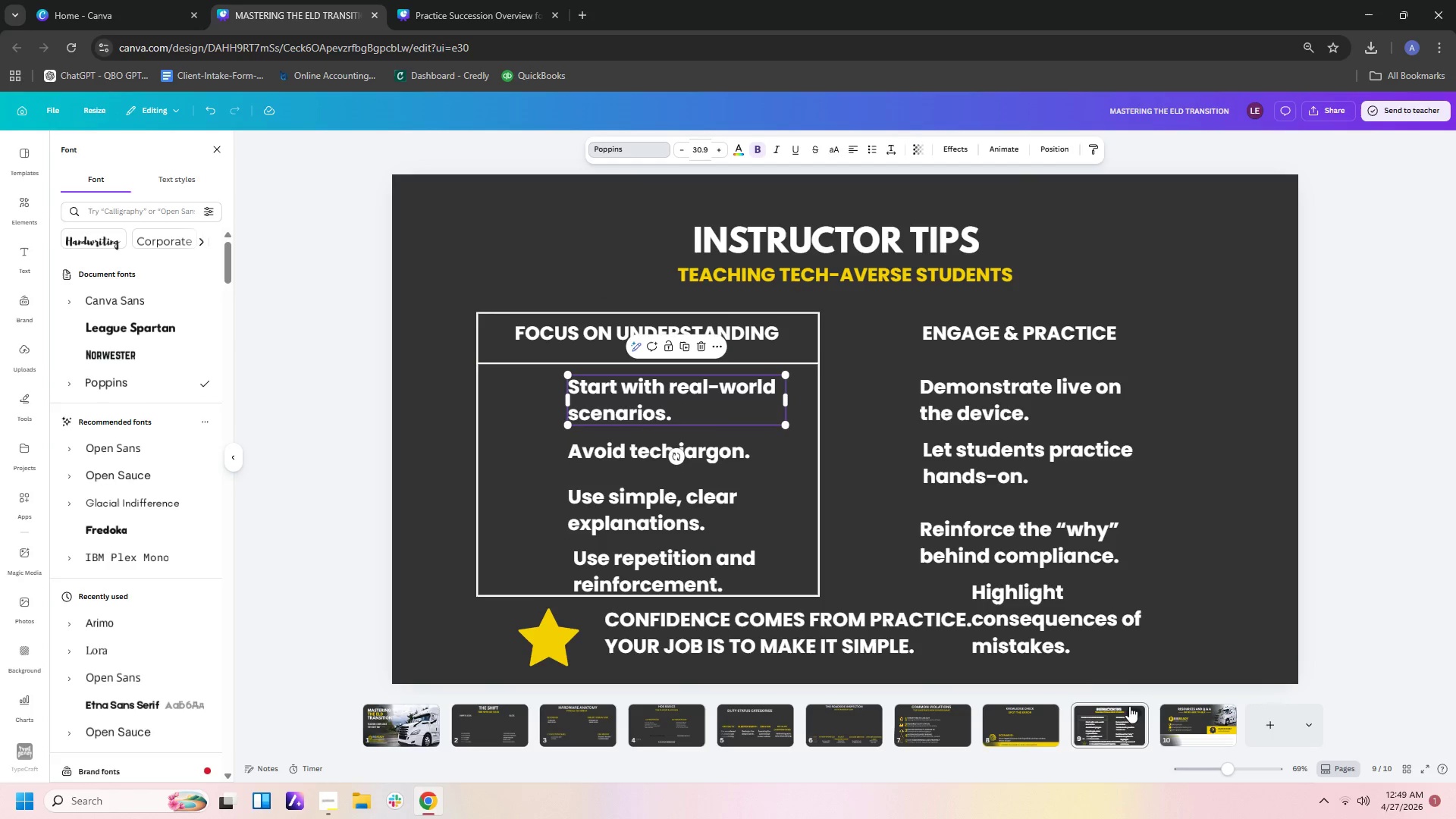 
left_click([1181, 718])
 